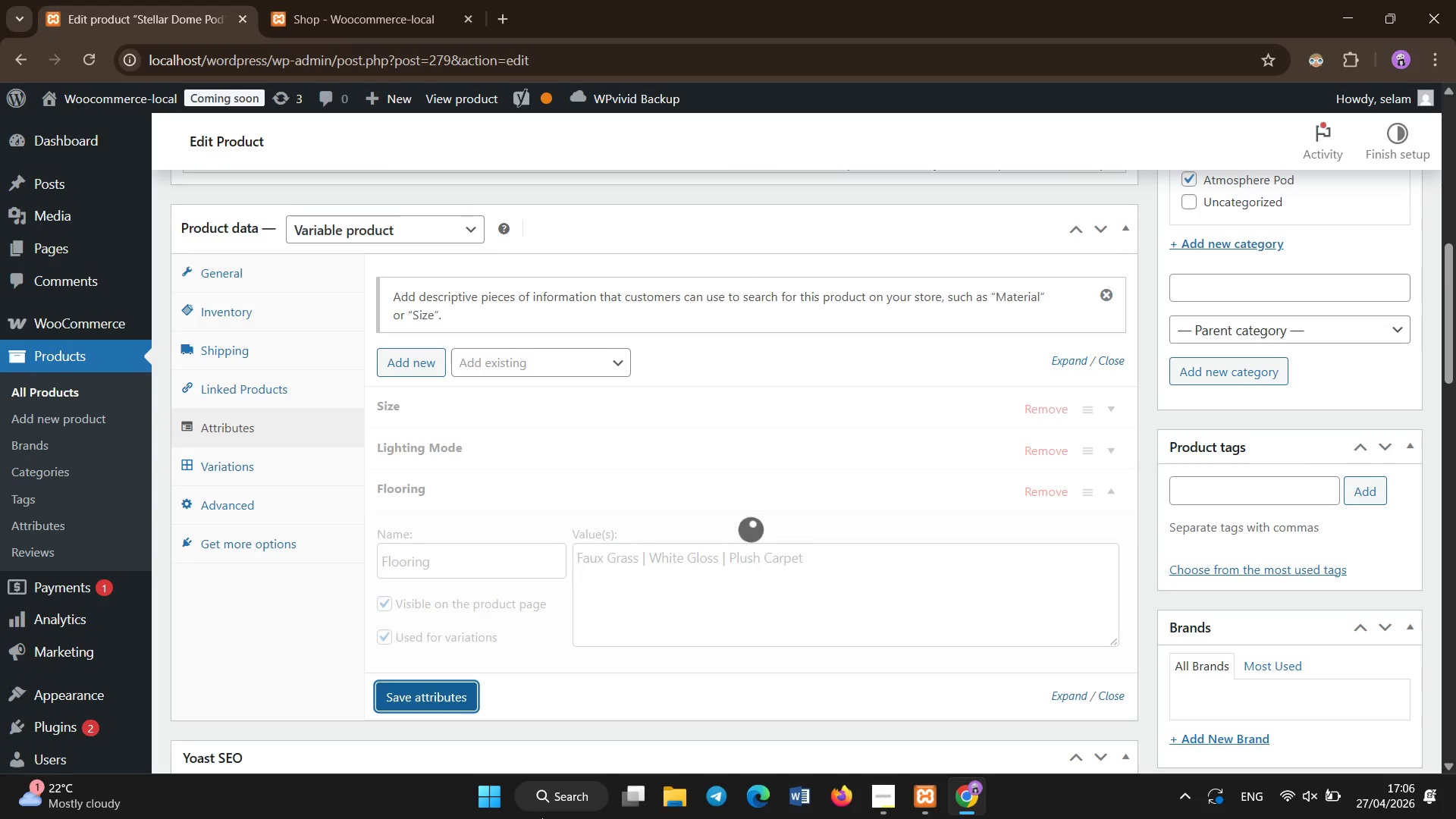 
left_click([428, 365])
 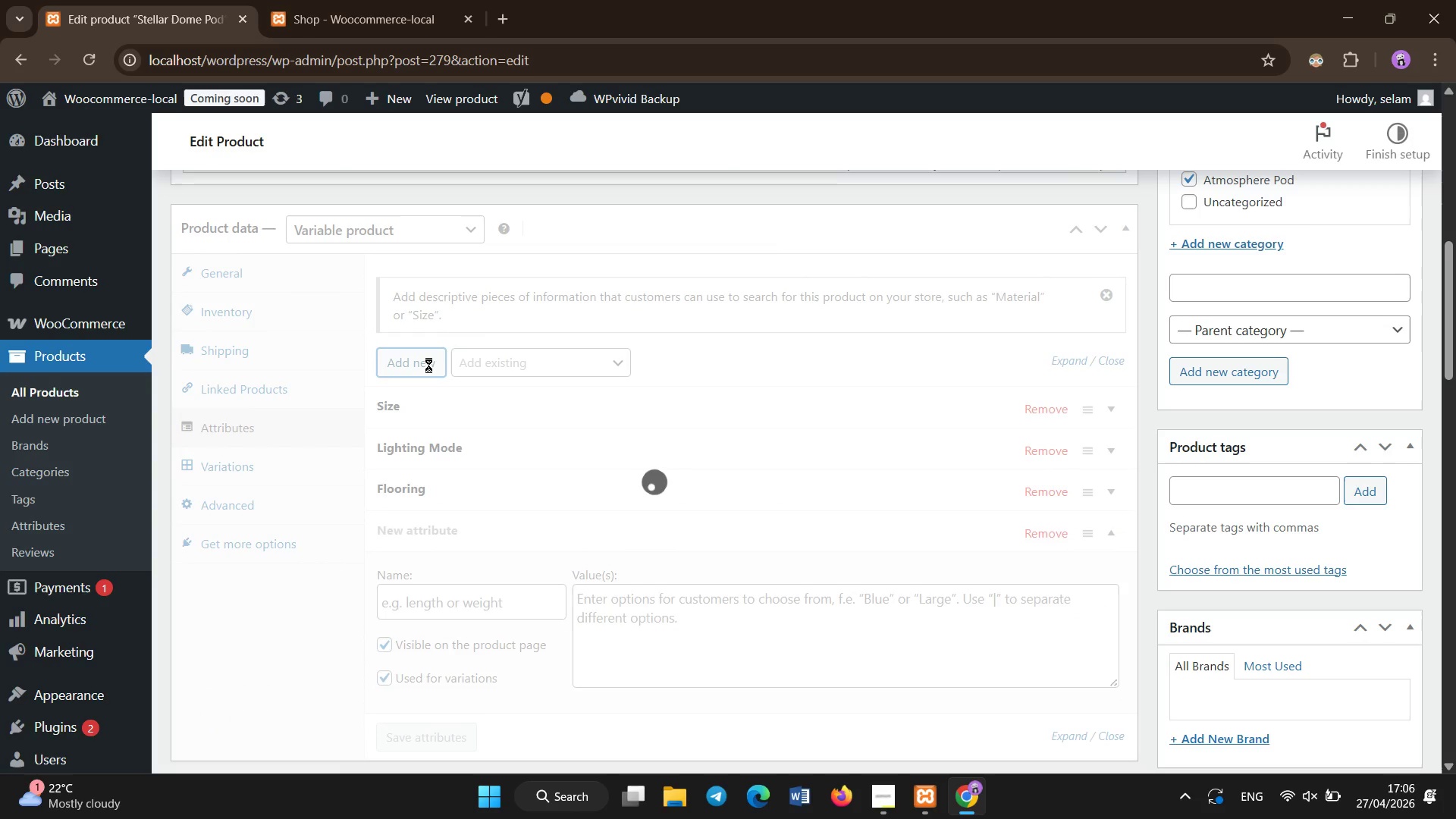 
wait(6.5)
 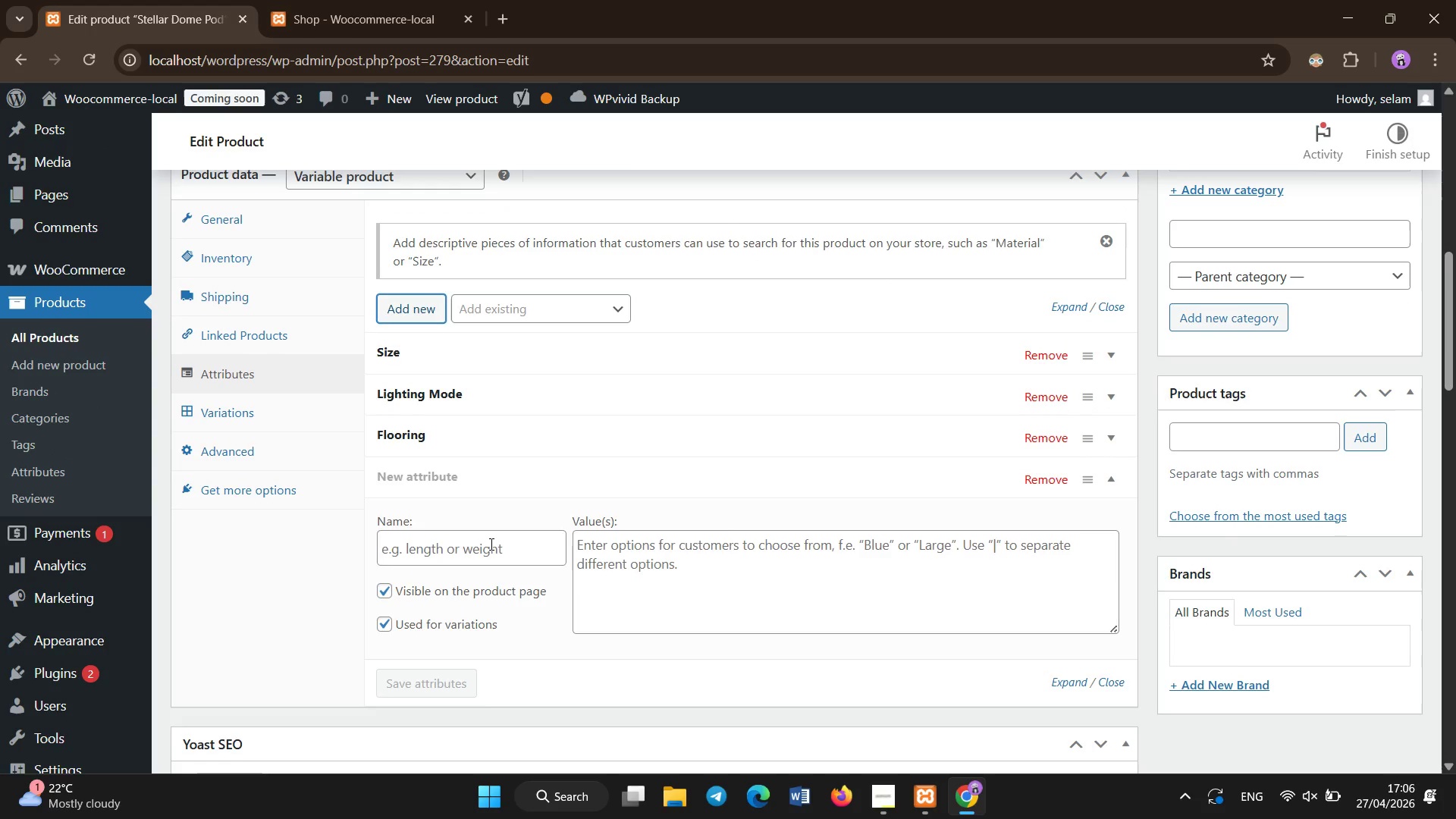 
left_click([491, 544])
 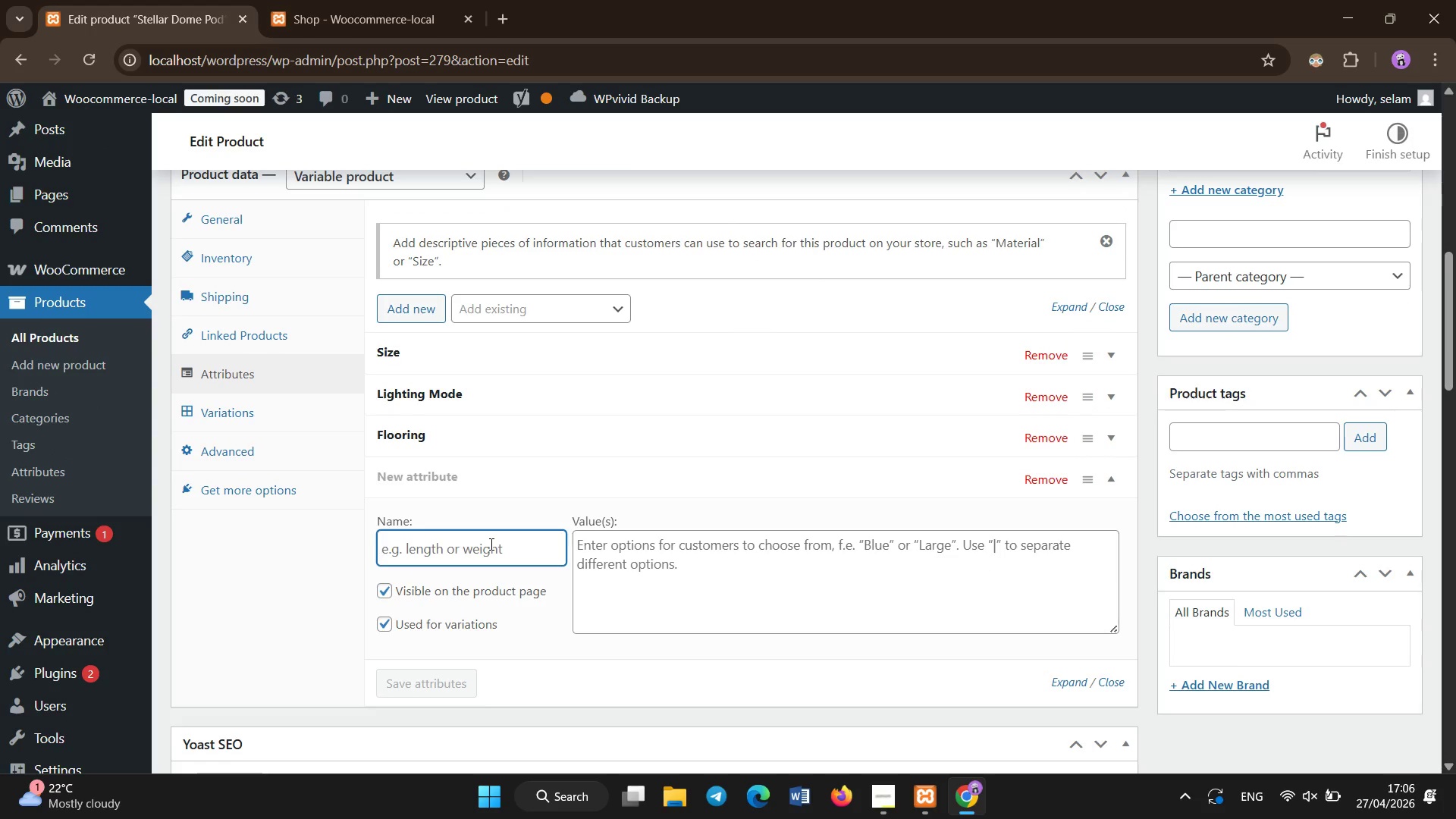 
scroll: coordinate [491, 633], scroll_direction: none, amount: 0.0
 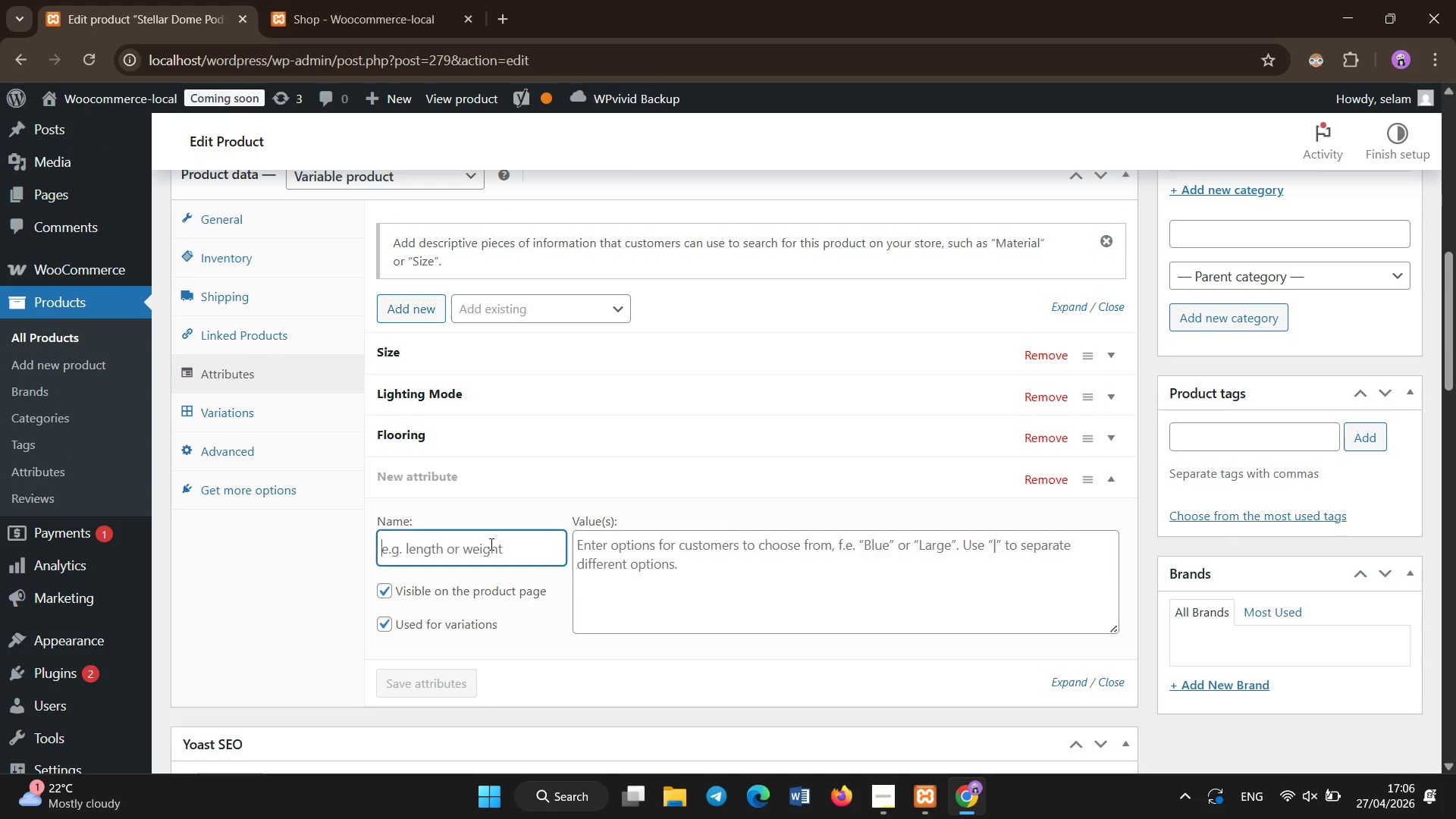 
type(Setup Time)
 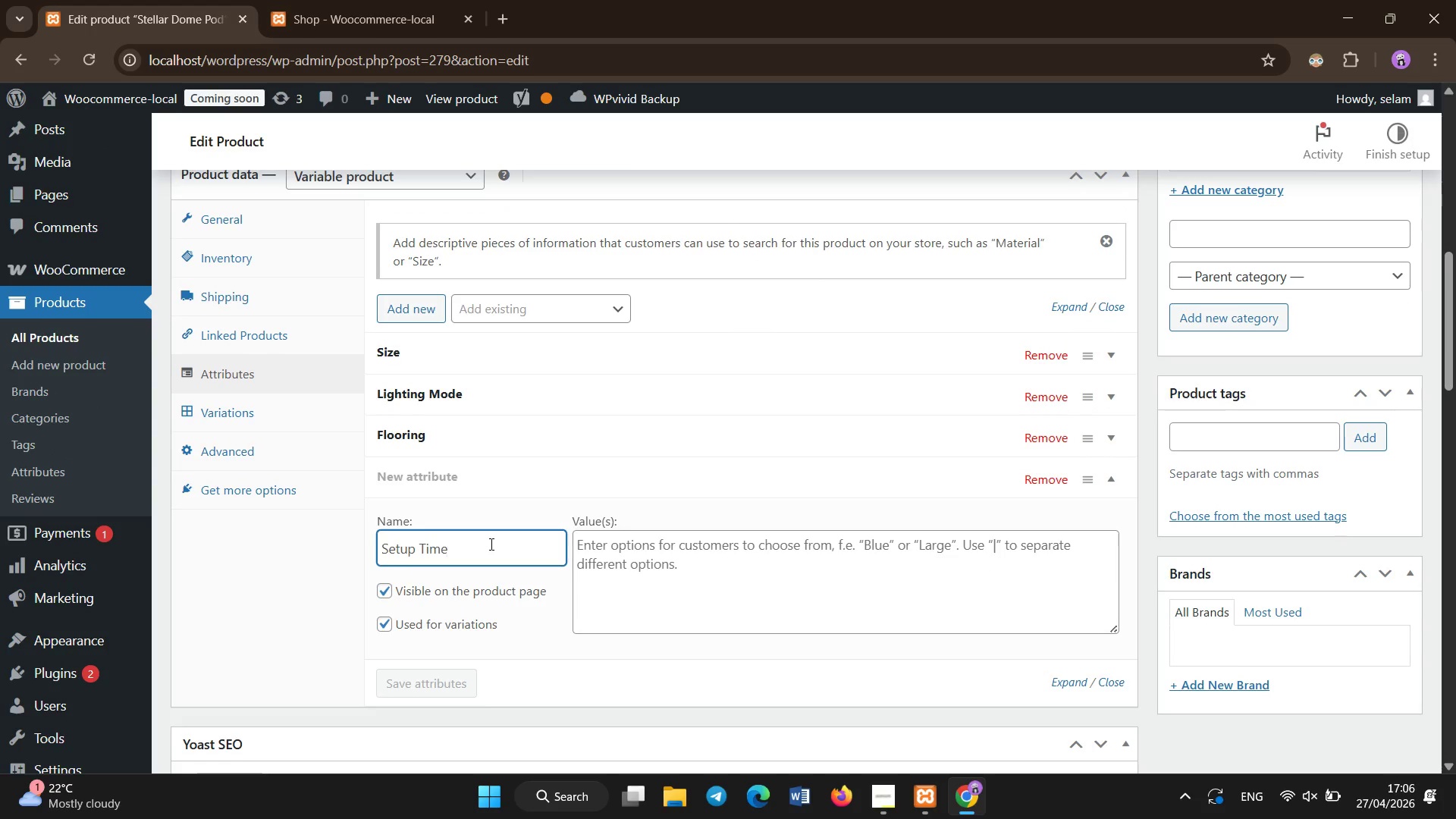 
left_click([717, 577])
 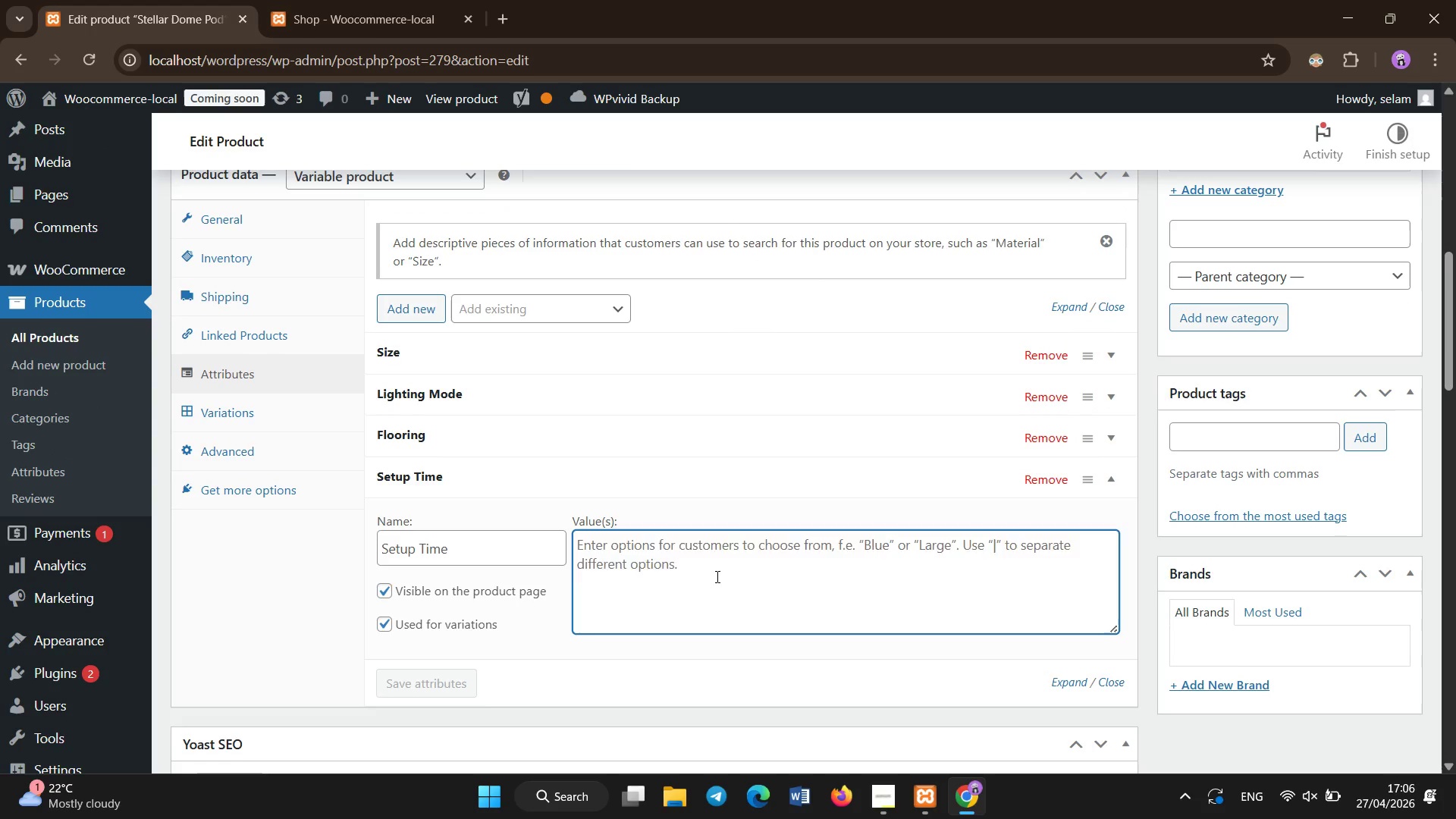 
type(2 hours)
 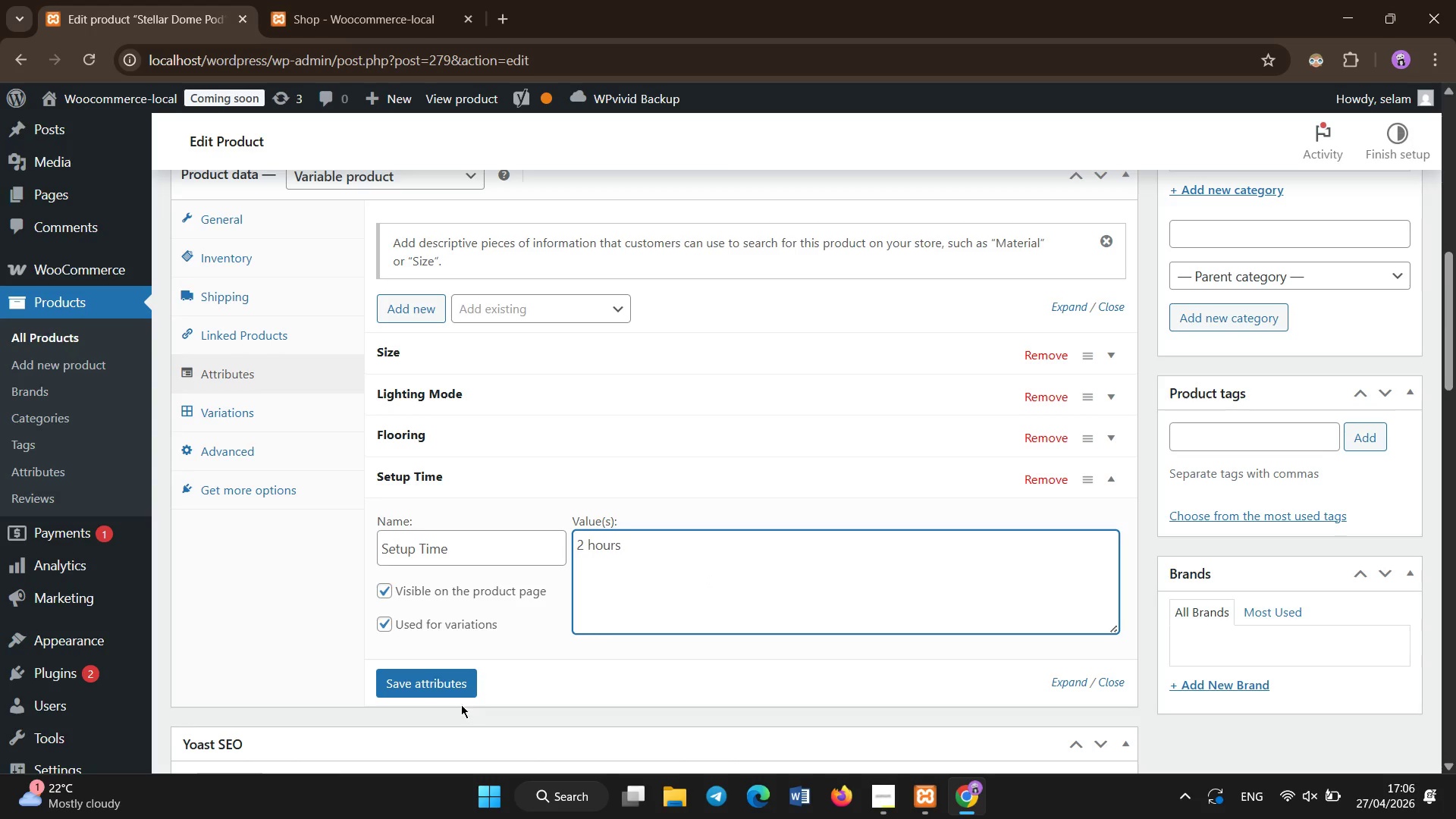 
left_click([450, 682])
 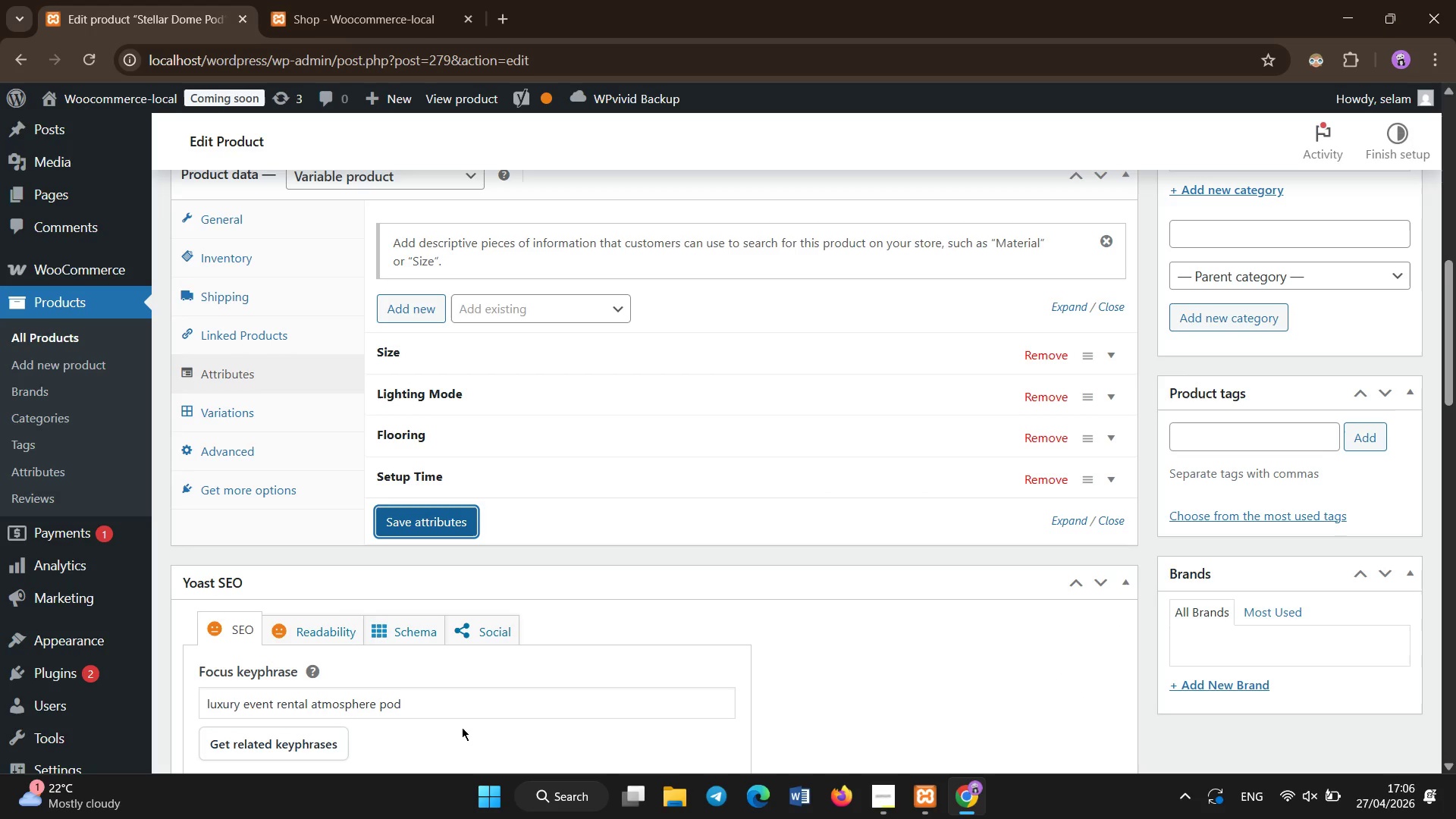 
wait(9.16)
 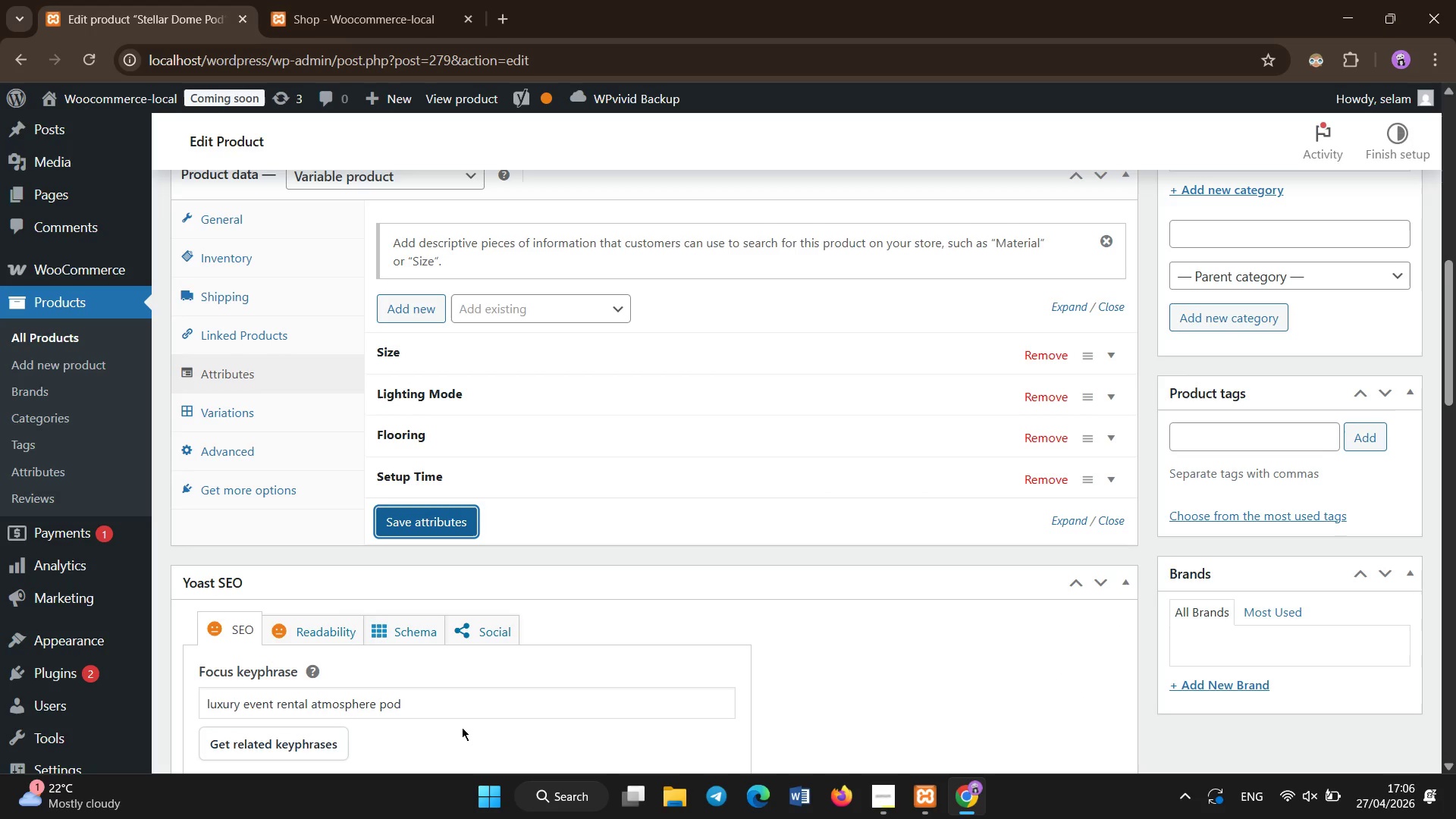 
left_click([410, 308])
 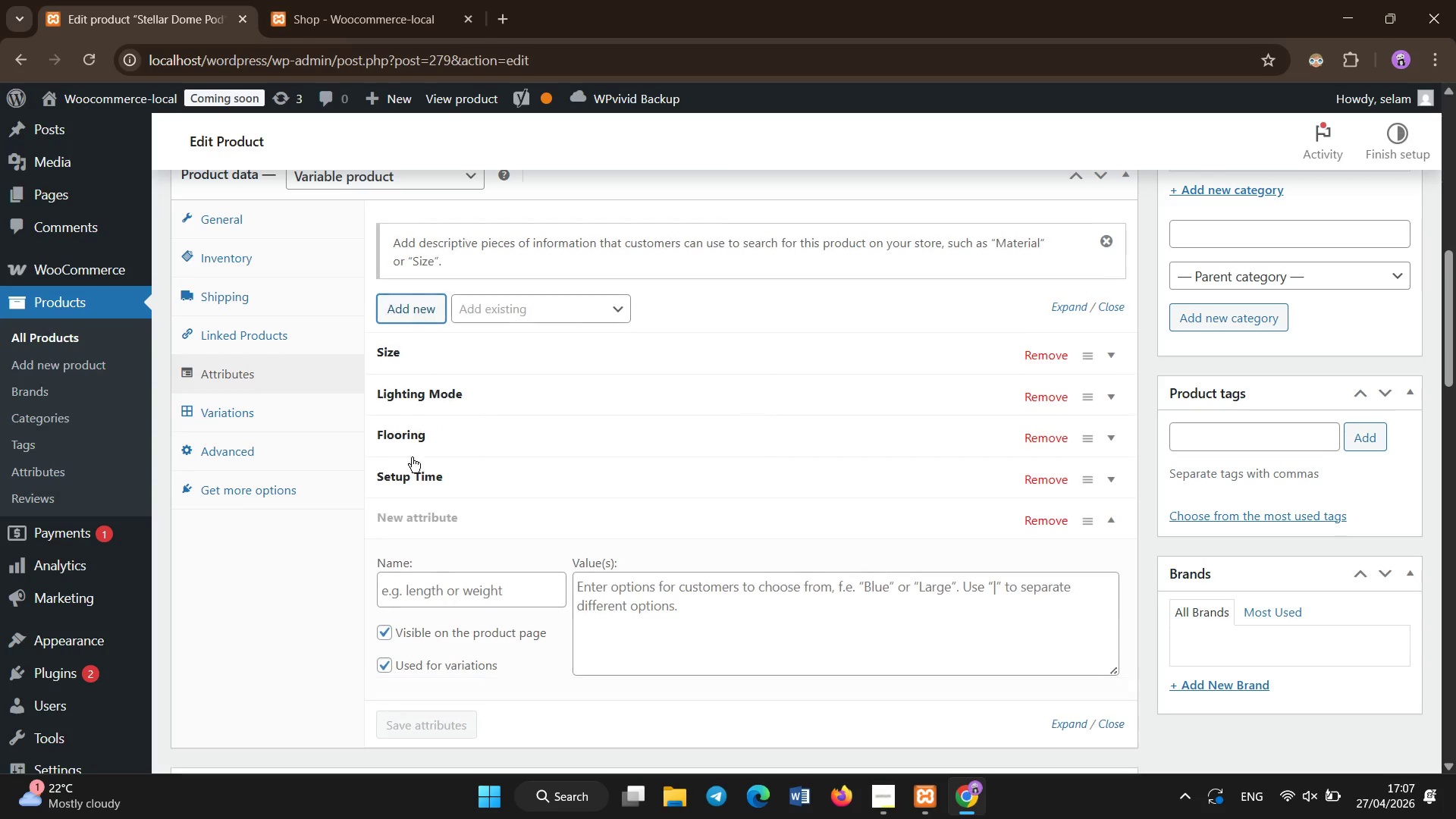 
left_click([428, 599])
 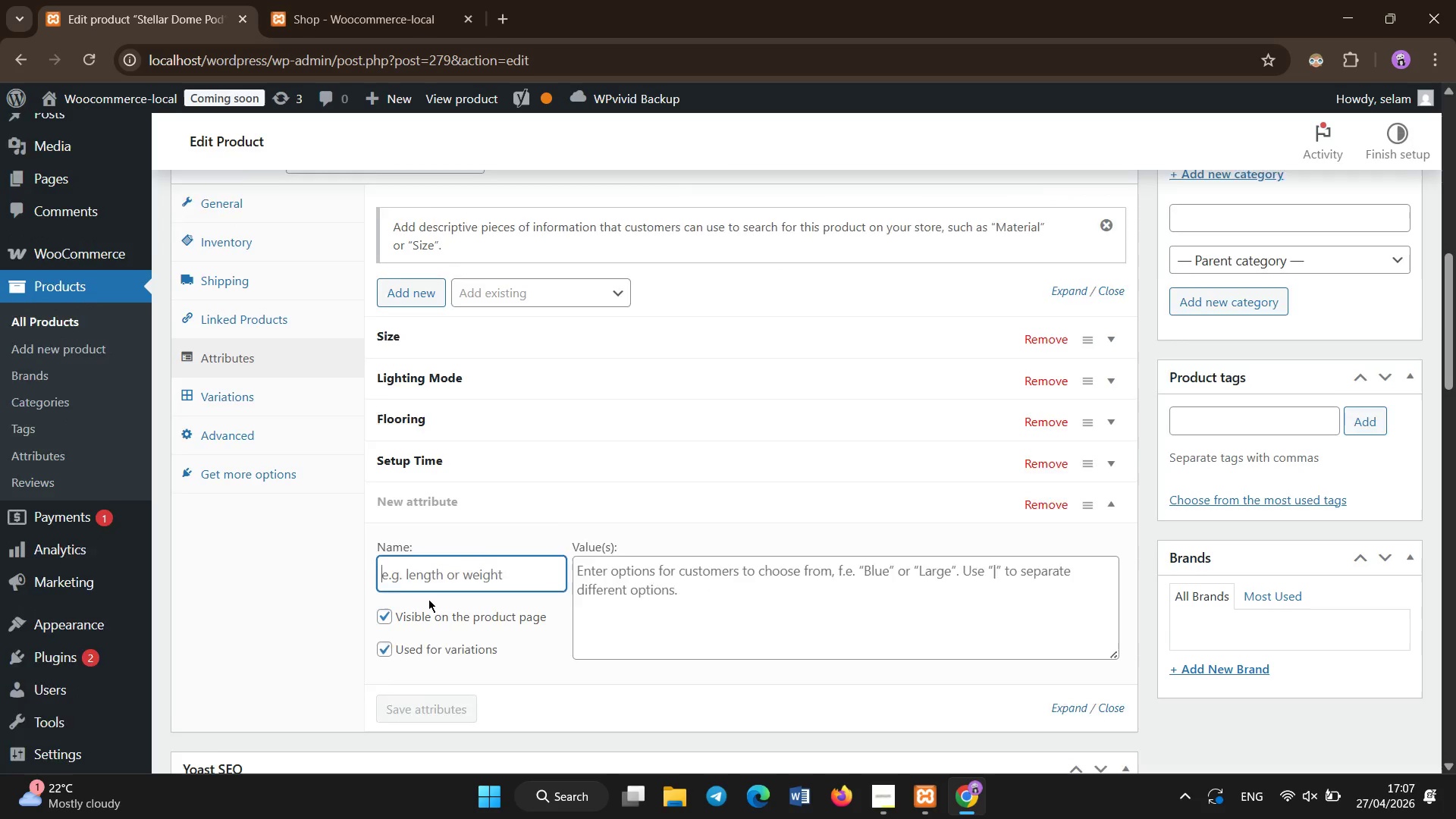 
scroll: coordinate [428, 599], scroll_direction: none, amount: 0.0
 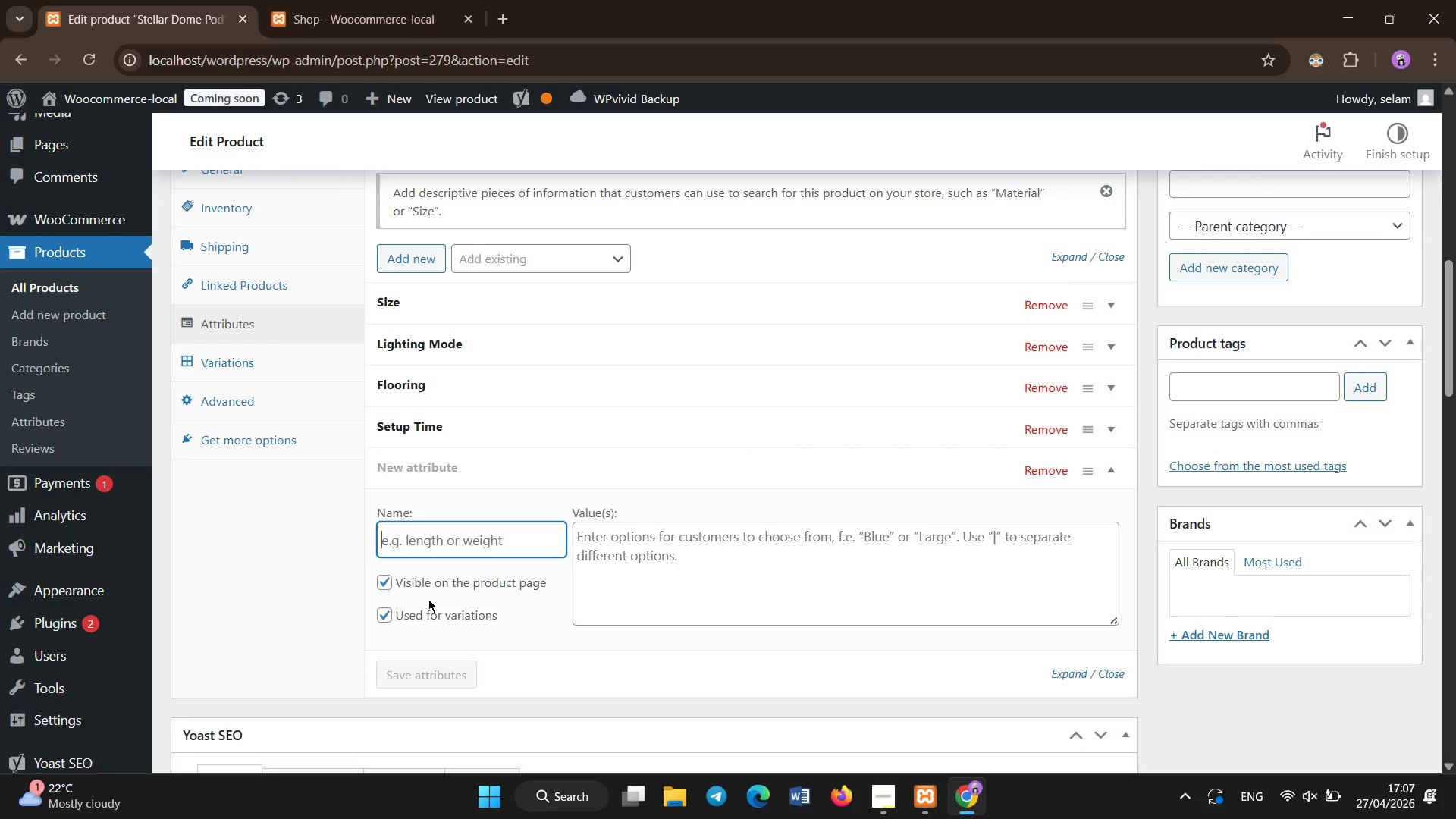 
type(Guest Capacity 2)
key(Backspace)
 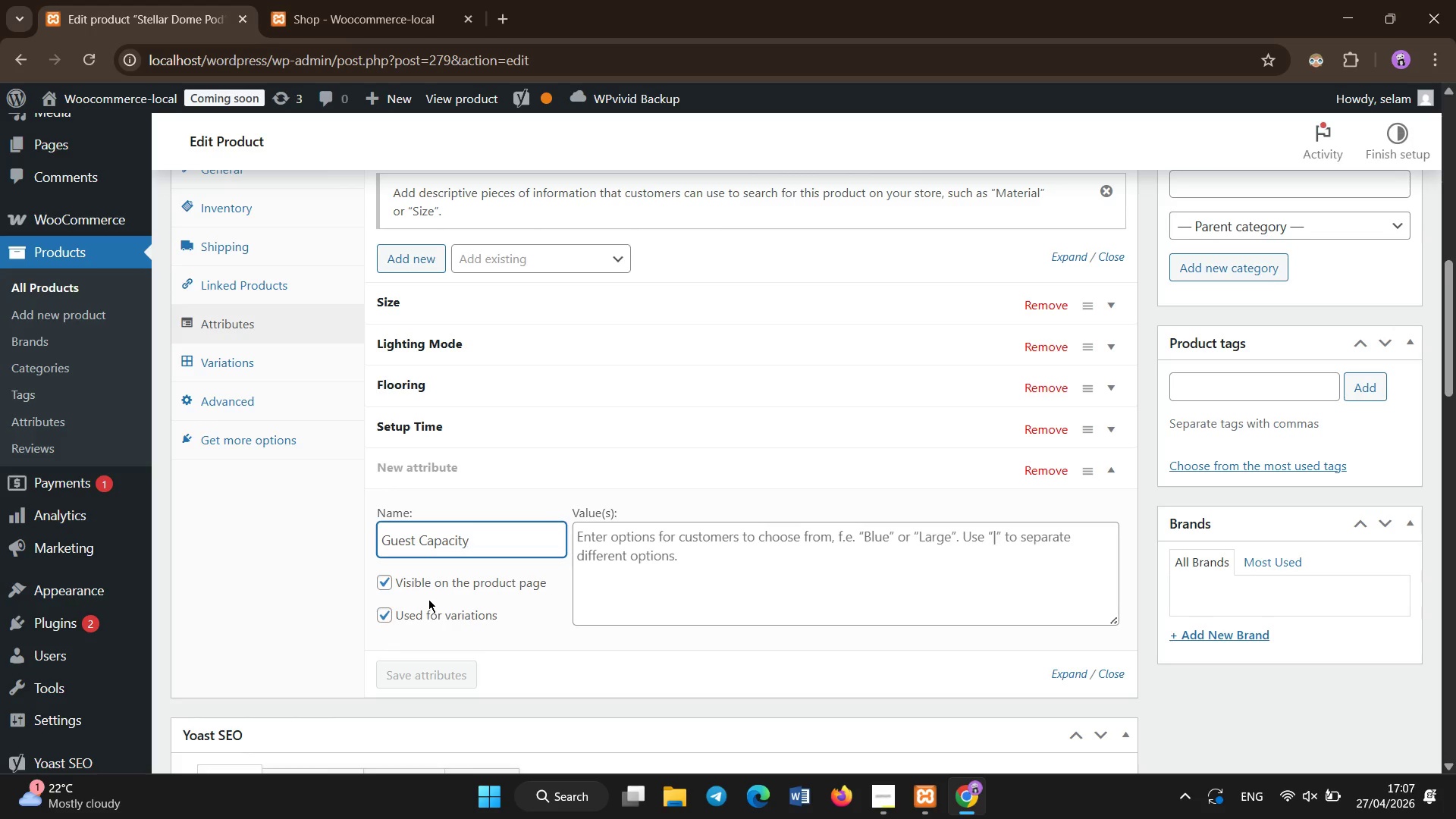 
left_click([793, 525])
 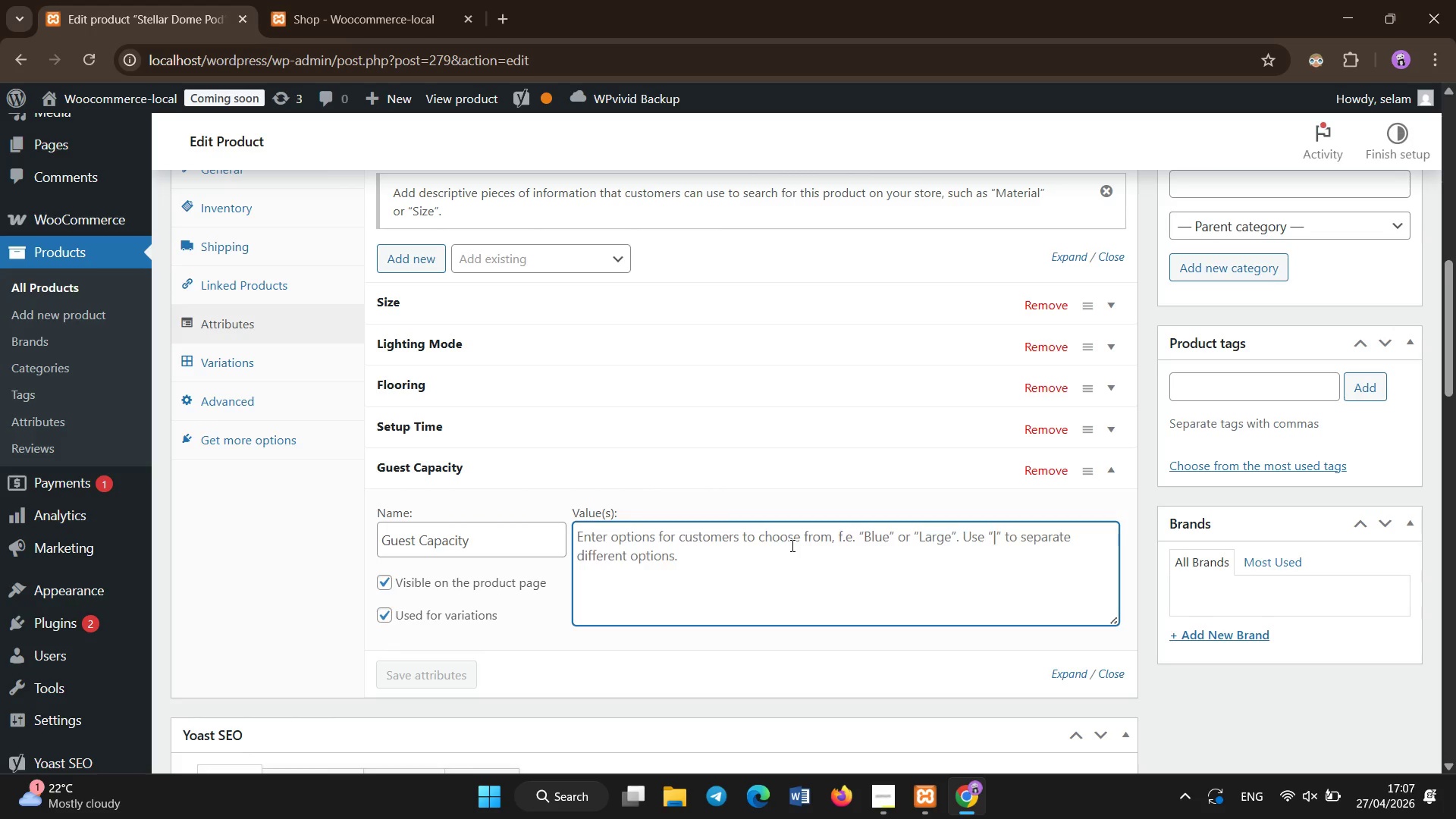 
type(25 Guest)
 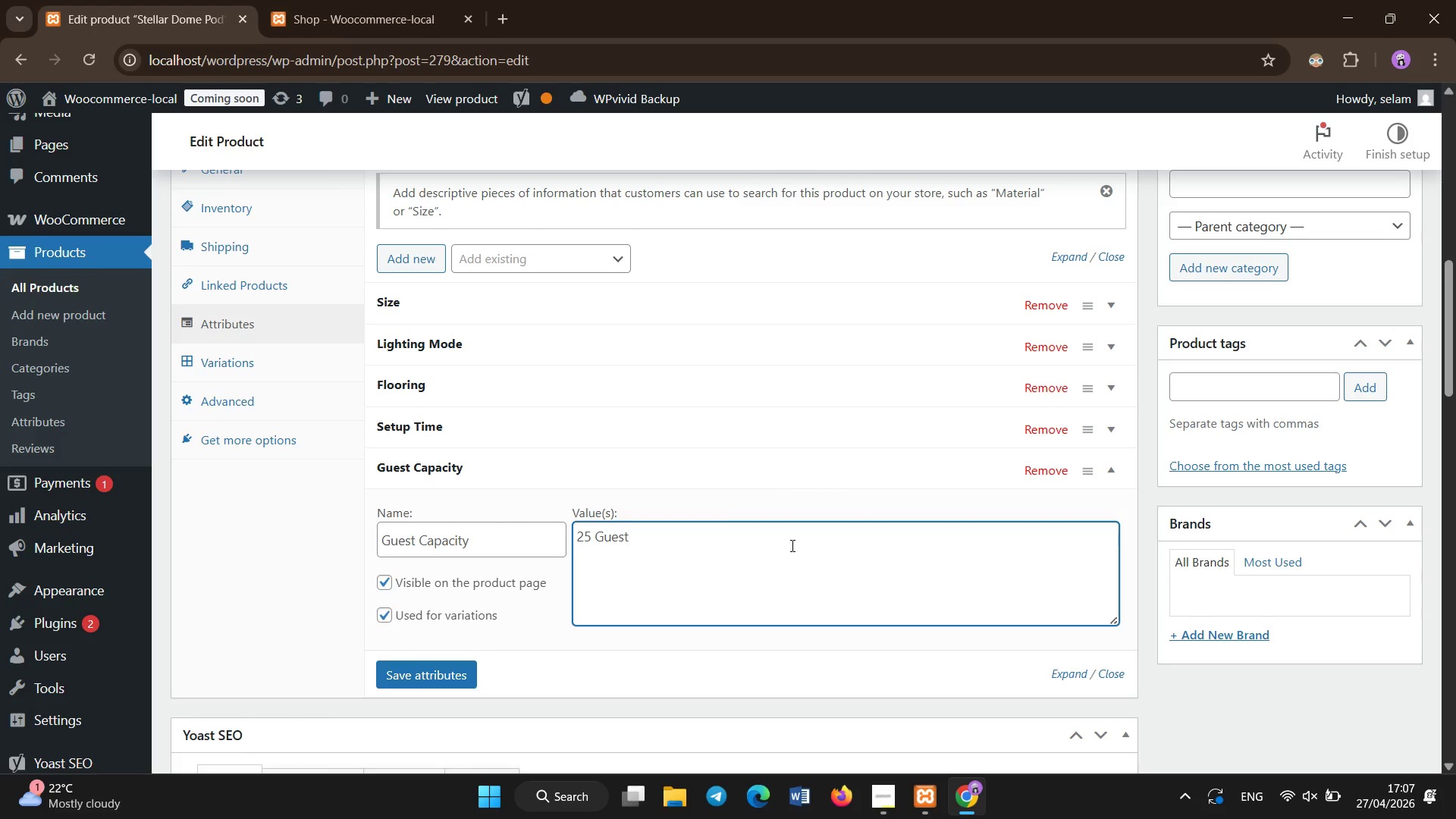 
left_click([390, 673])
 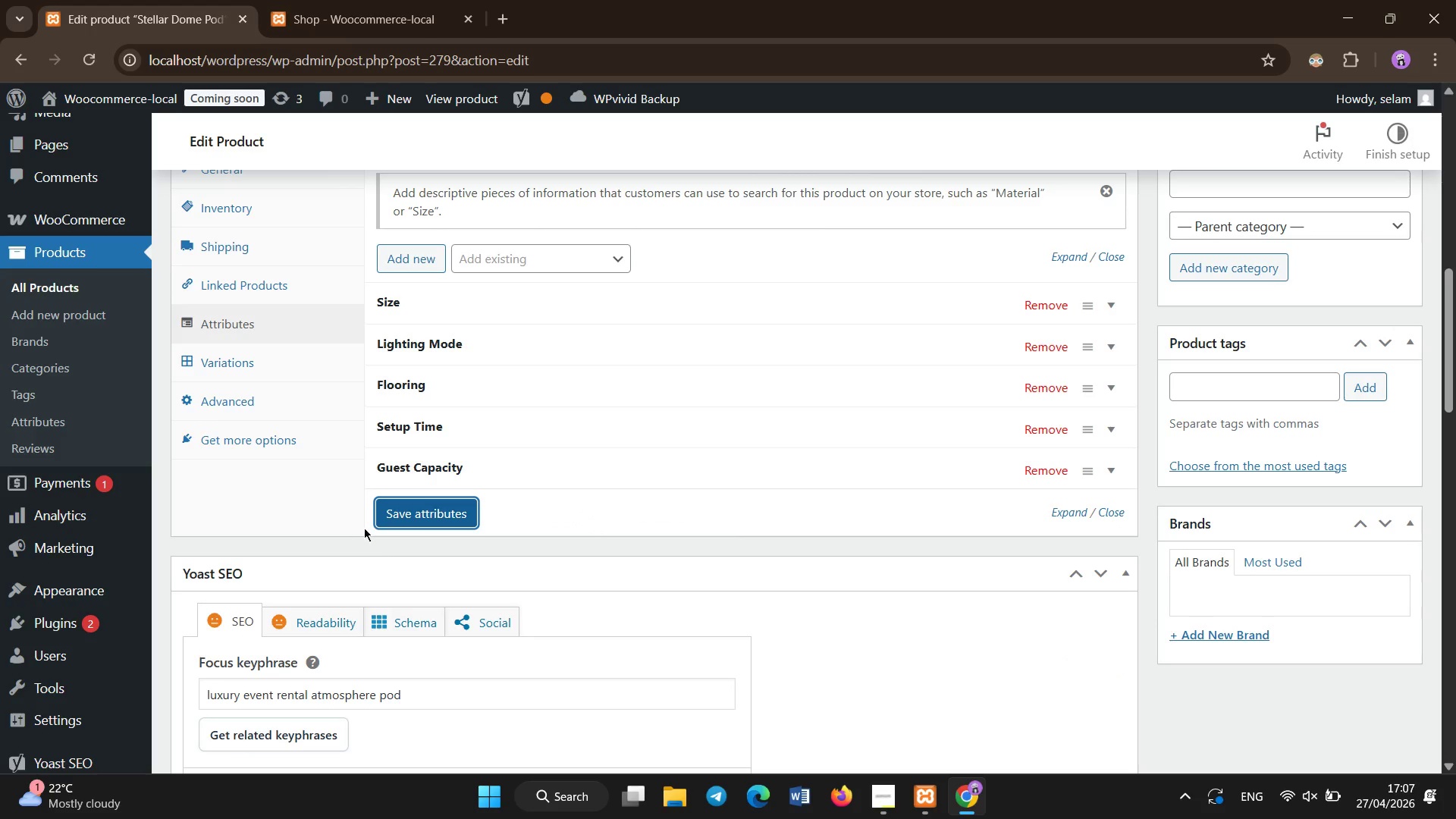 
wait(9.5)
 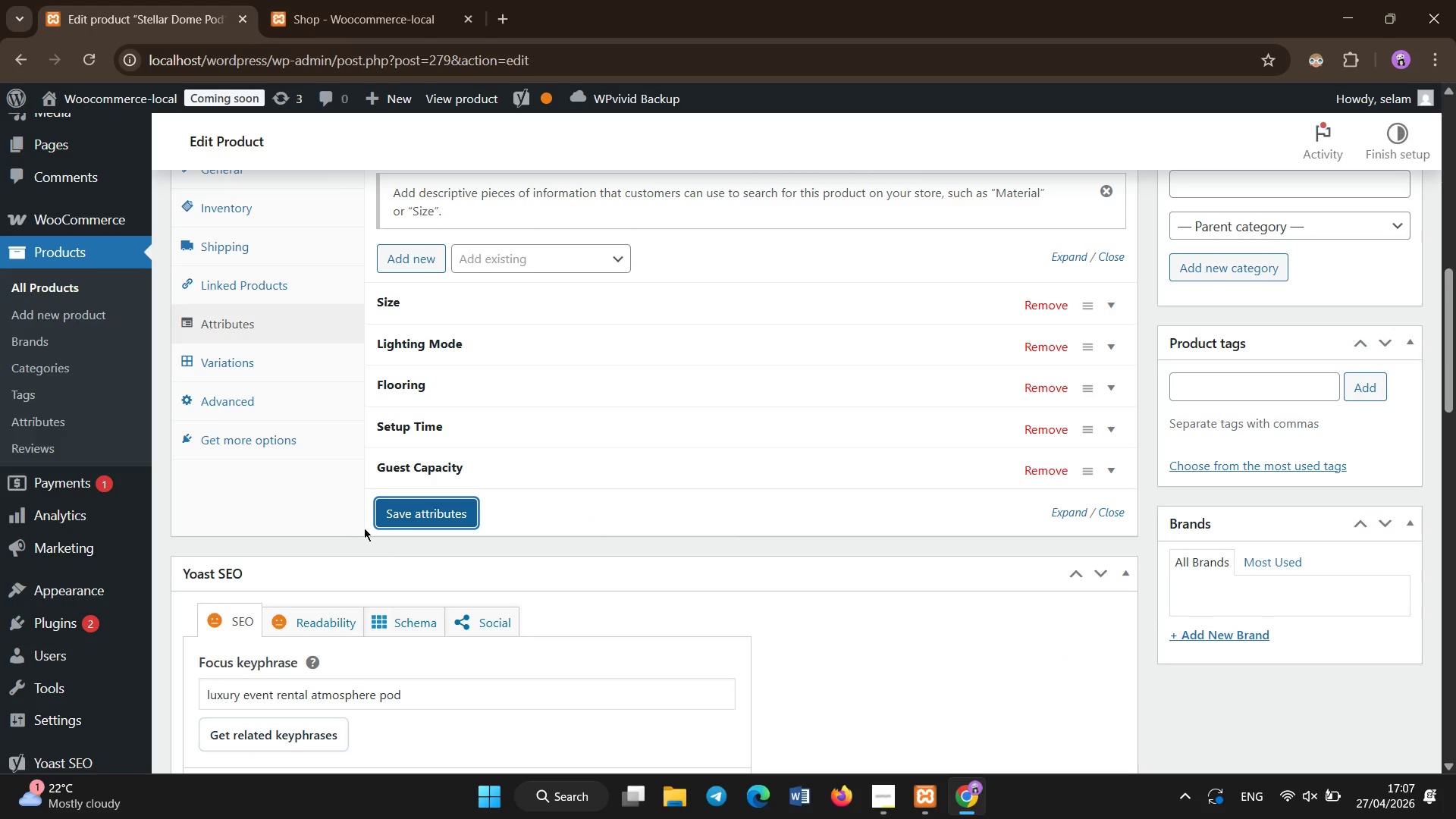 
left_click([518, 573])
 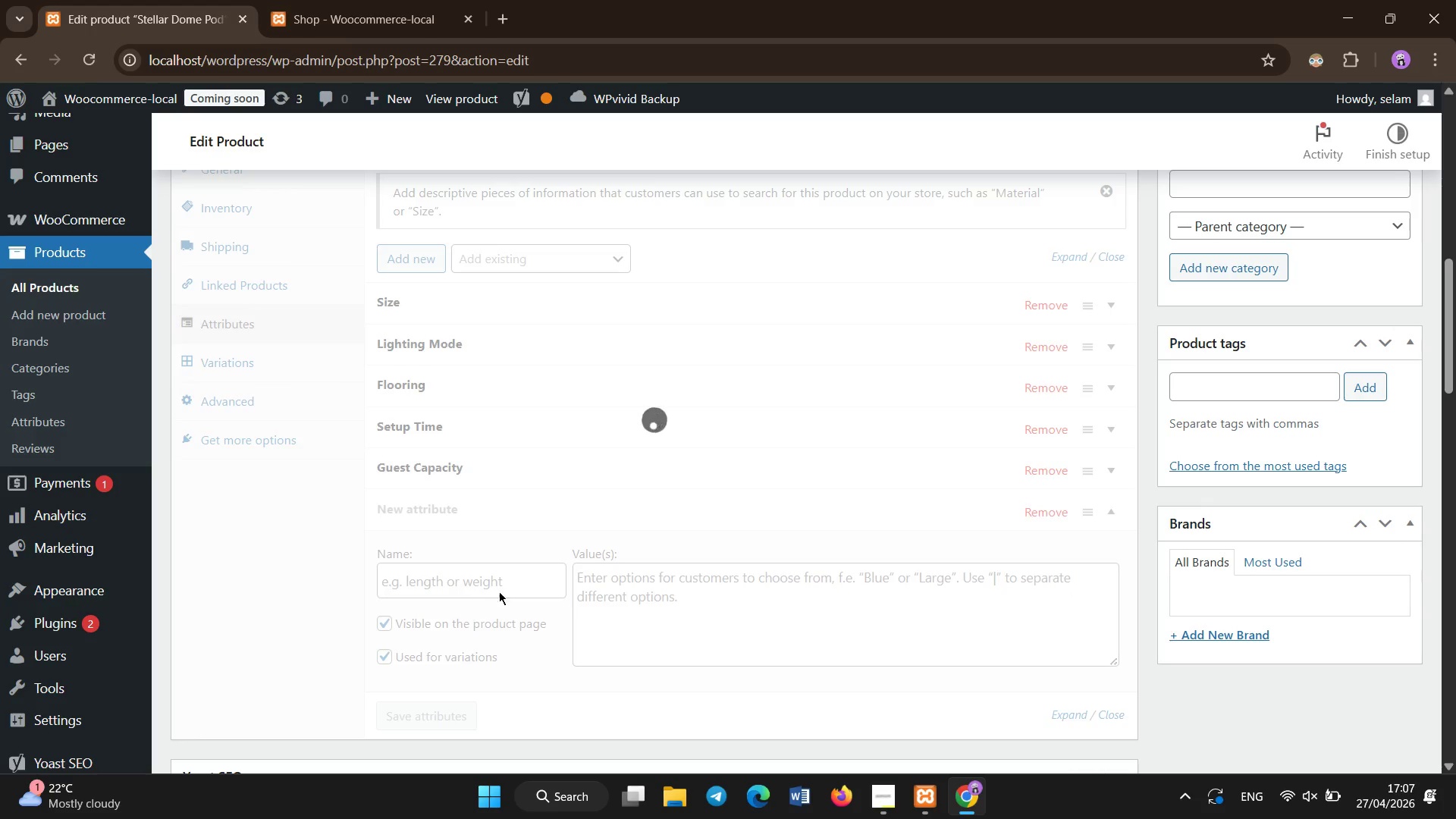 
left_click([497, 578])
 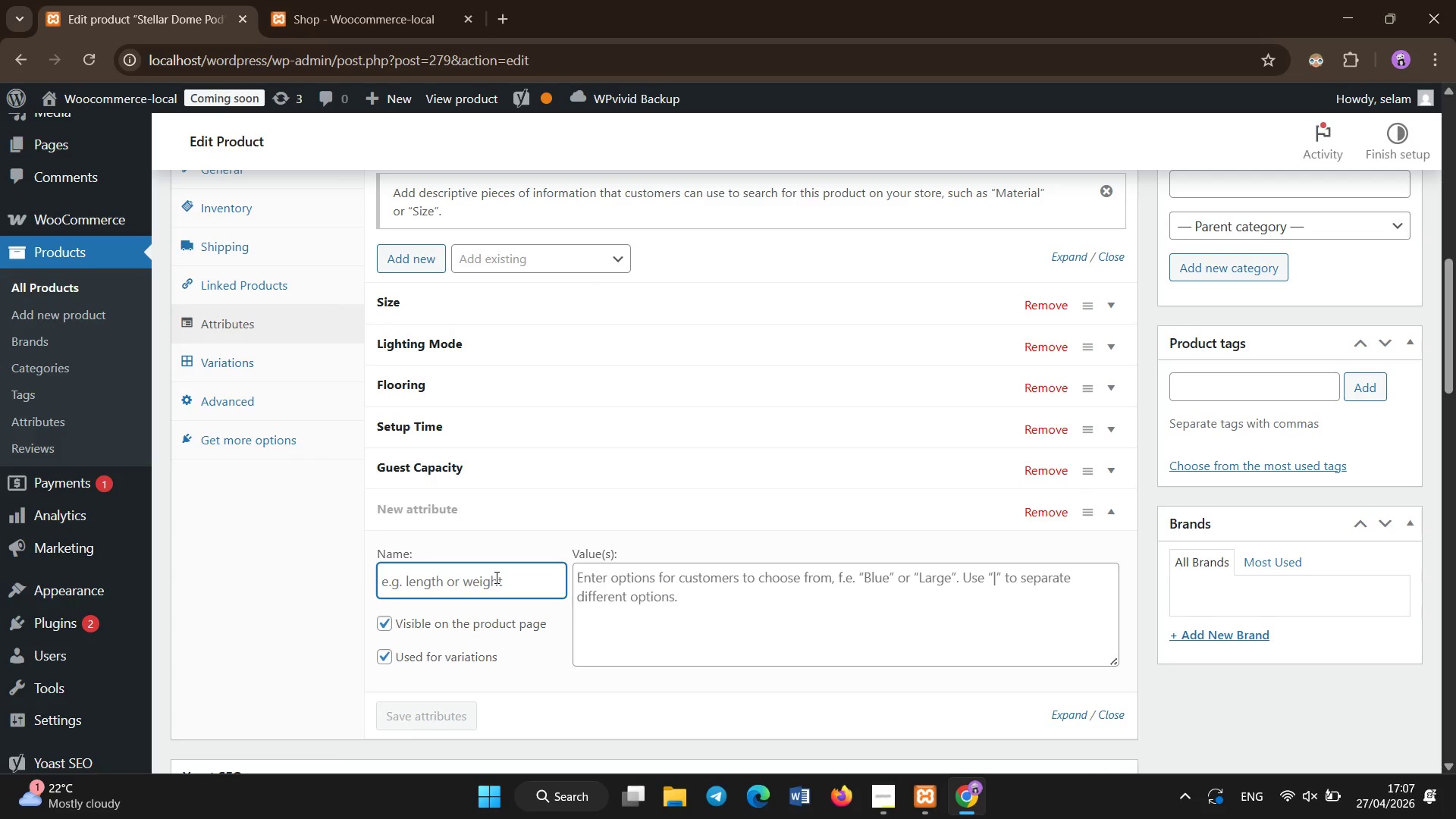 
type(PO)
key(Backspace)
type(ower Draw)
 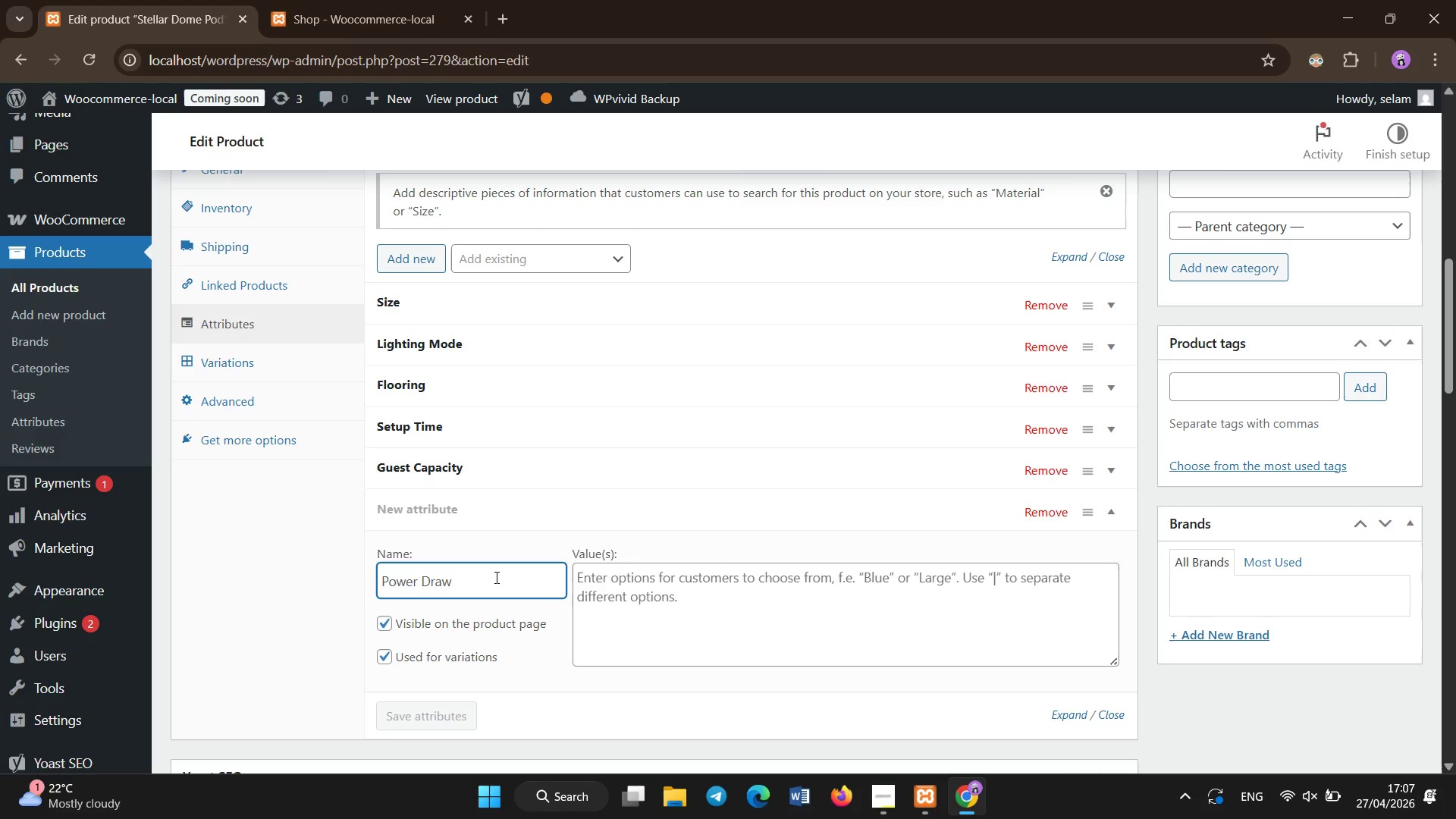 
left_click([912, 621])
 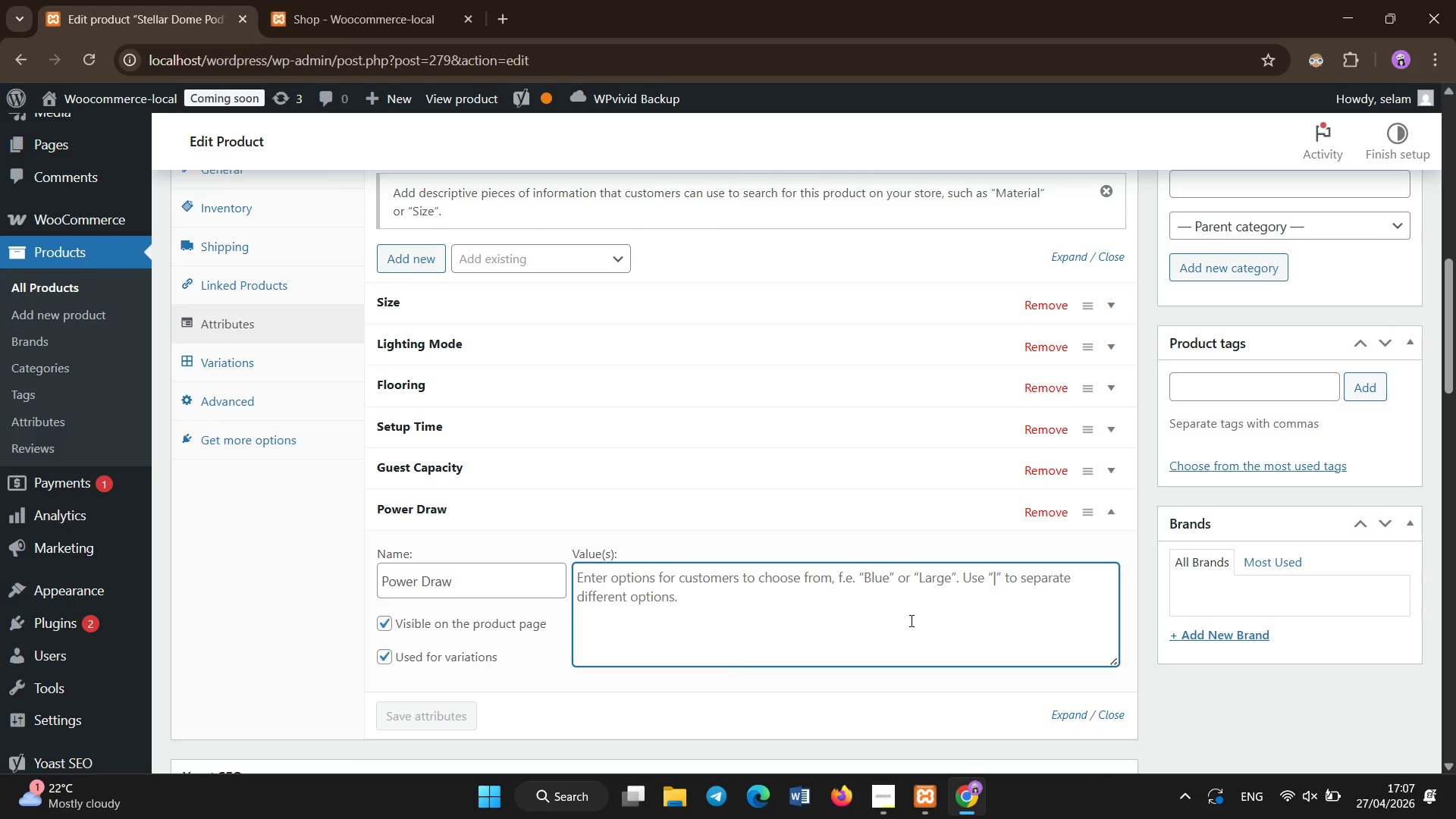 
type(2KW)
 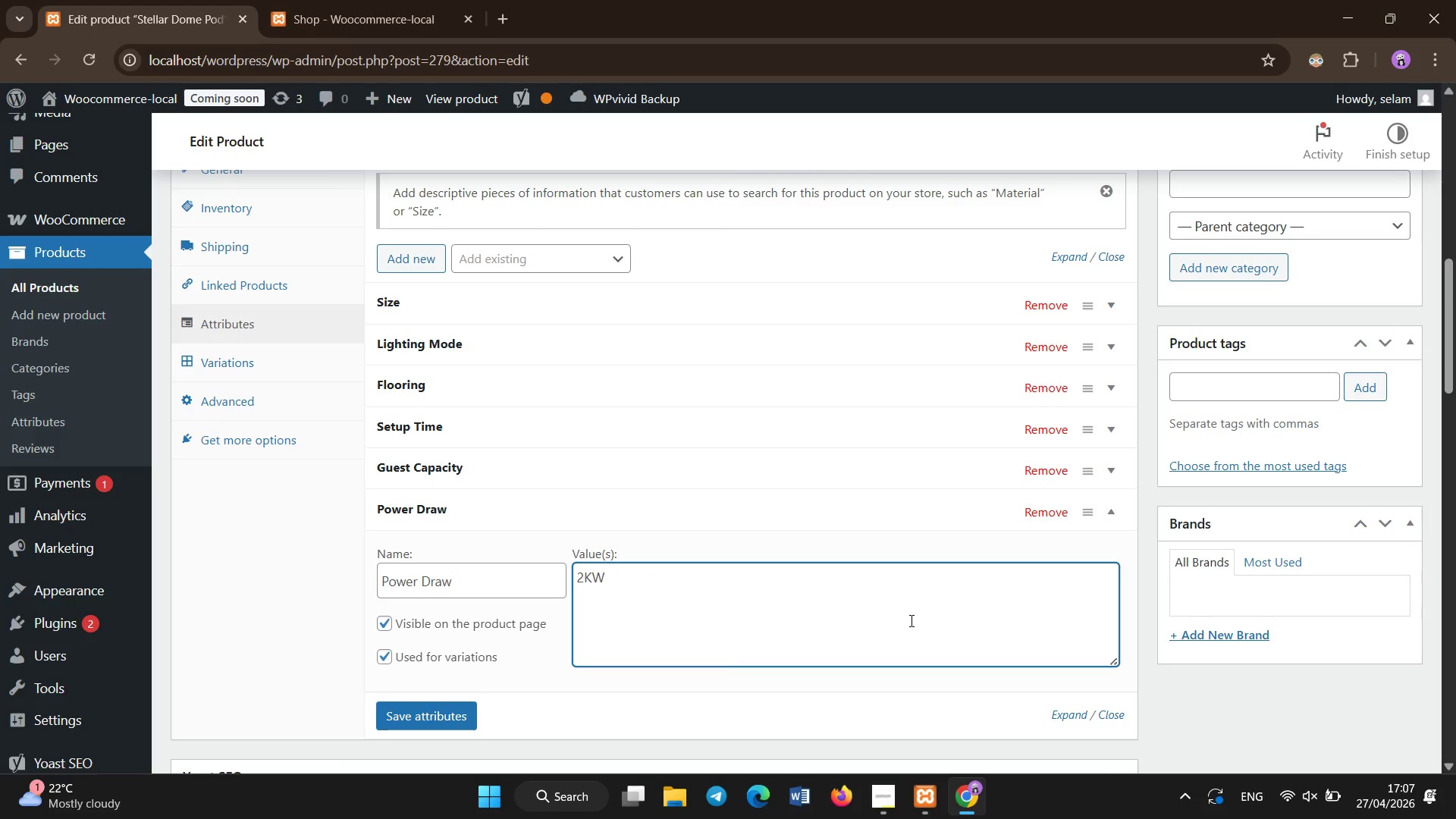 
key(Backspace)
 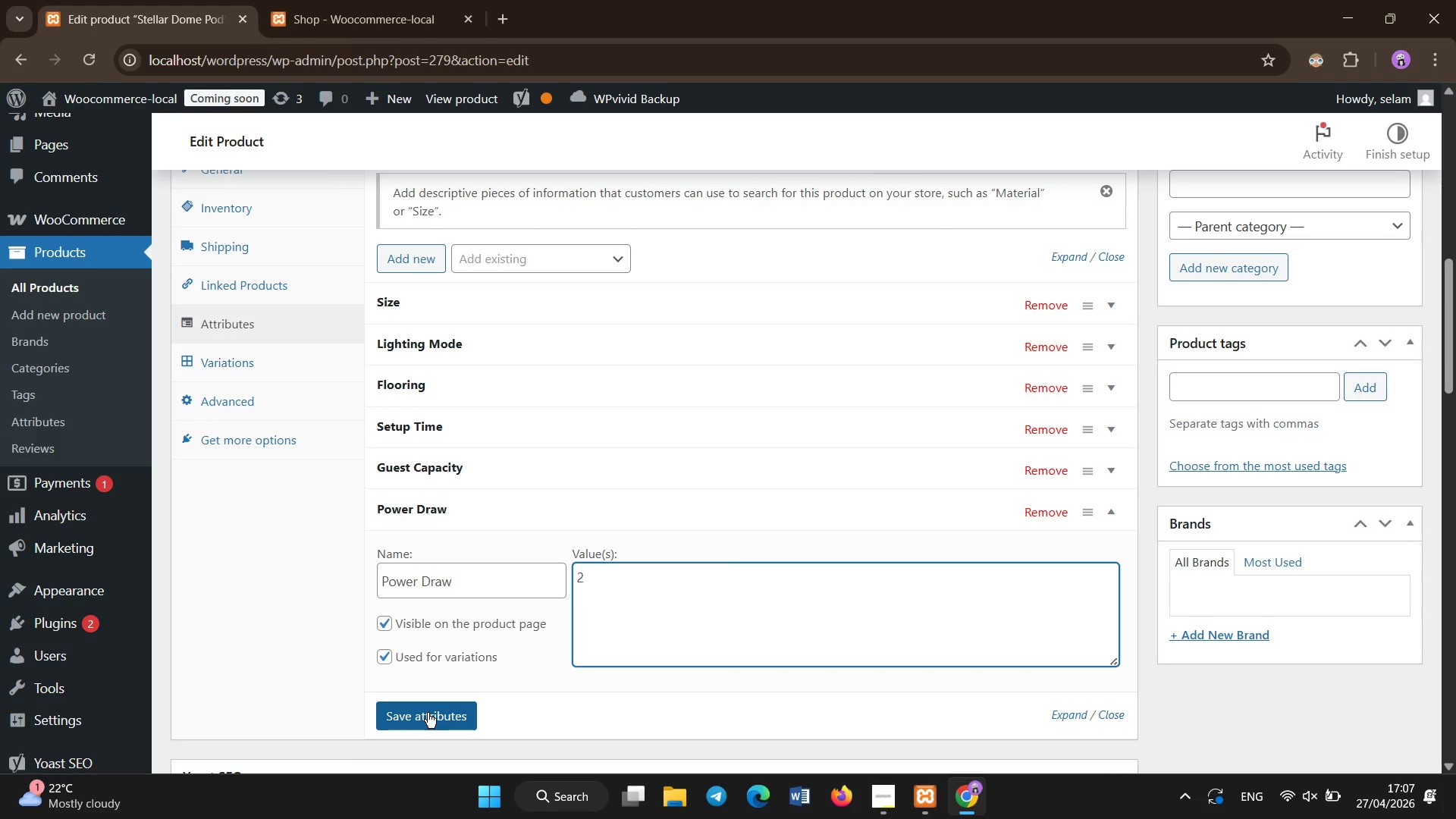 
key(Backspace)
 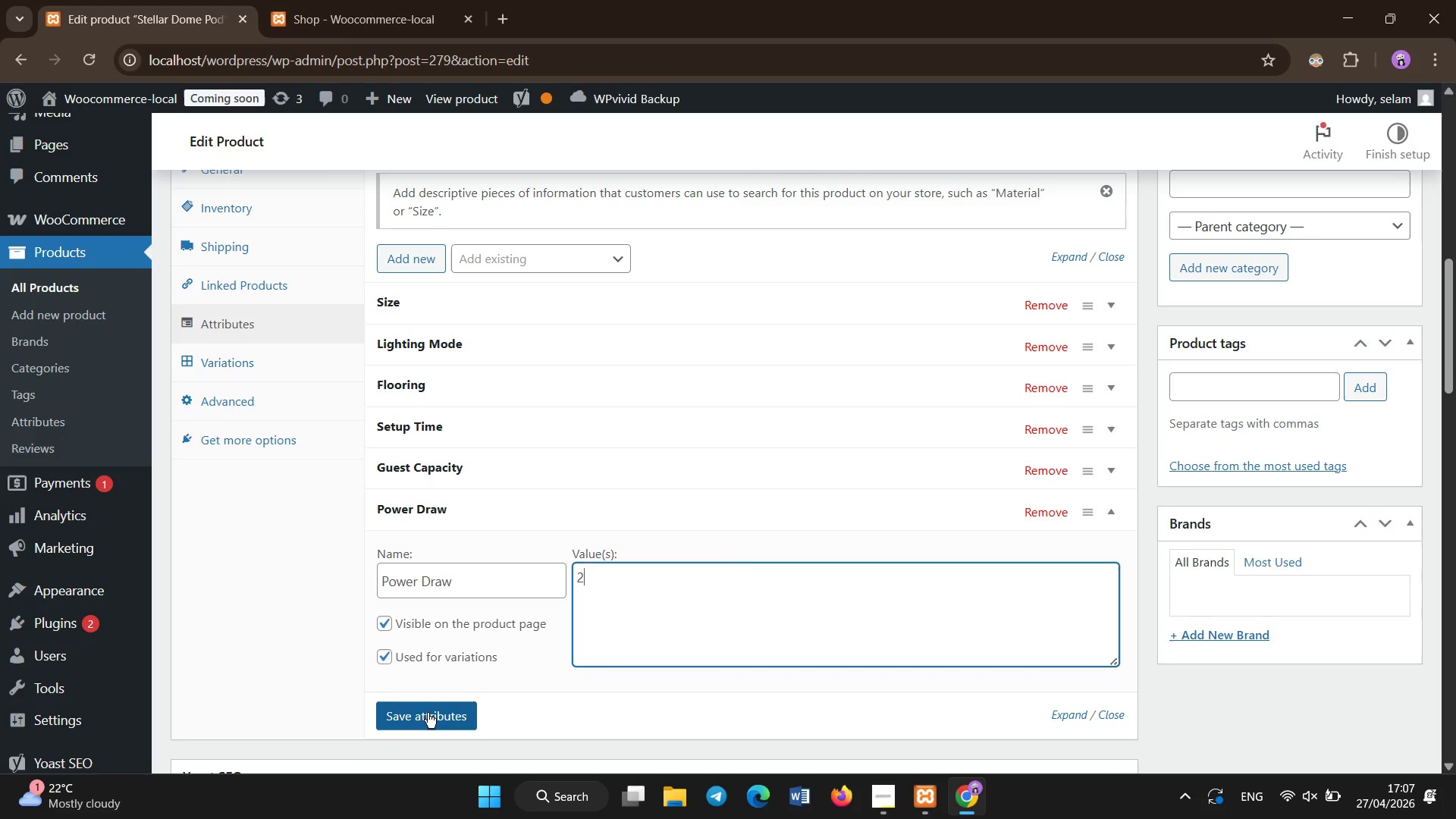 
key(K)
 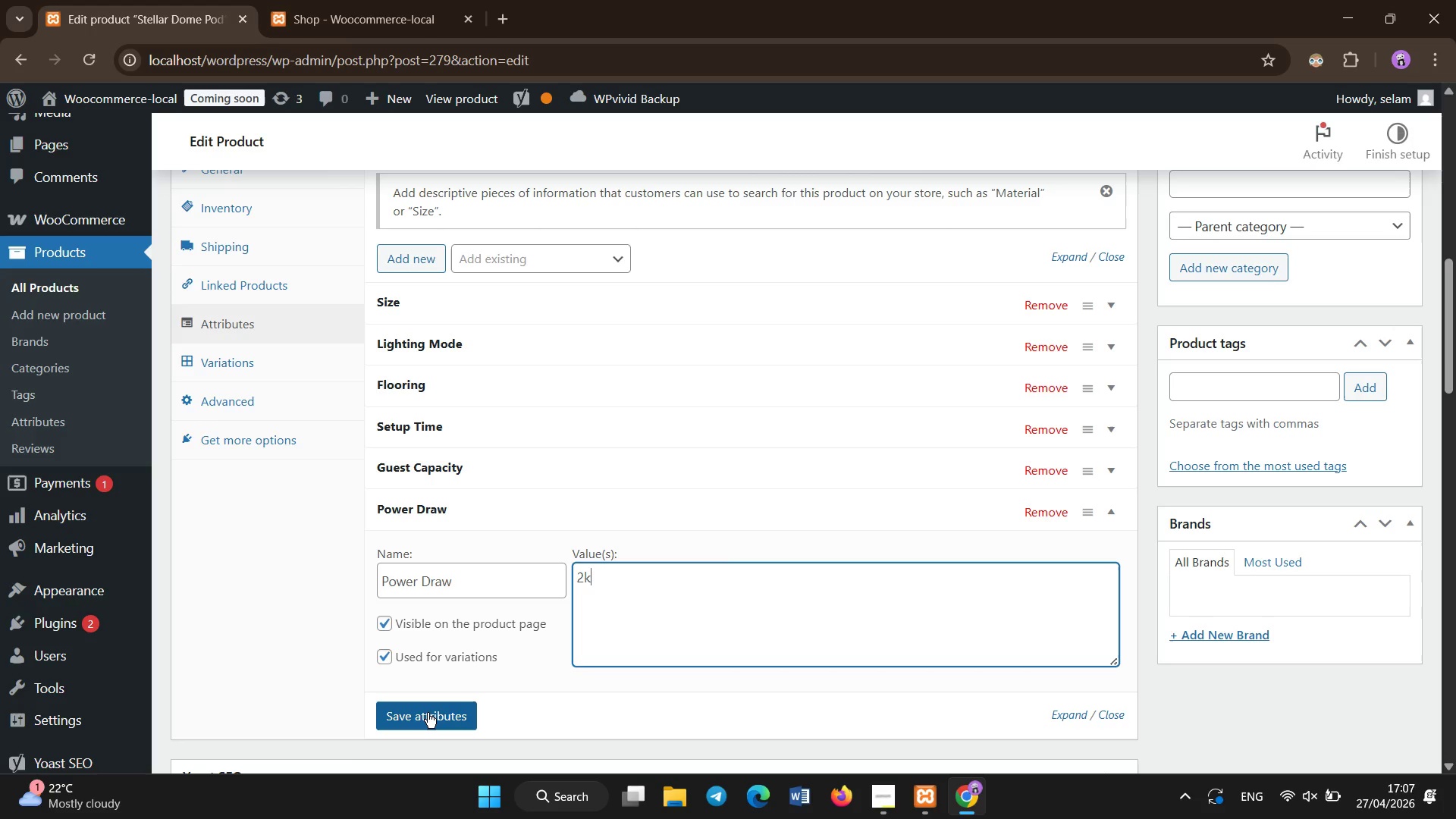 
key(Shift+ShiftLeft)
 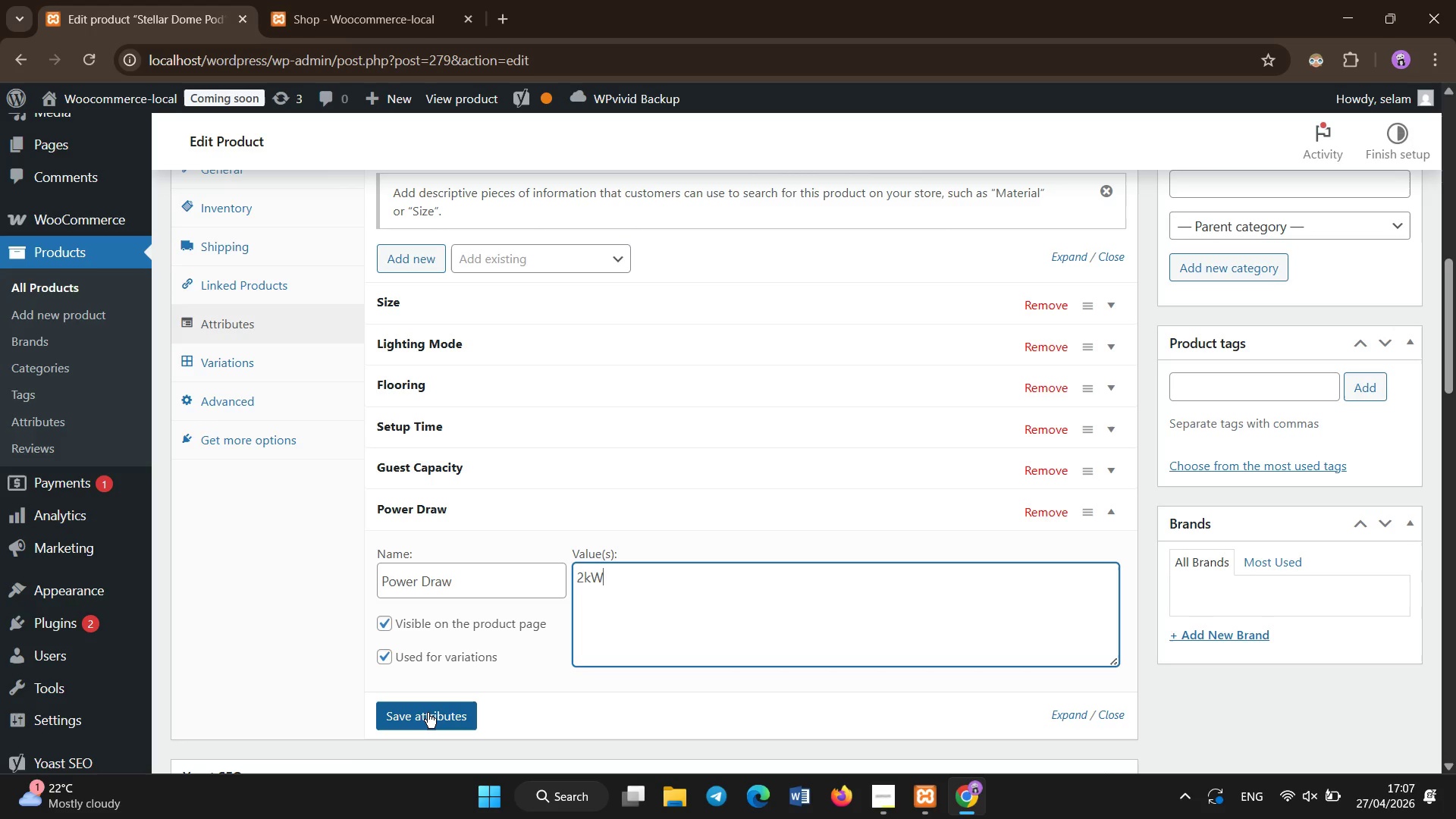 
key(Shift+W)
 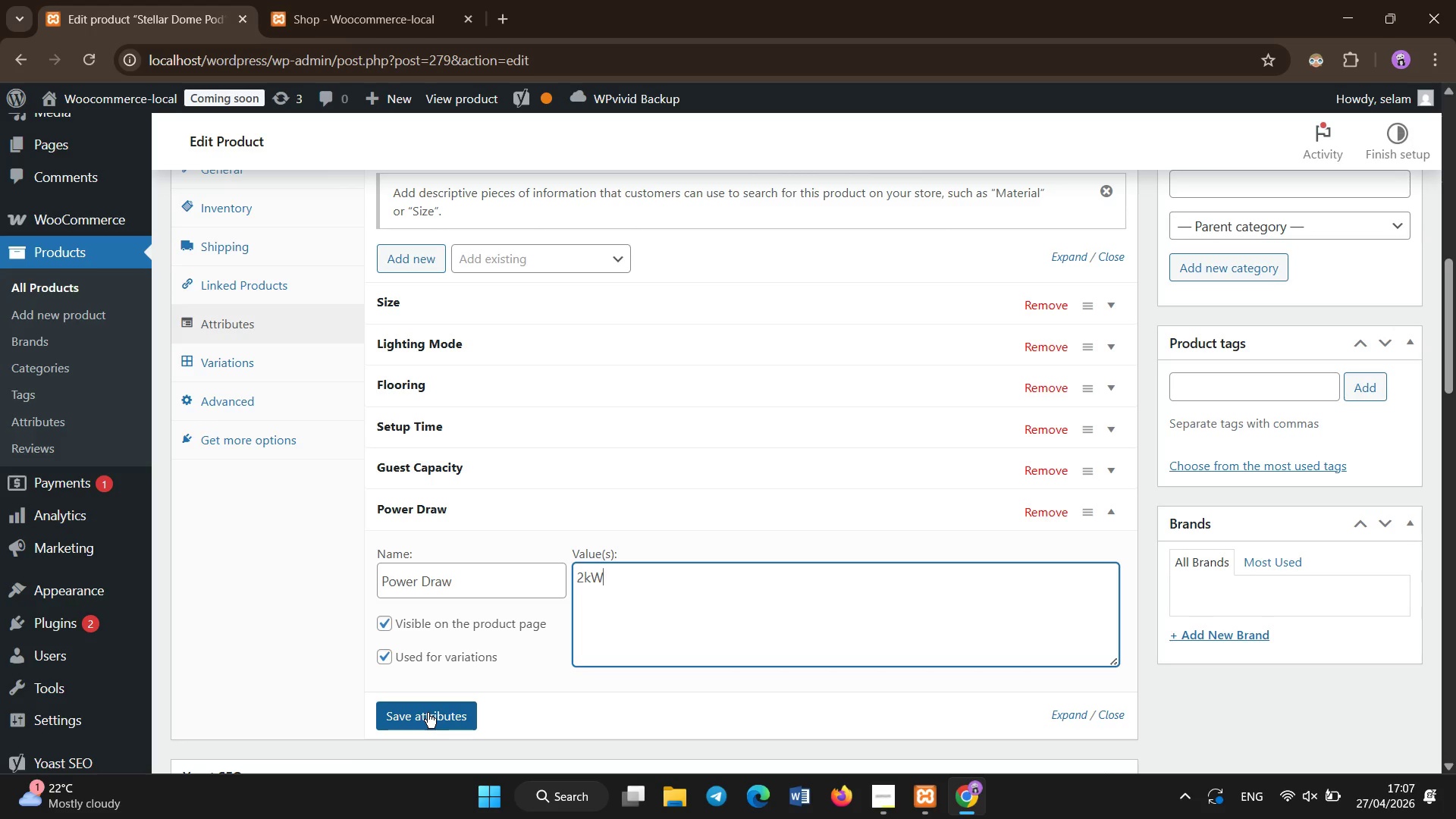 
left_click([428, 713])
 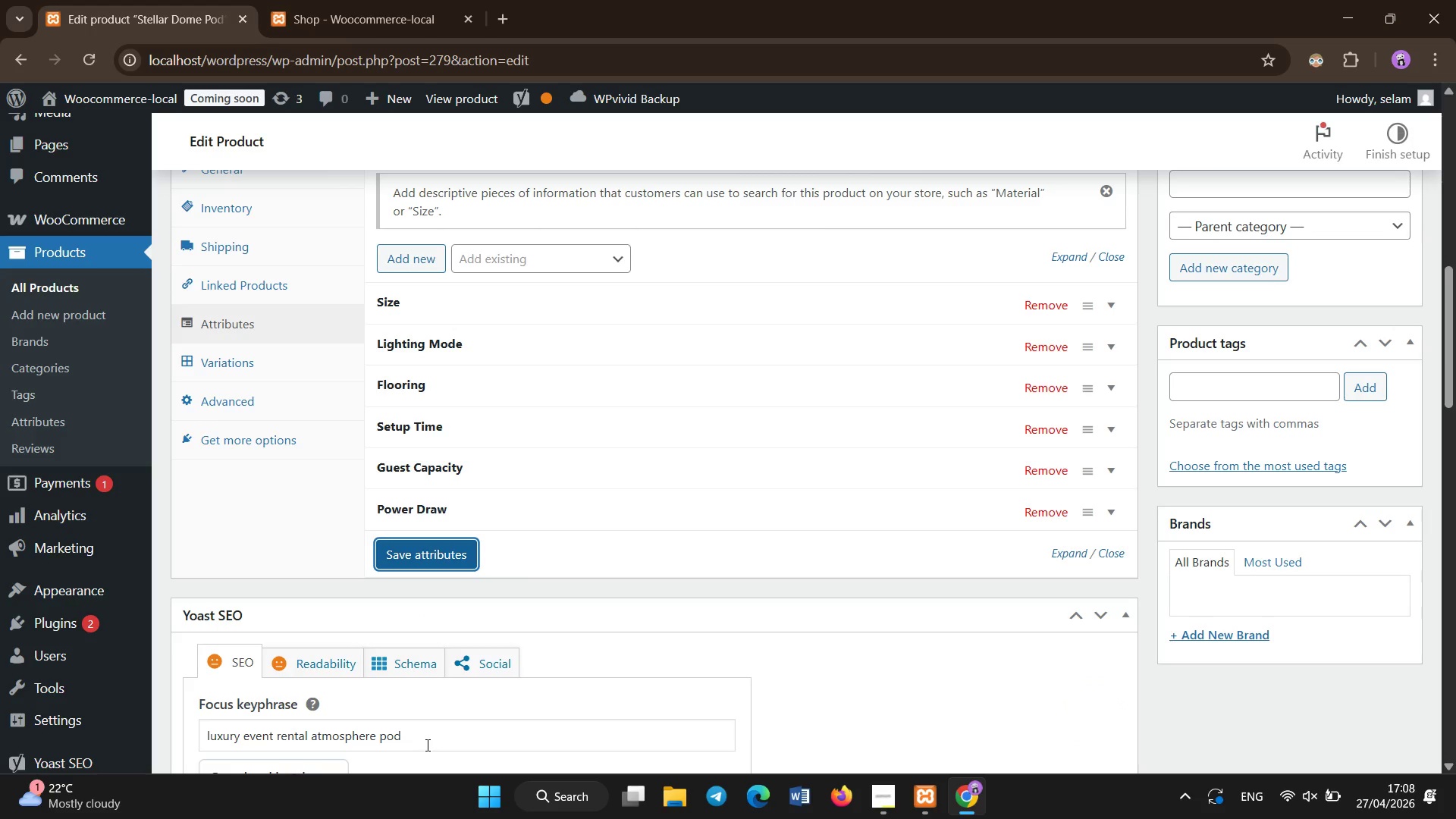 
wait(6.67)
 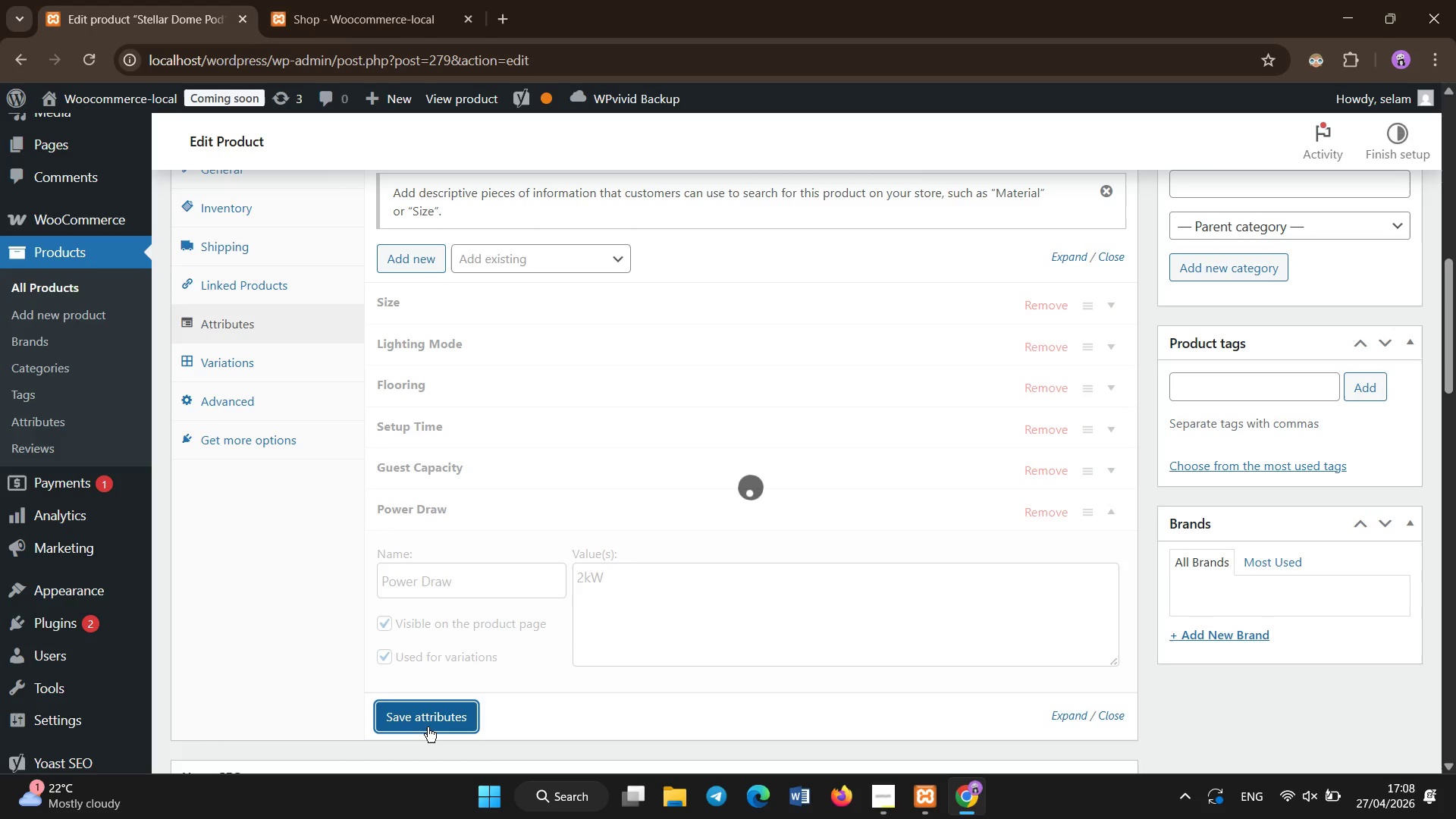 
left_click([441, 557])
 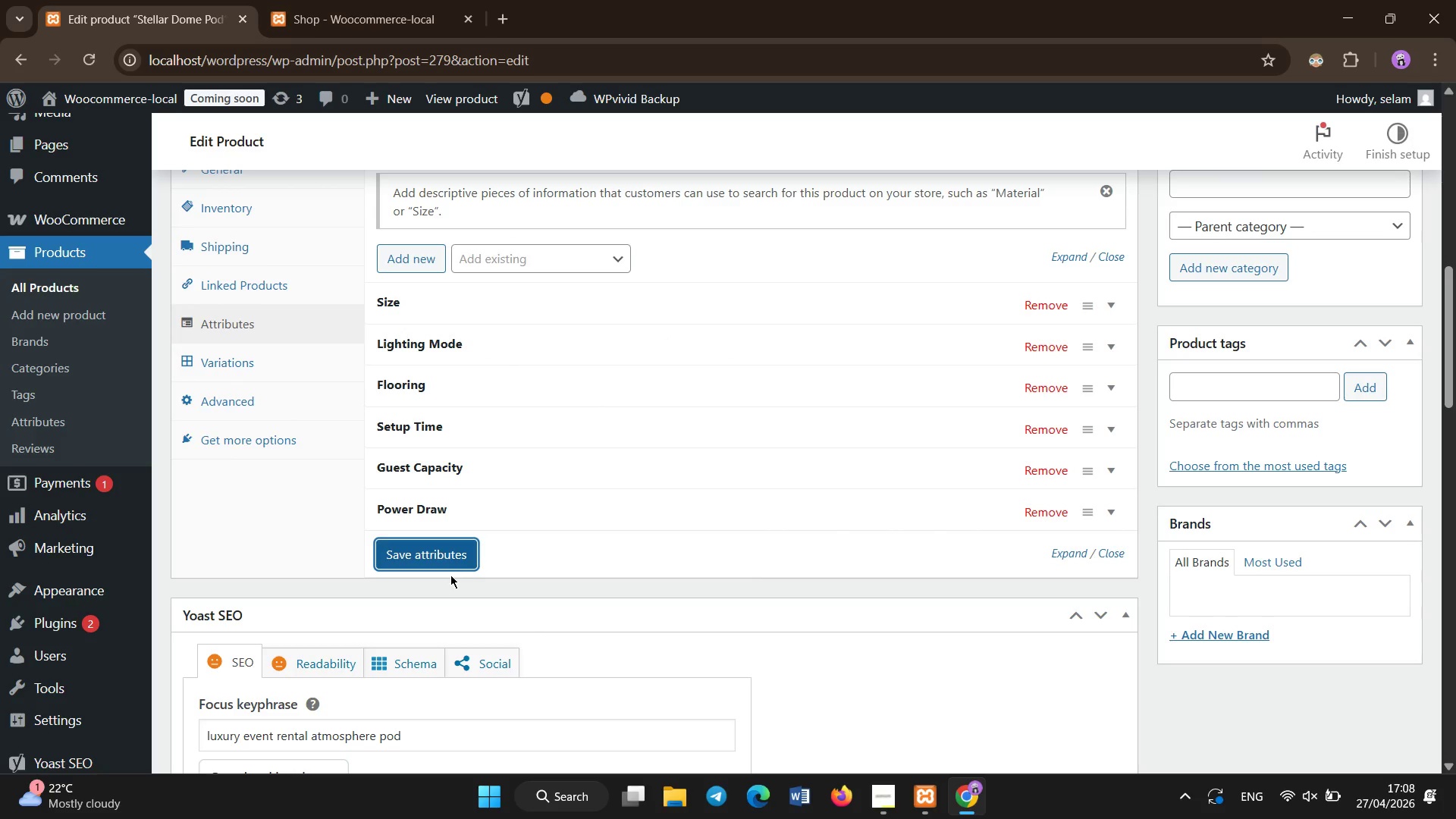 
wait(12.42)
 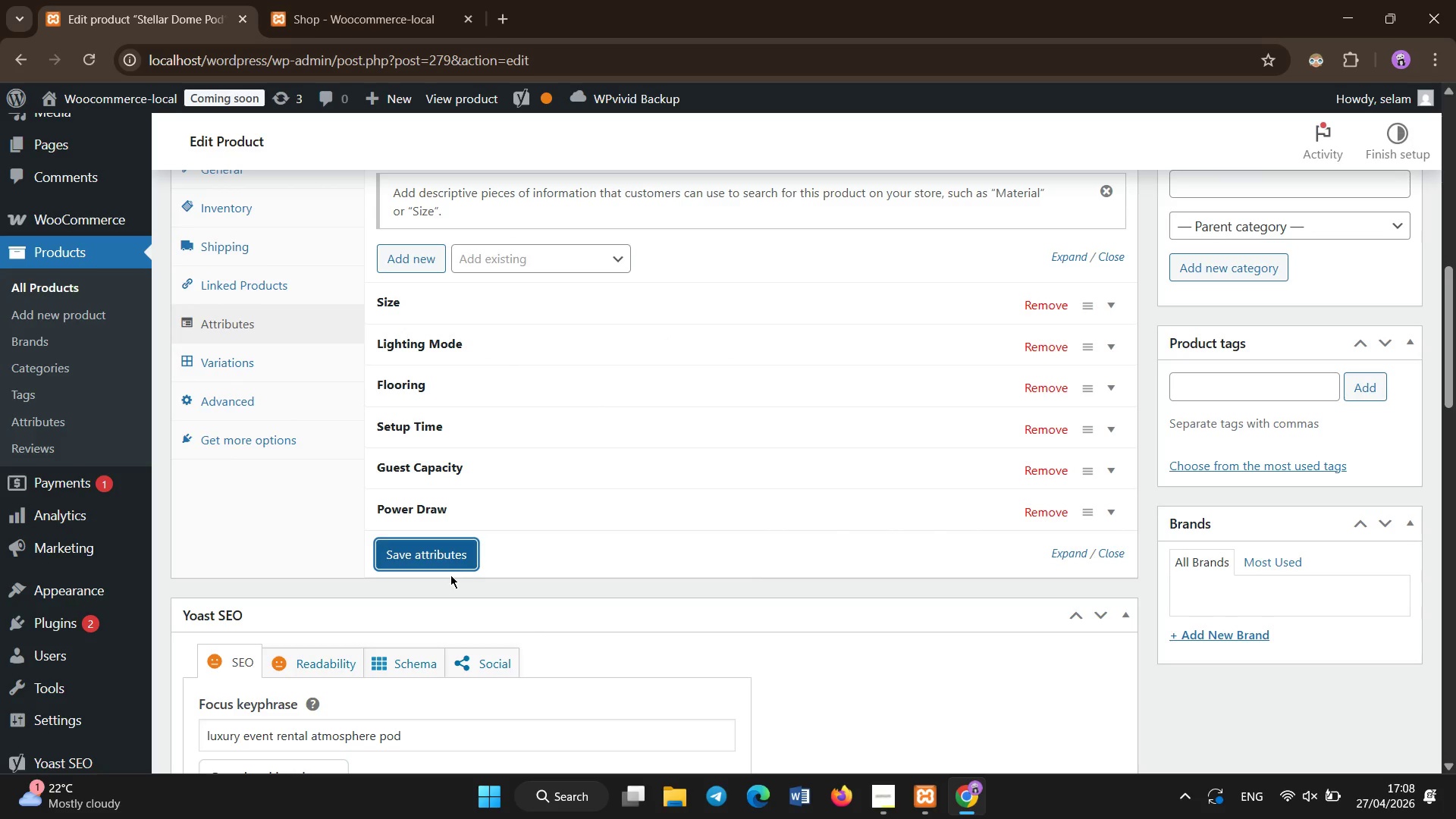 
left_click([453, 558])
 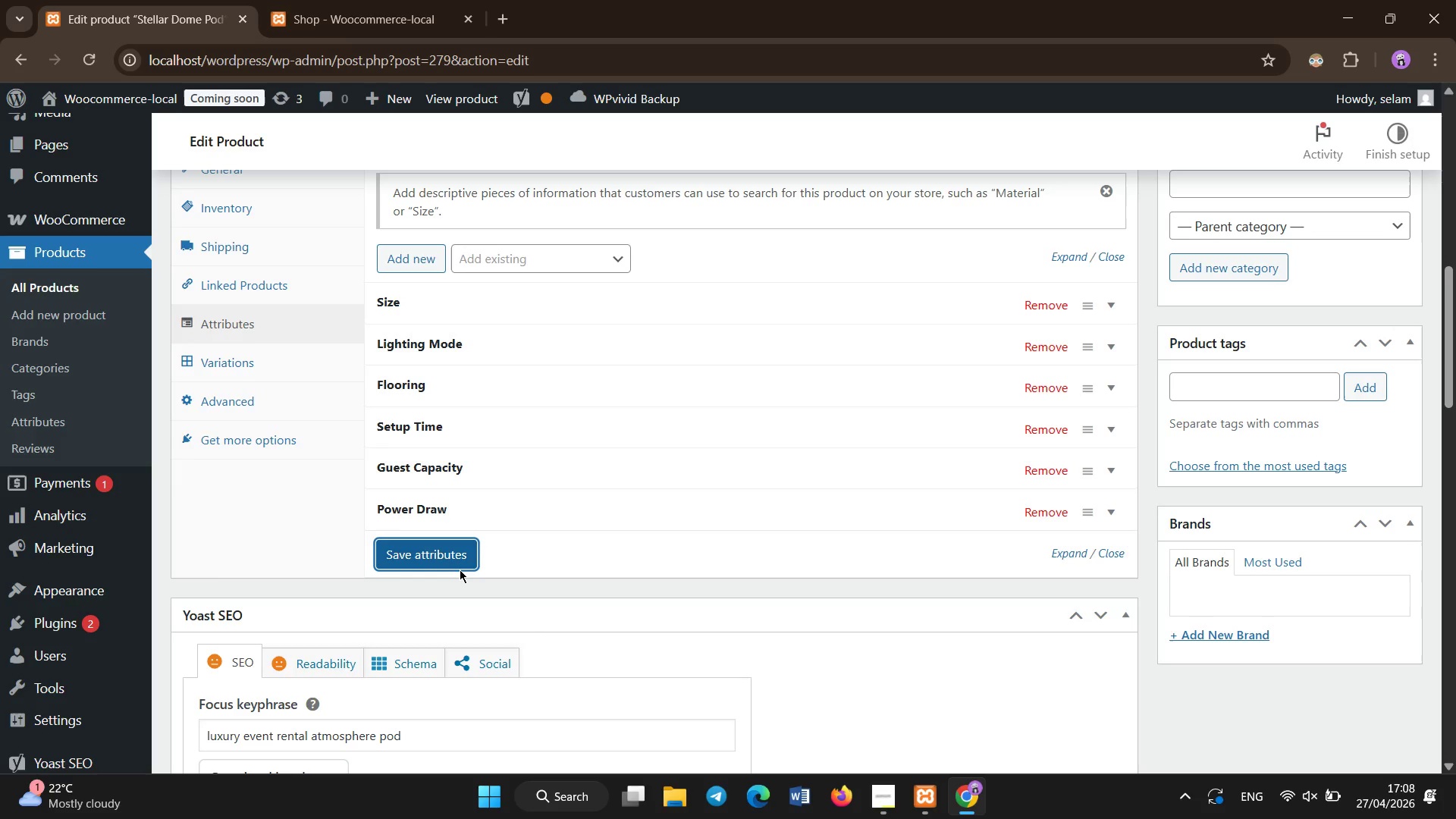 
wait(17.77)
 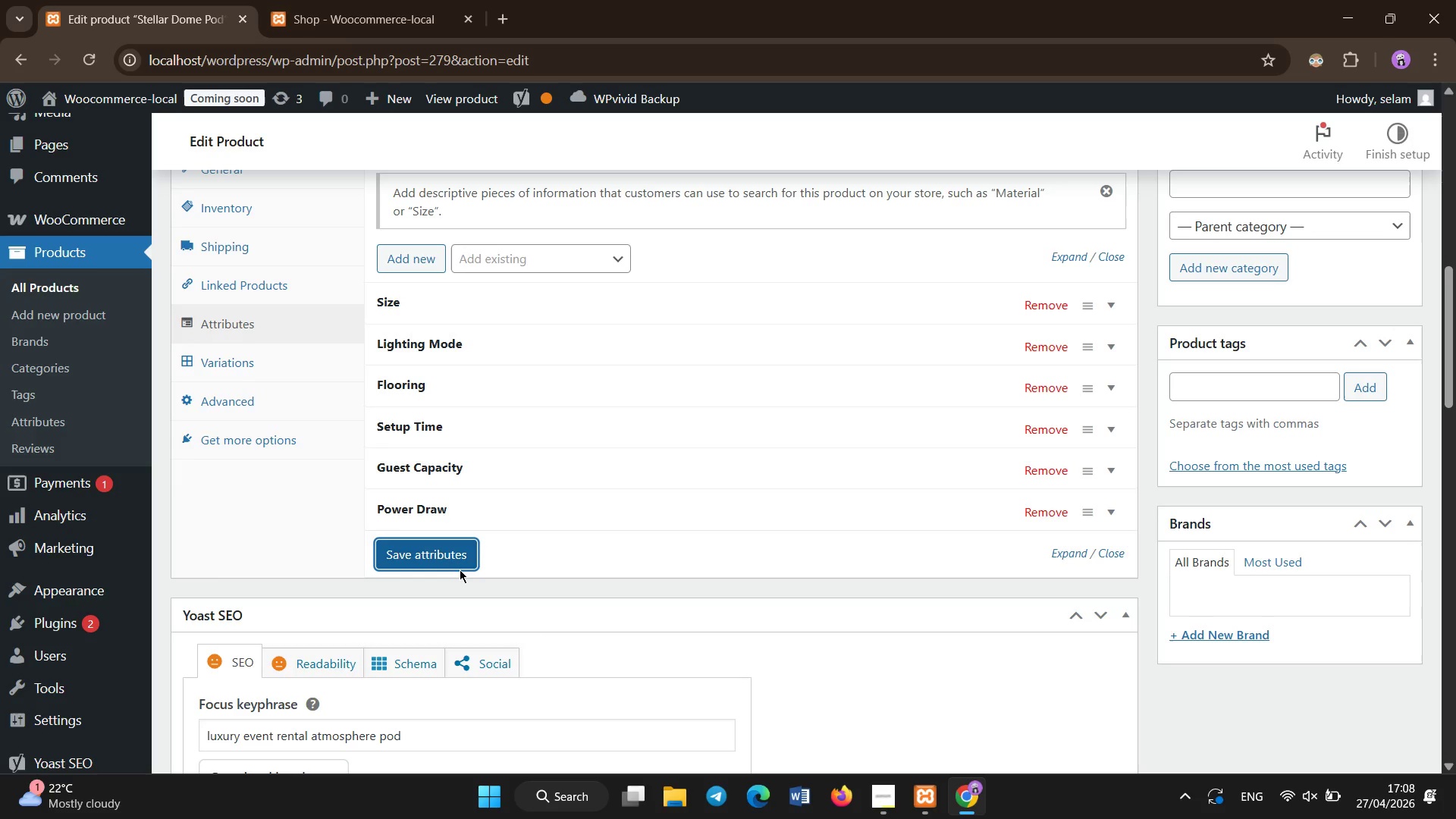 
left_click([276, 351])
 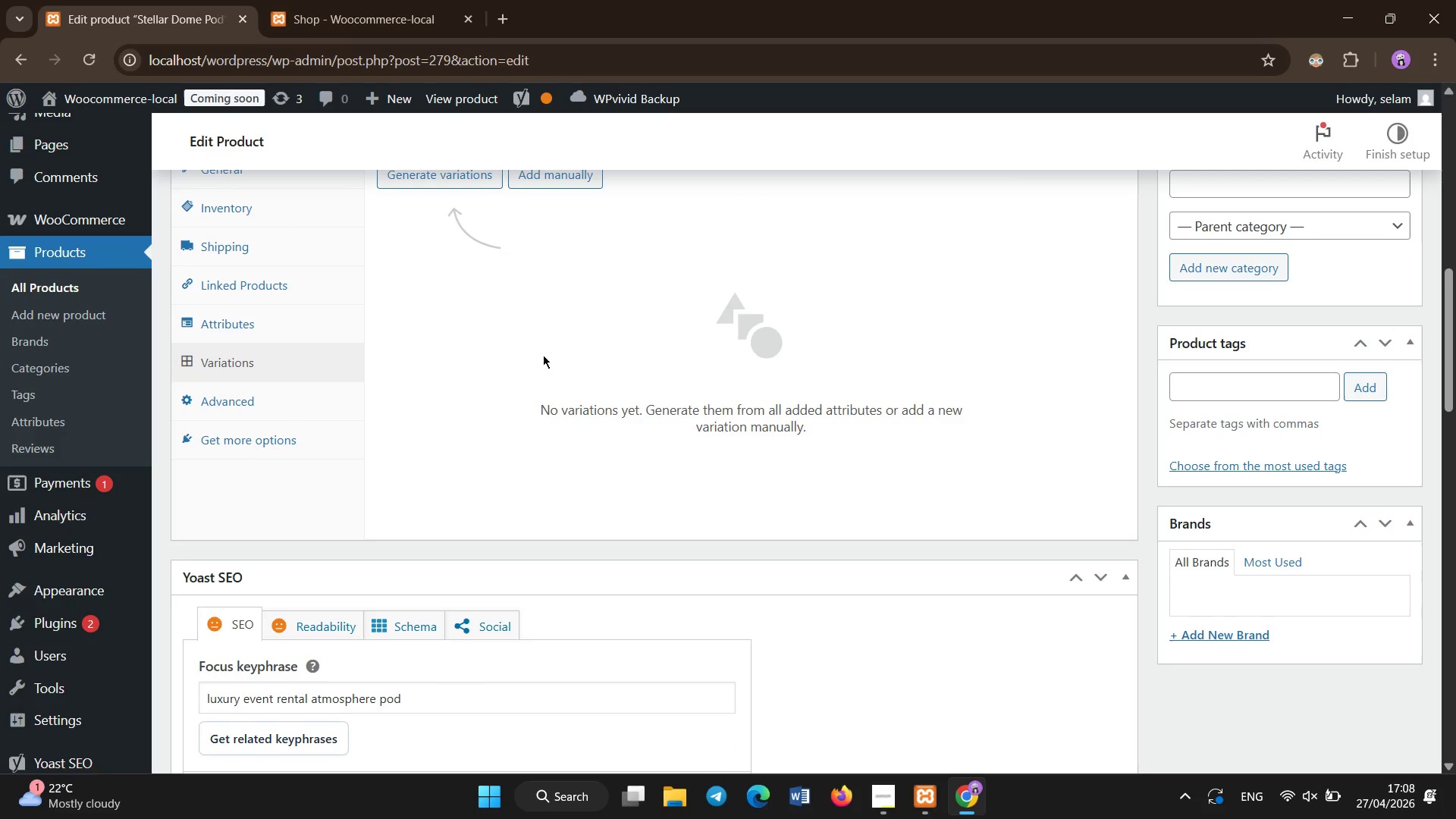 
wait(10.19)
 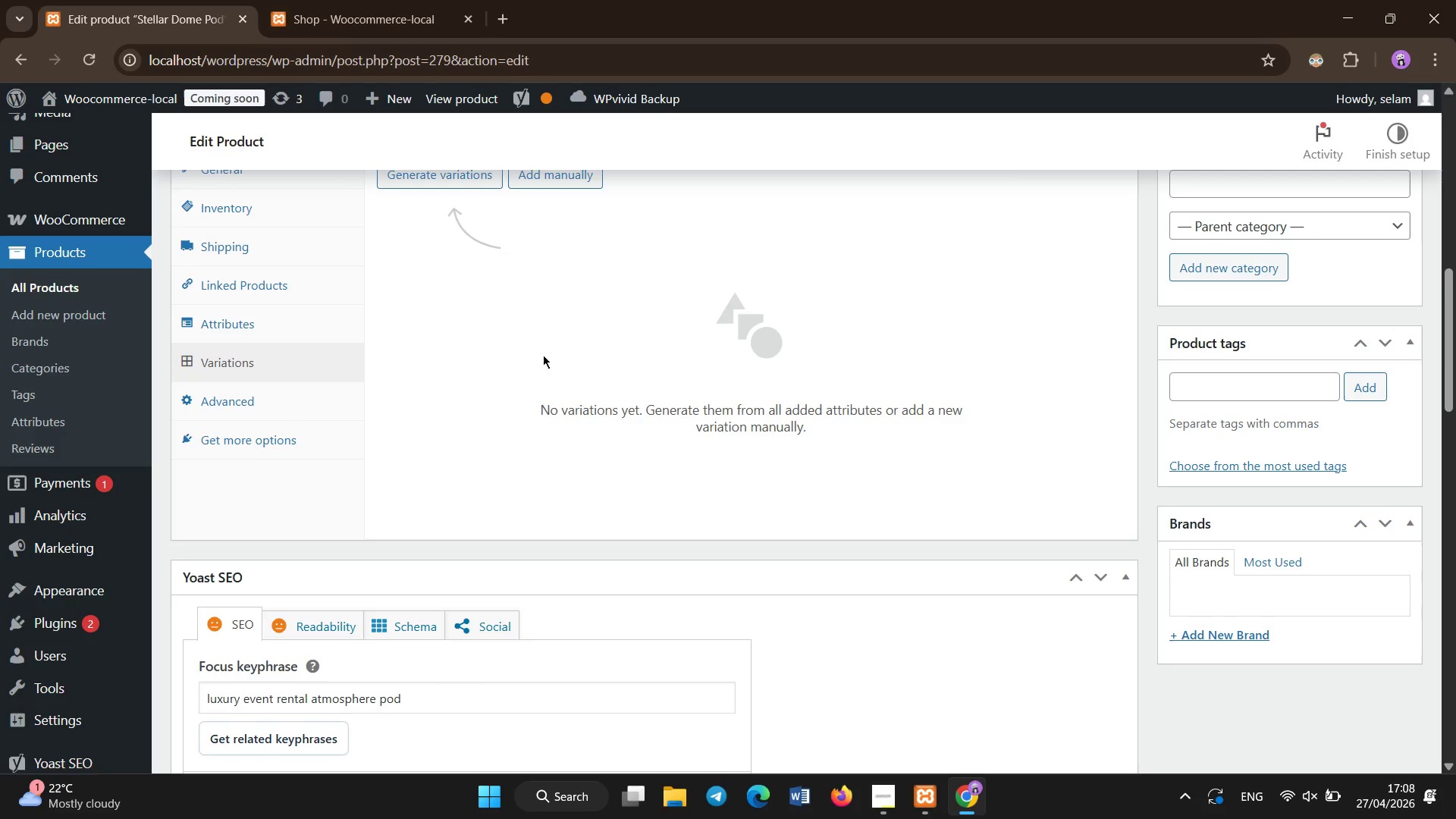 
left_click([468, 187])
 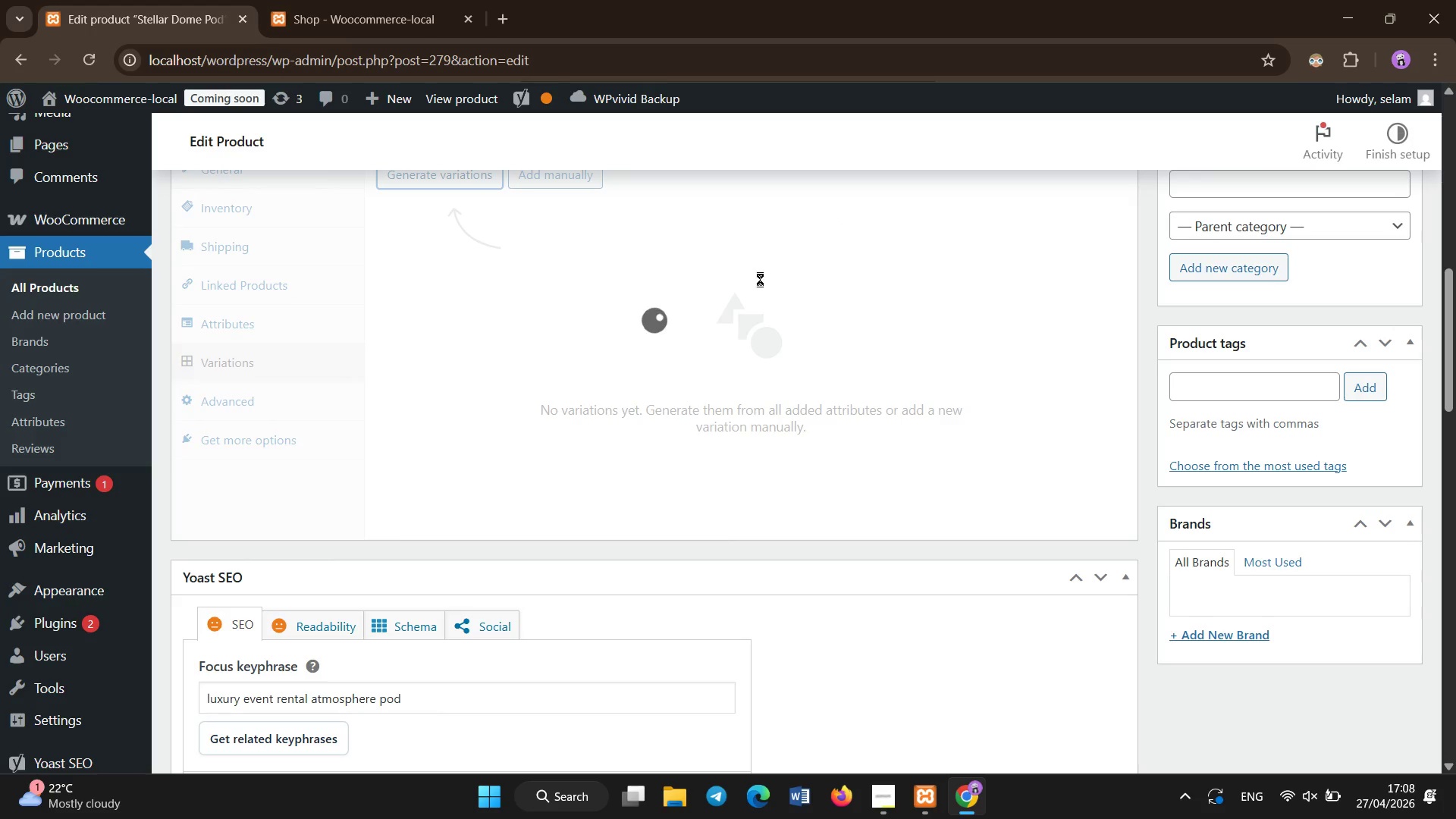 
scroll: coordinate [656, 397], scroll_direction: none, amount: 0.0
 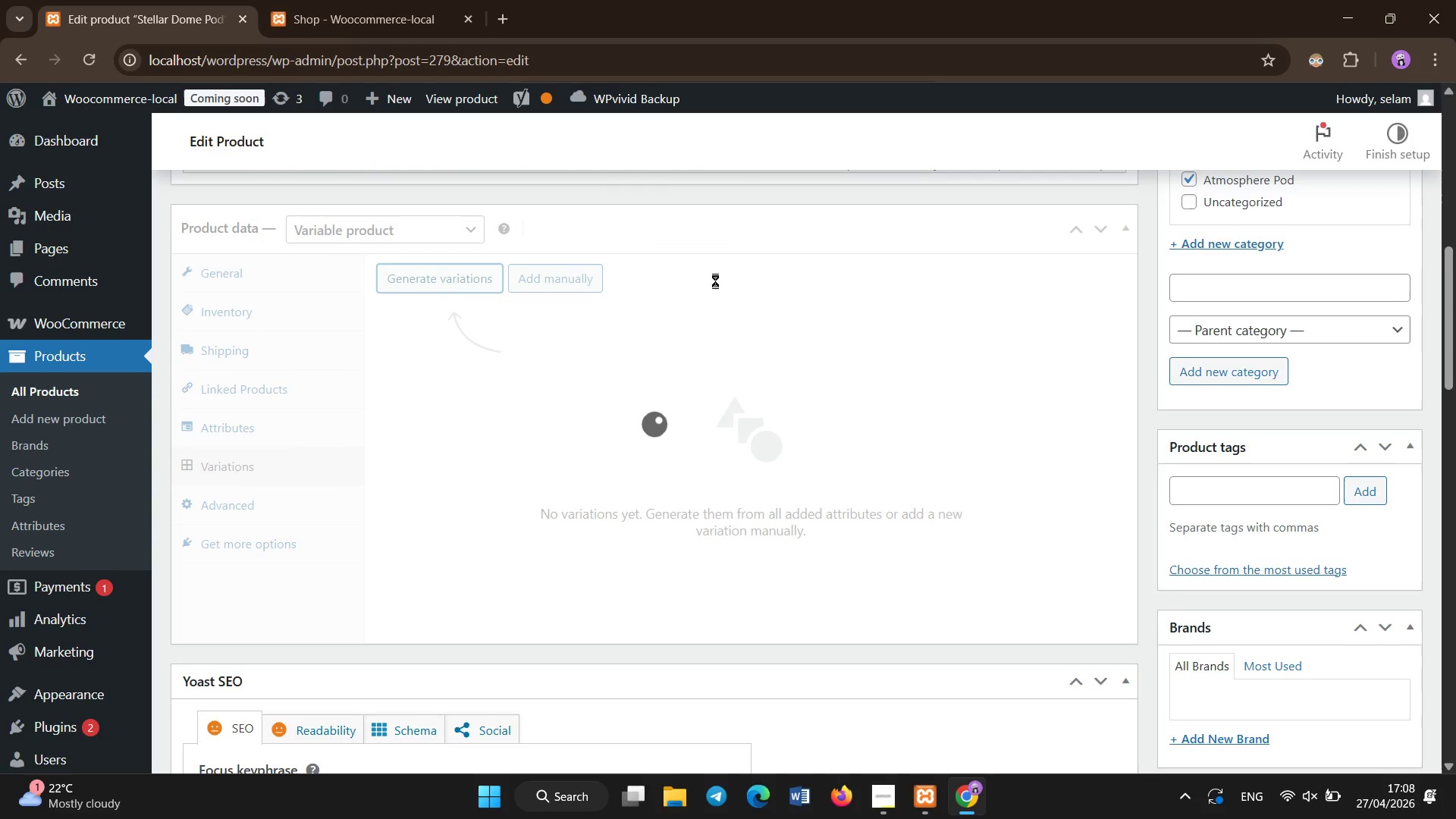 
left_click([607, 375])
 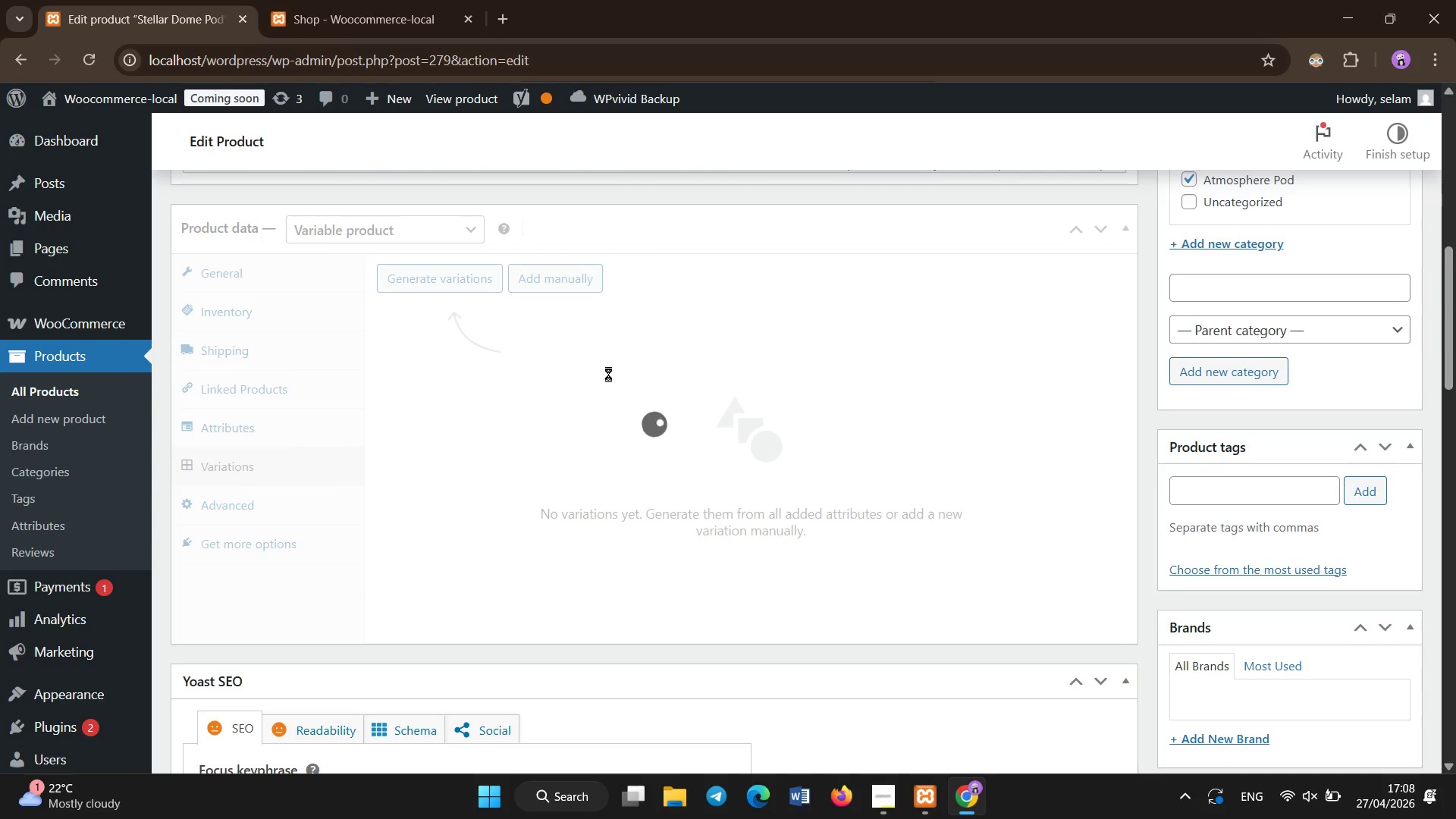 
key(Escape)
 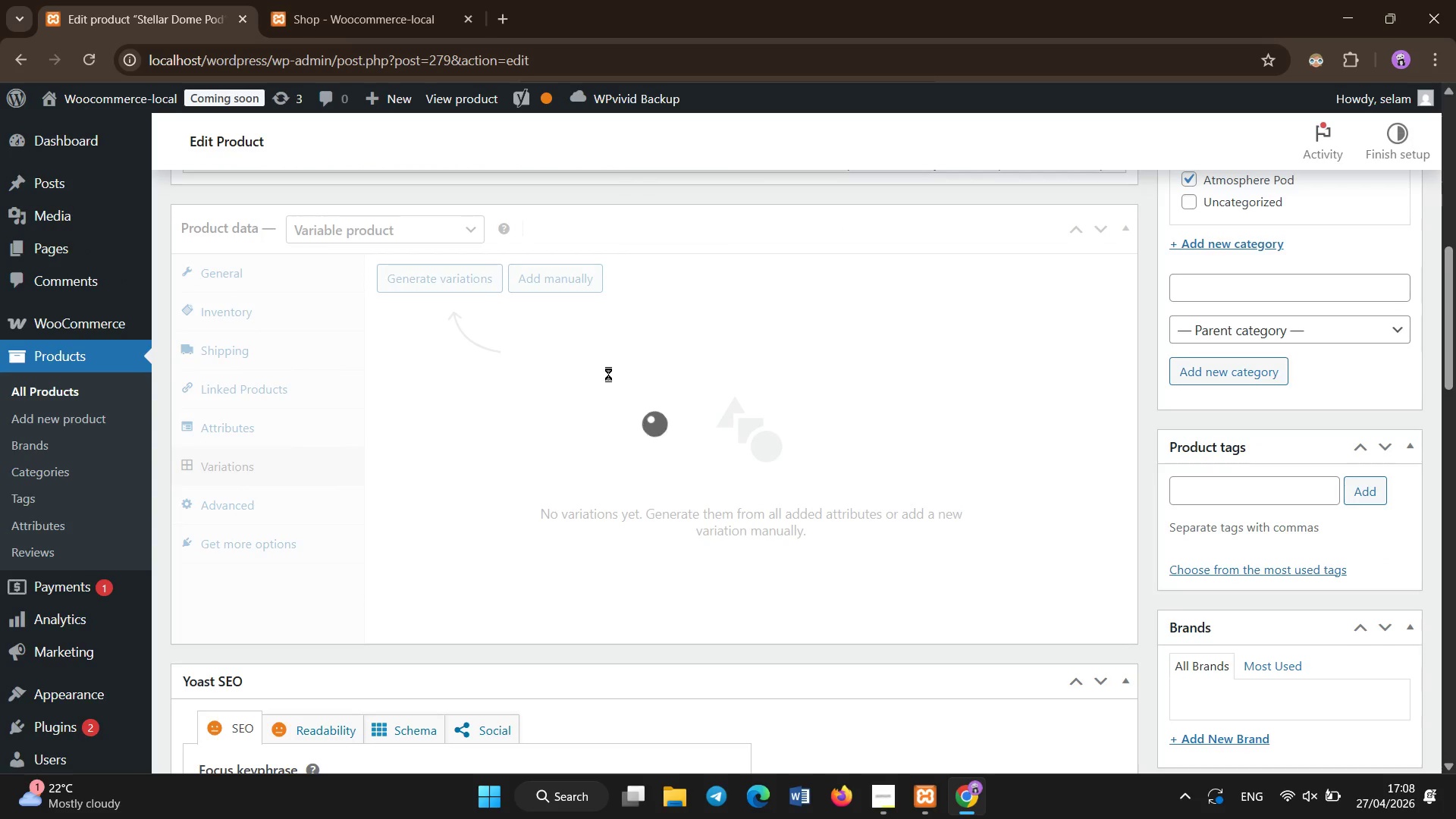 
key(Escape)
 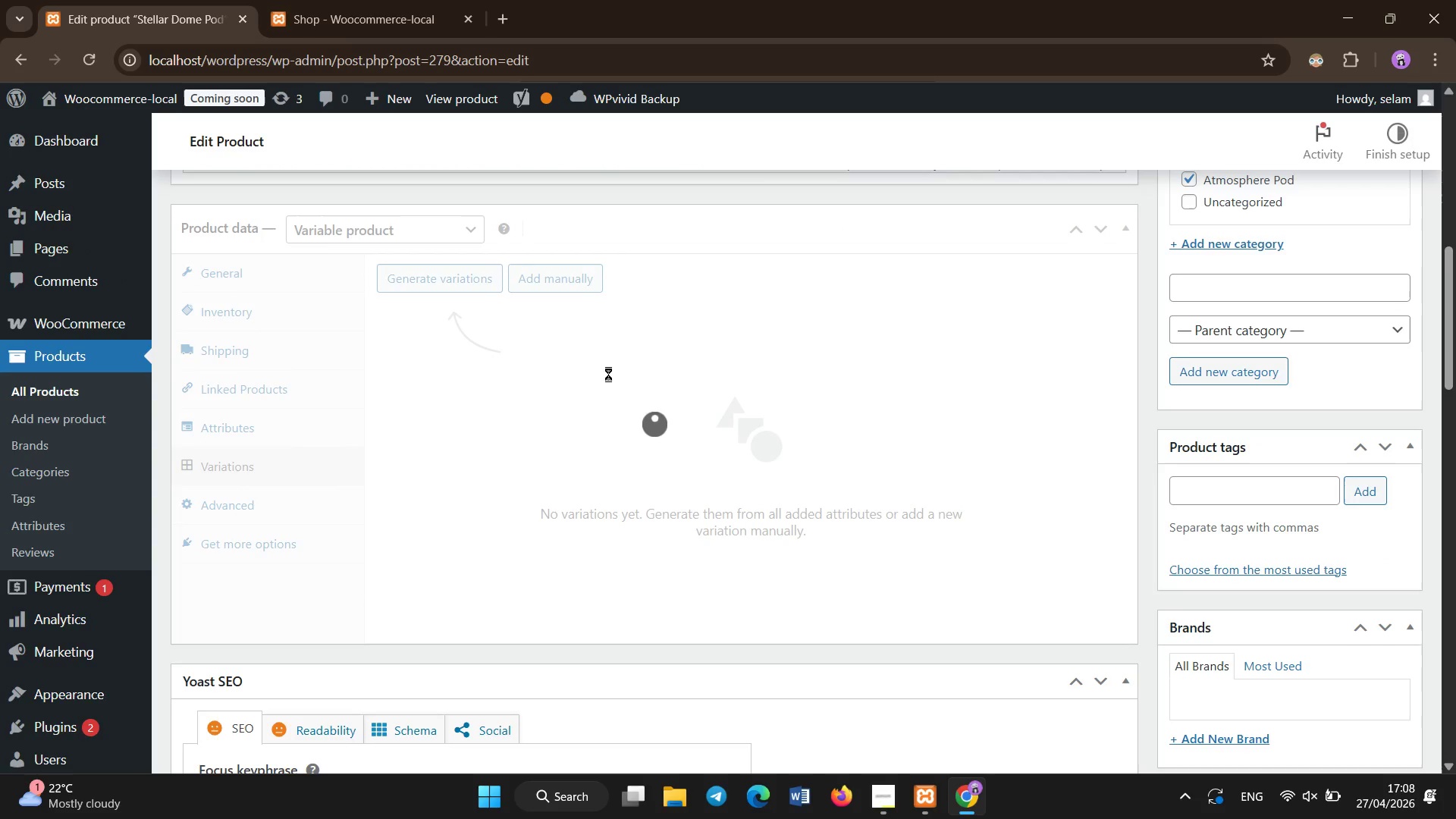 
key(Escape)
 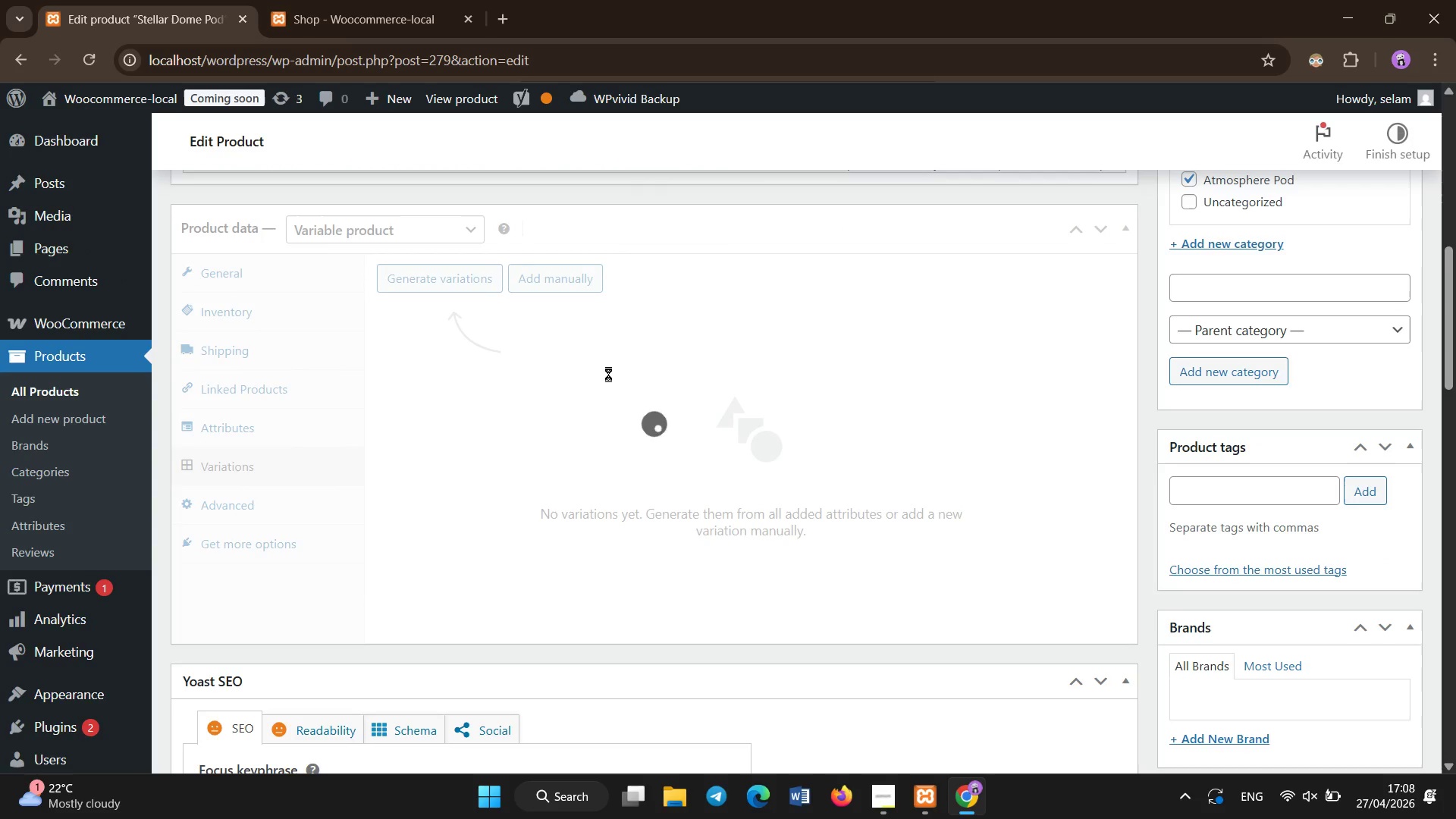 
key(Escape)
 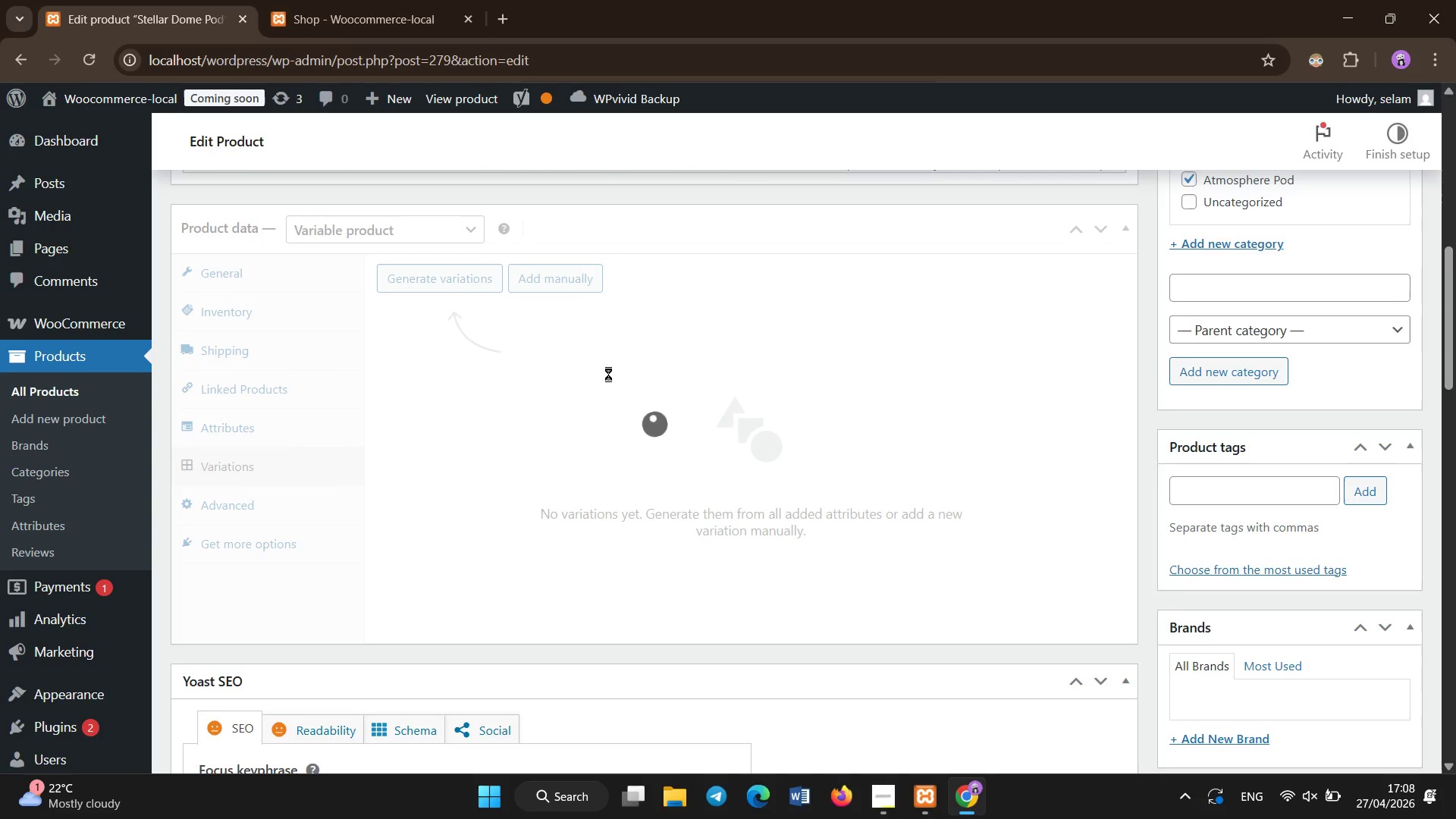 
key(Escape)
 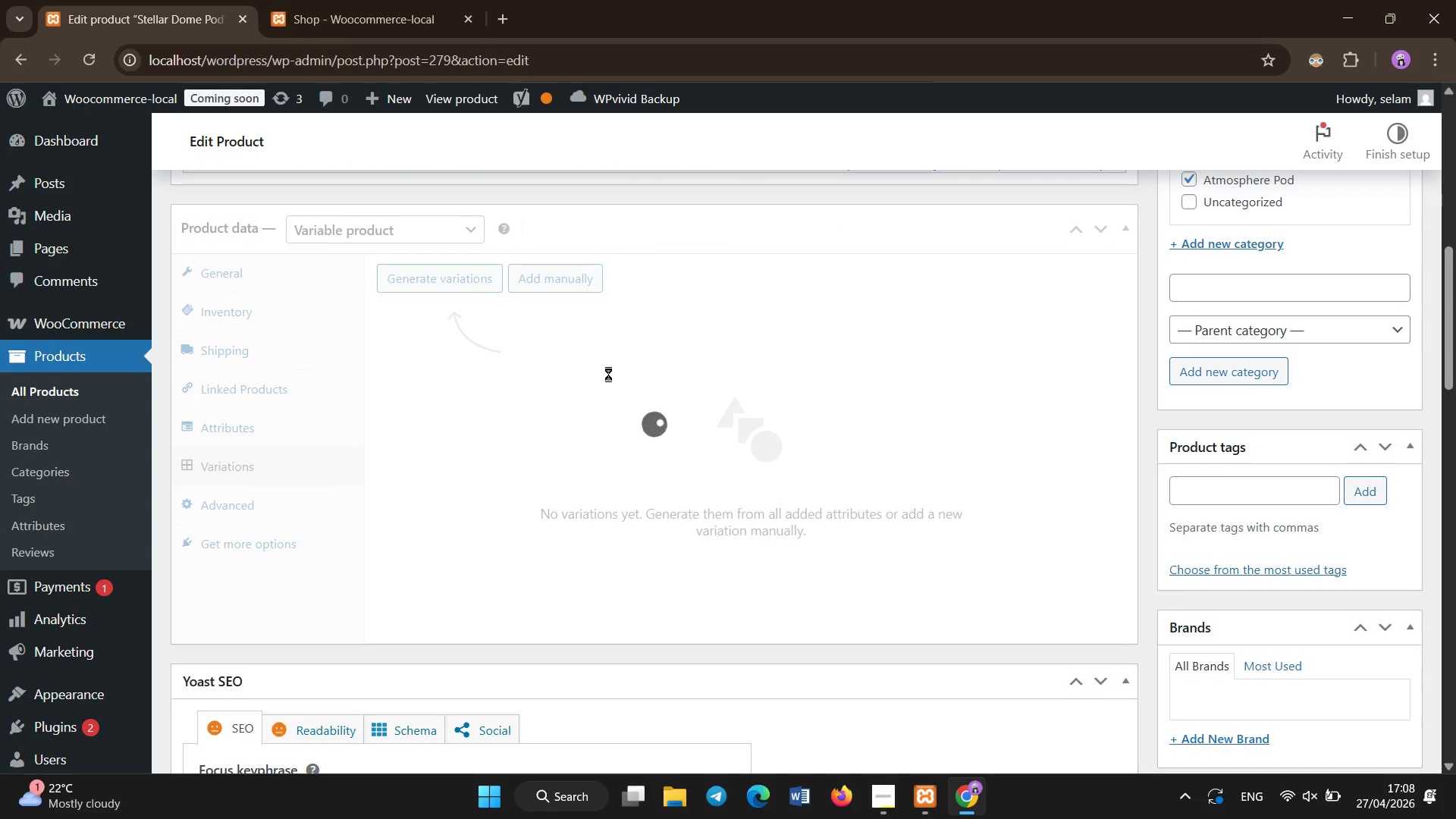 
key(Escape)
 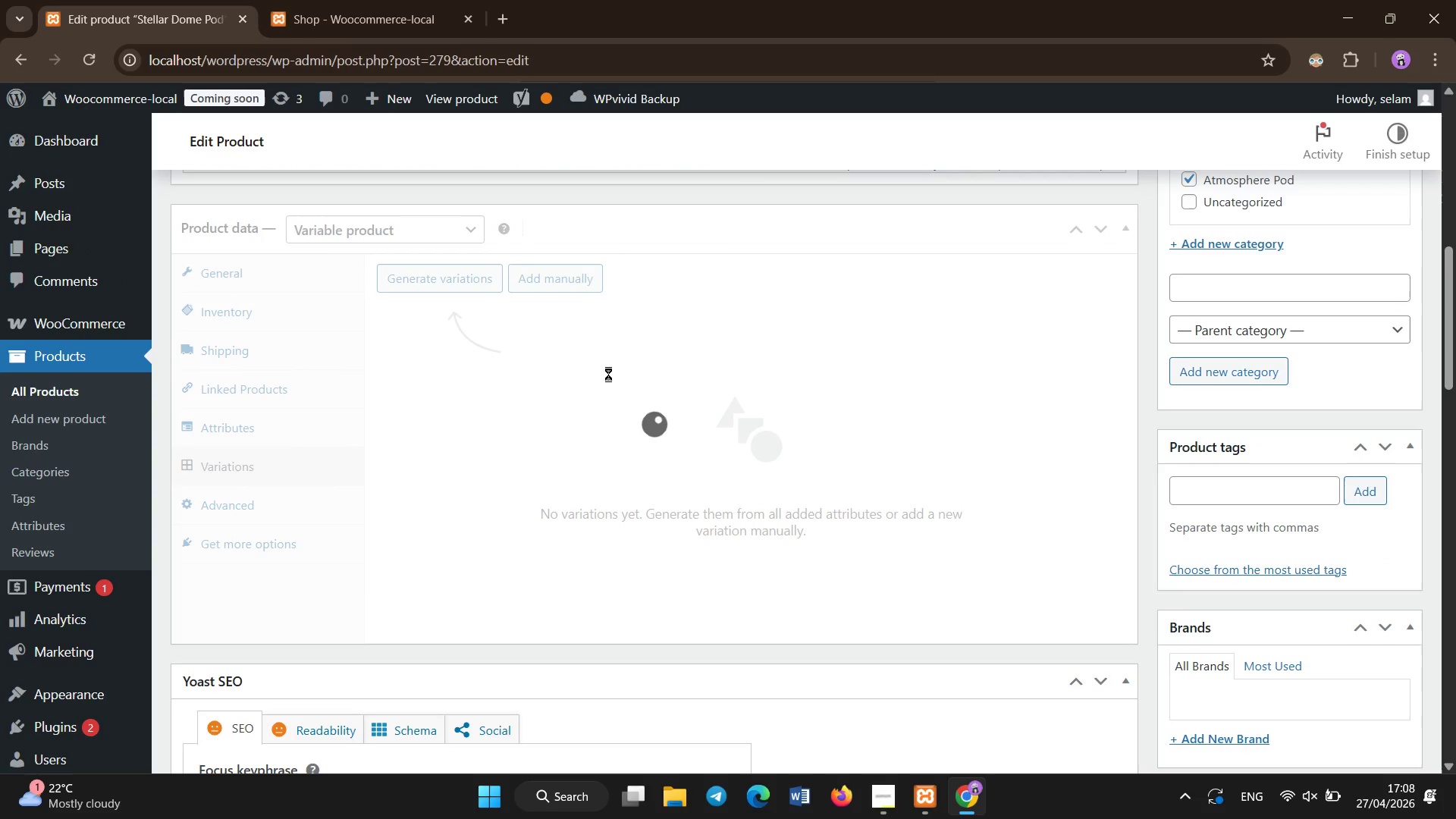 
wait(5.03)
 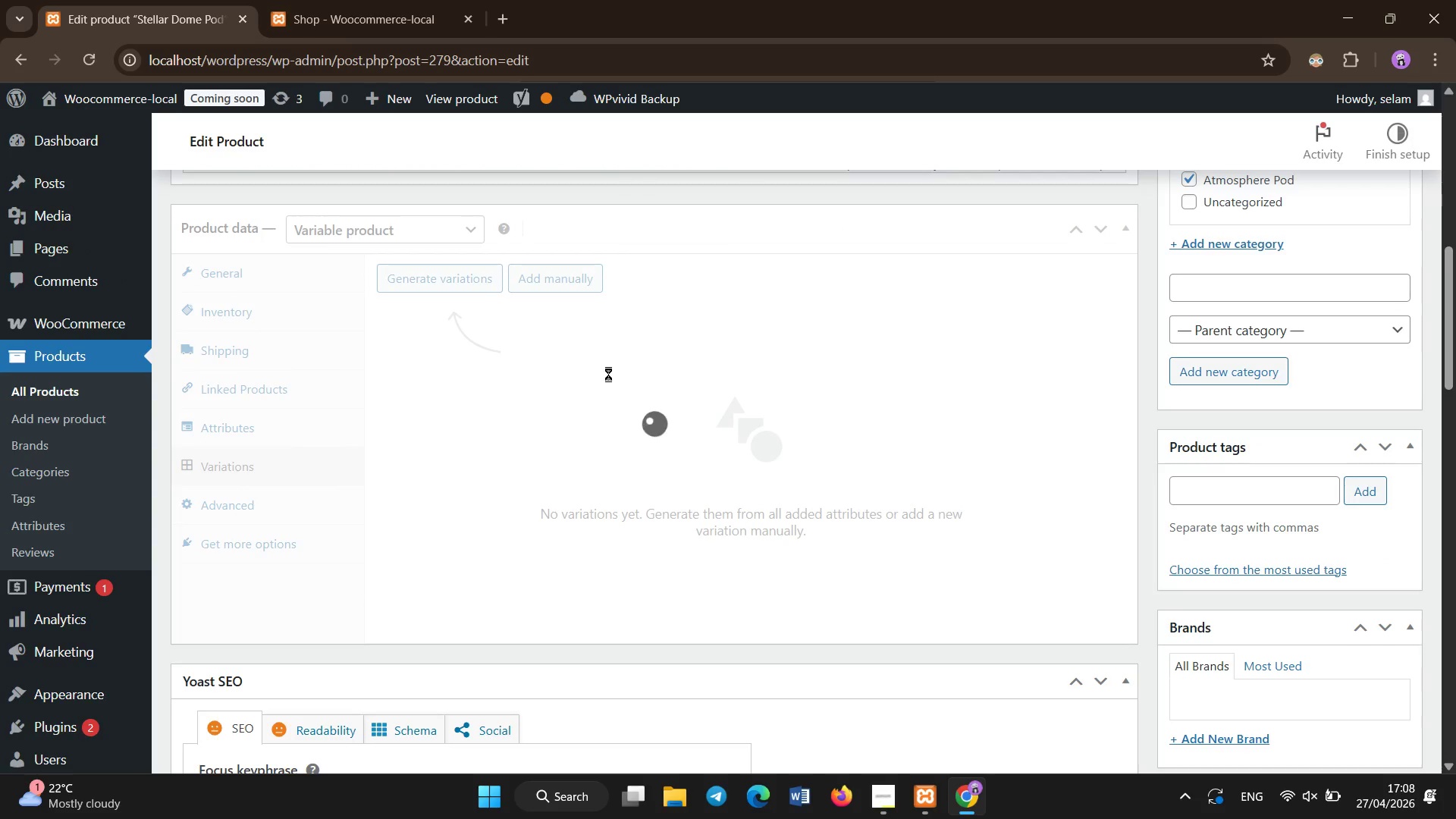 
key(Escape)
 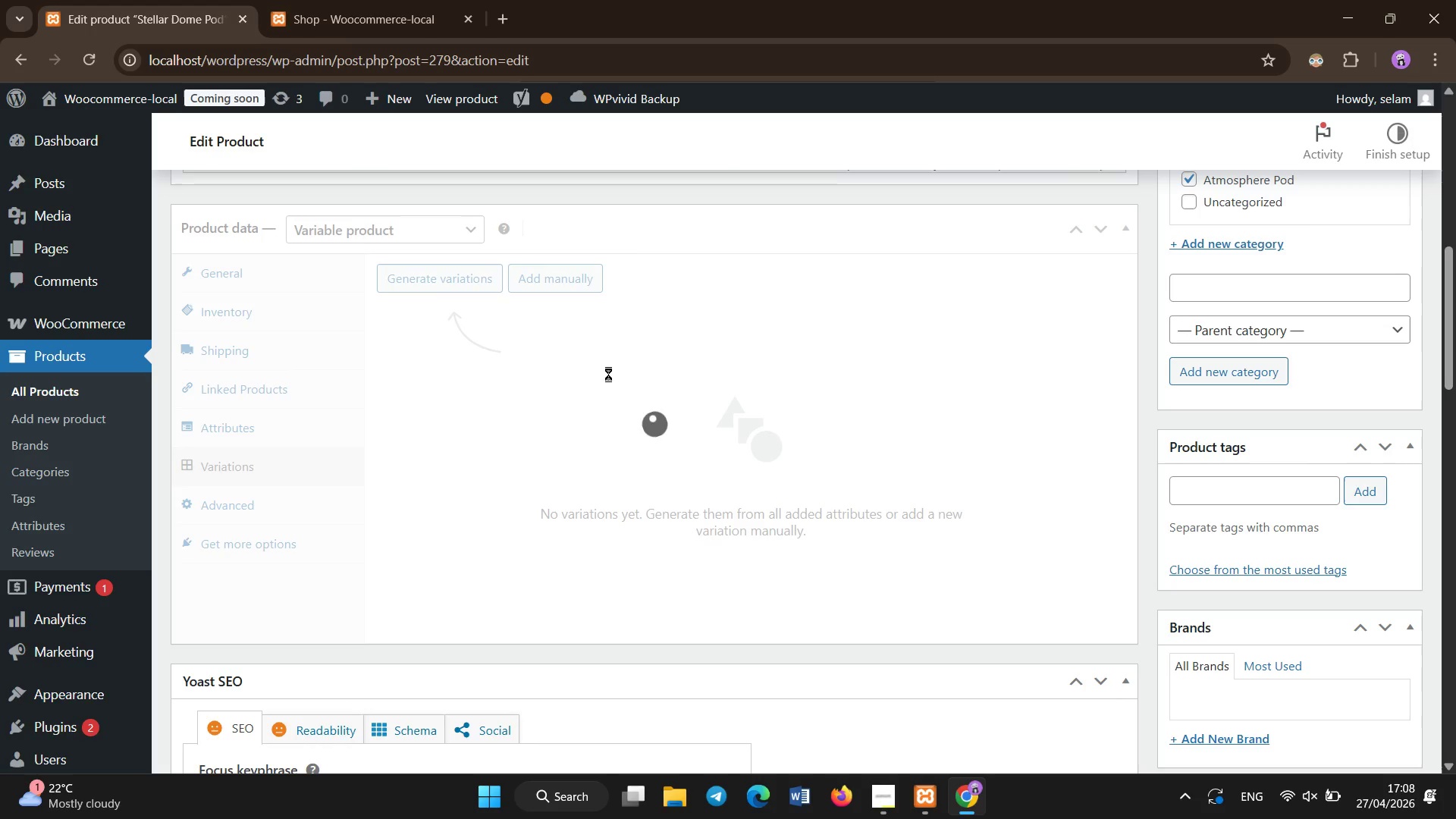 
key(Escape)
 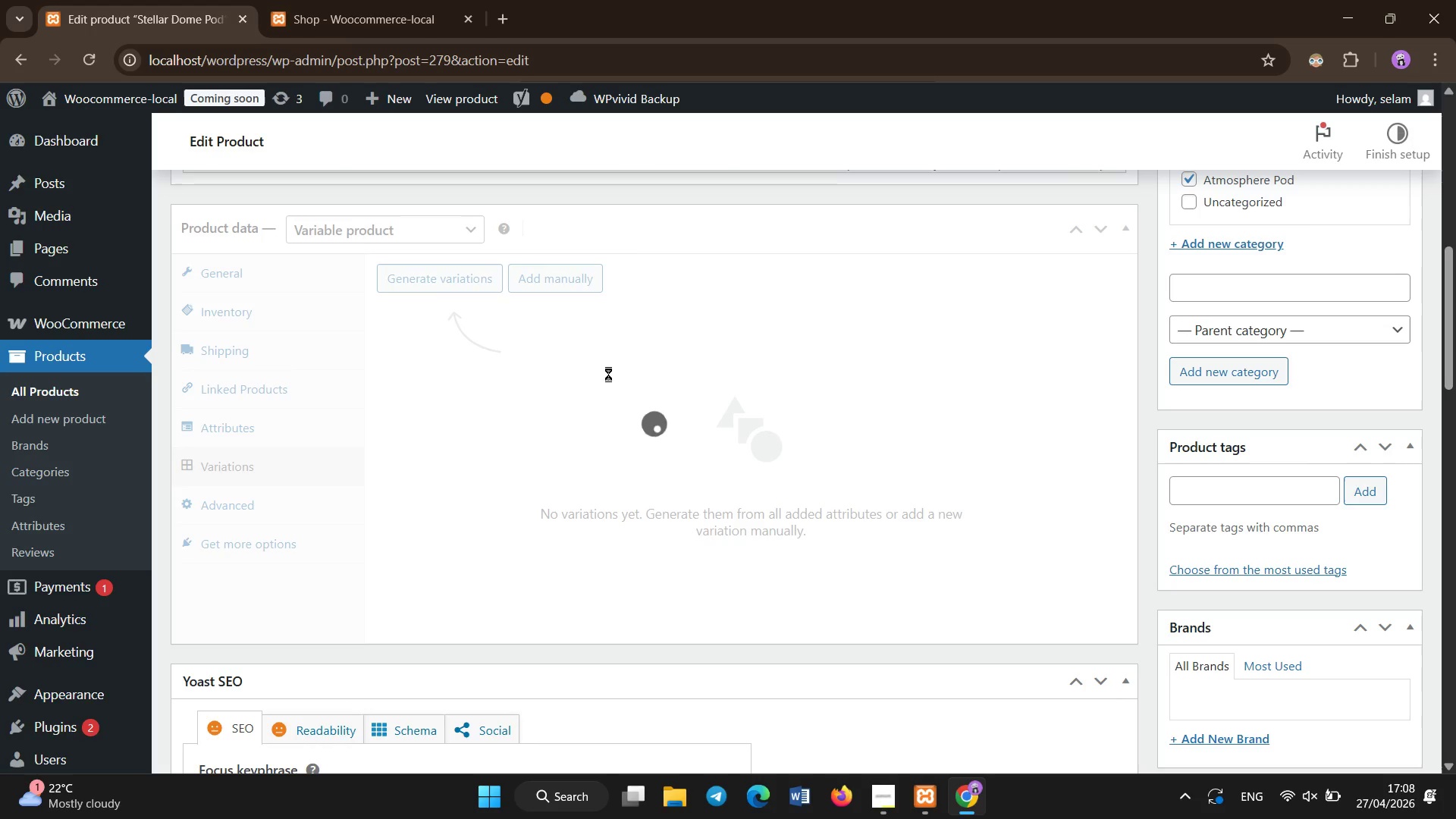 
left_click([608, 374])
 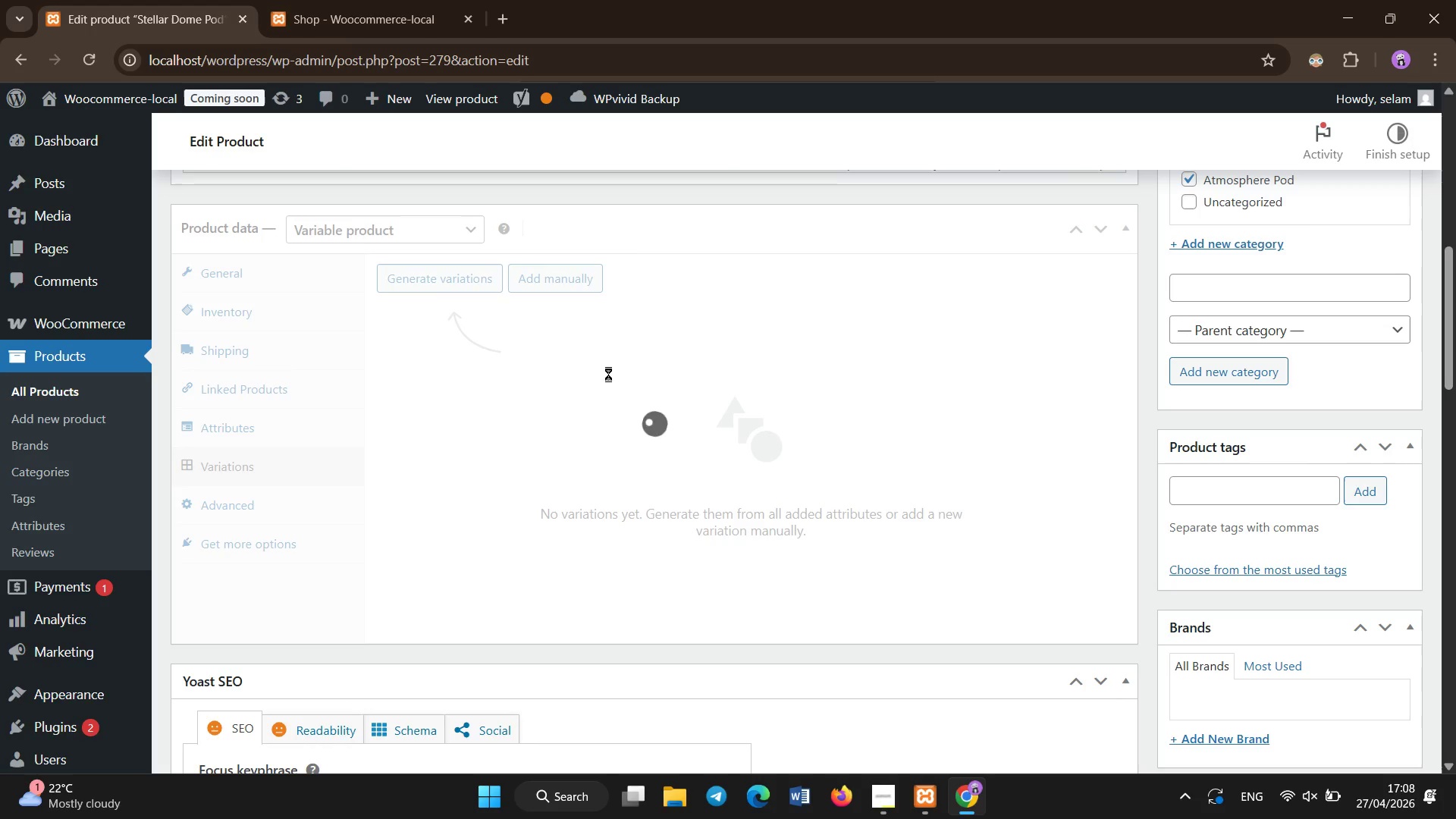 
key(Escape)
 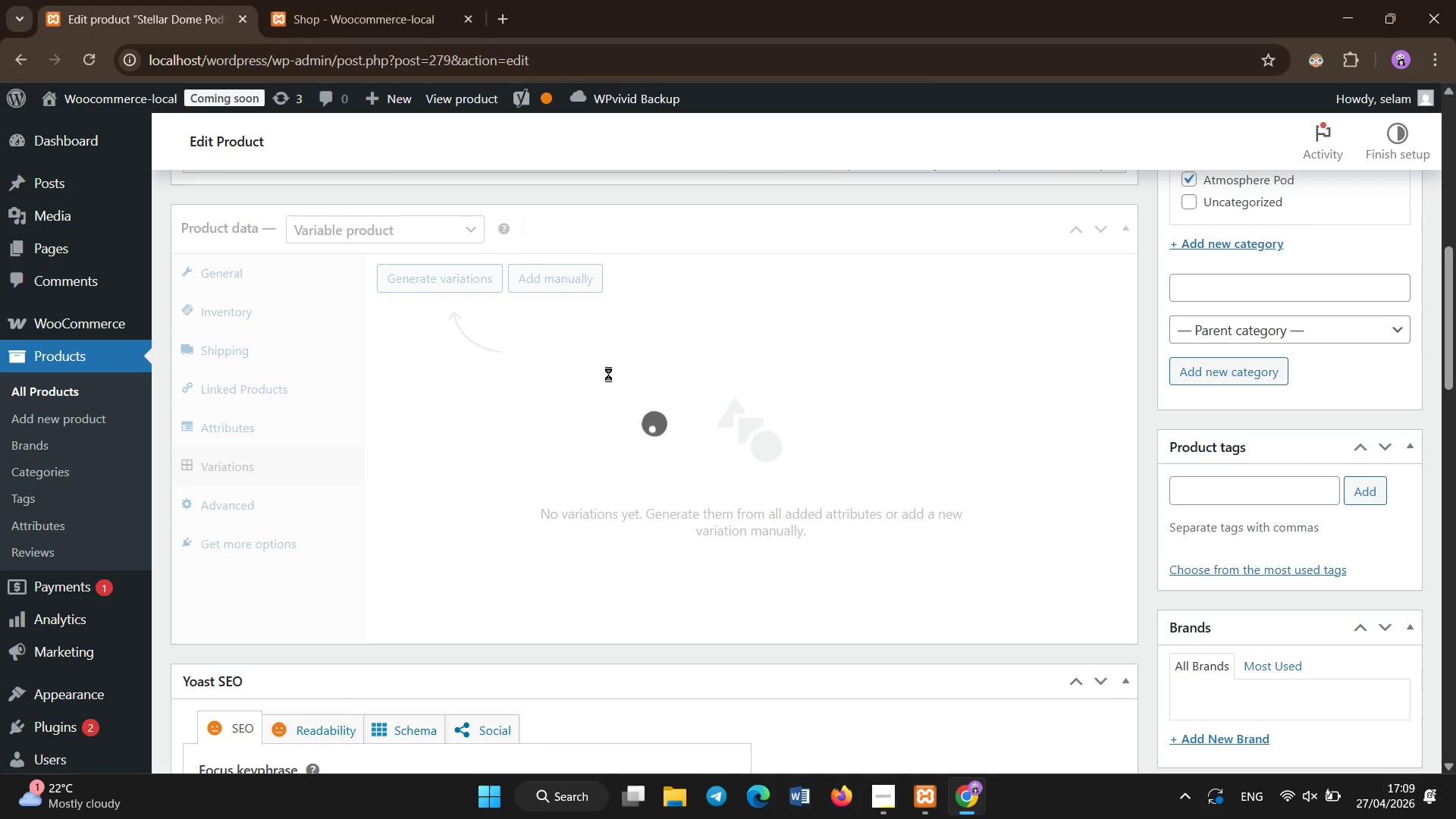 
scroll: coordinate [608, 374], scroll_direction: none, amount: 0.0
 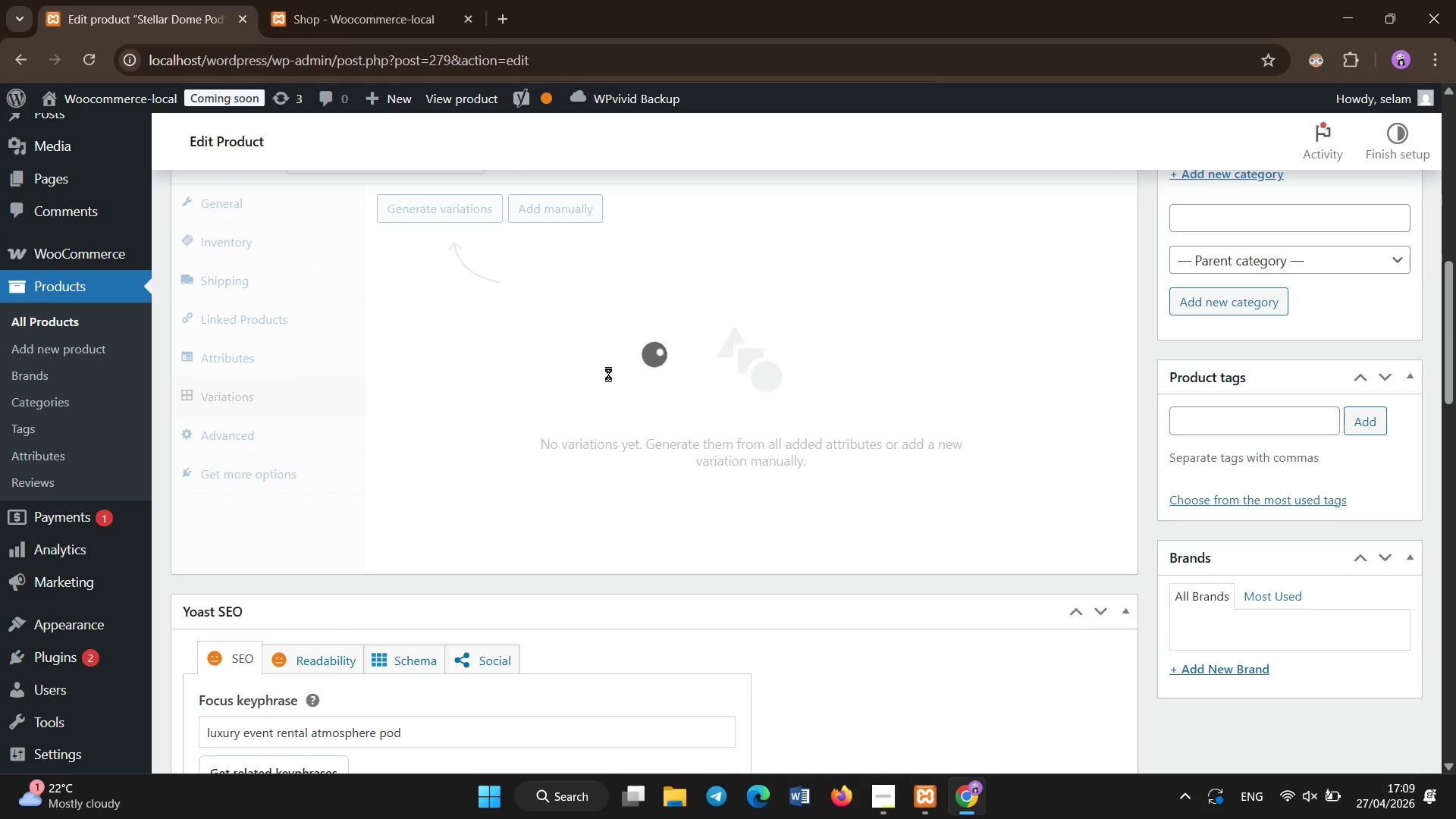 
scroll: coordinate [608, 374], scroll_direction: down, amount: 1.0
 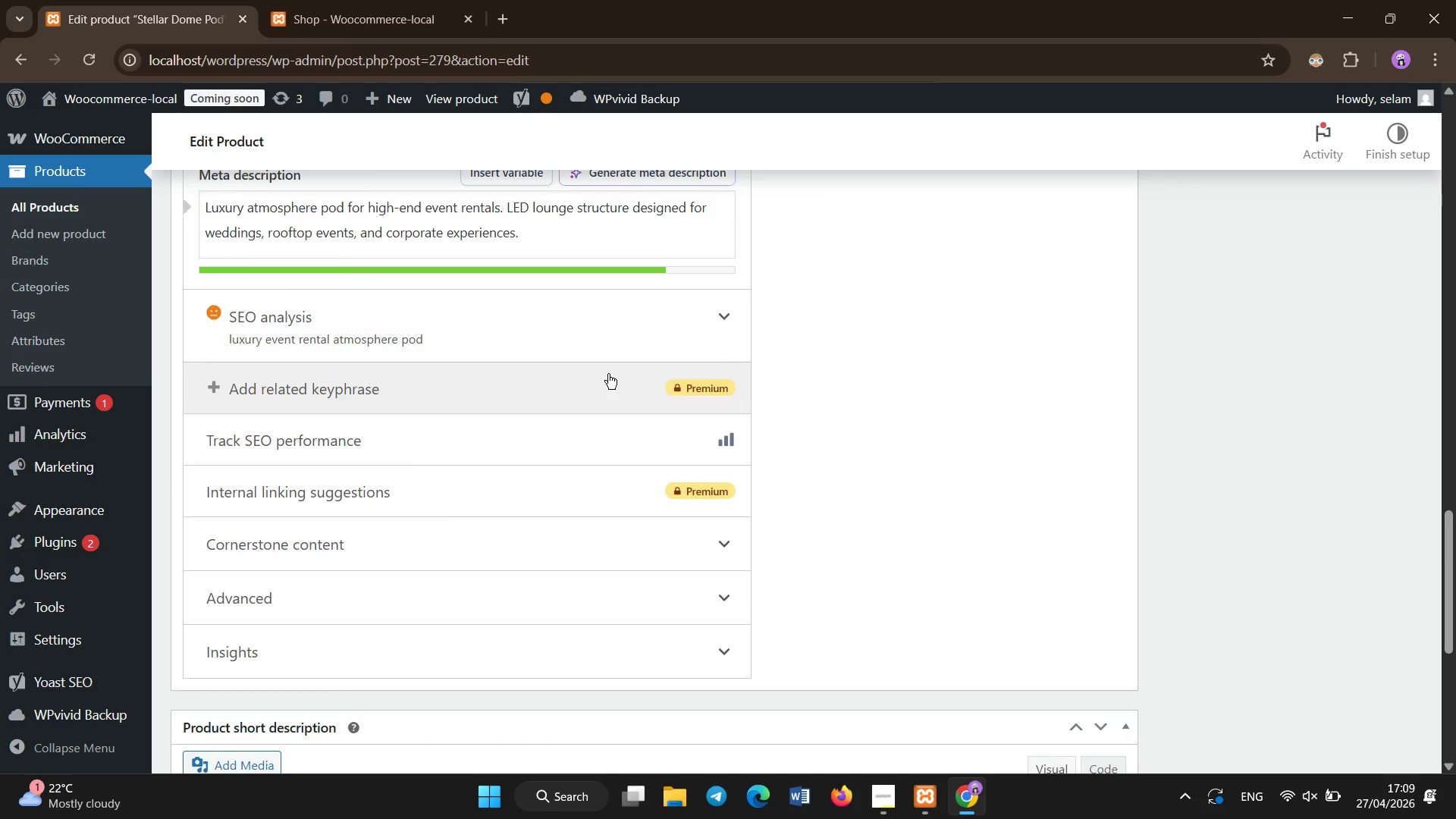 
scroll: coordinate [608, 374], scroll_direction: up, amount: 16.0
 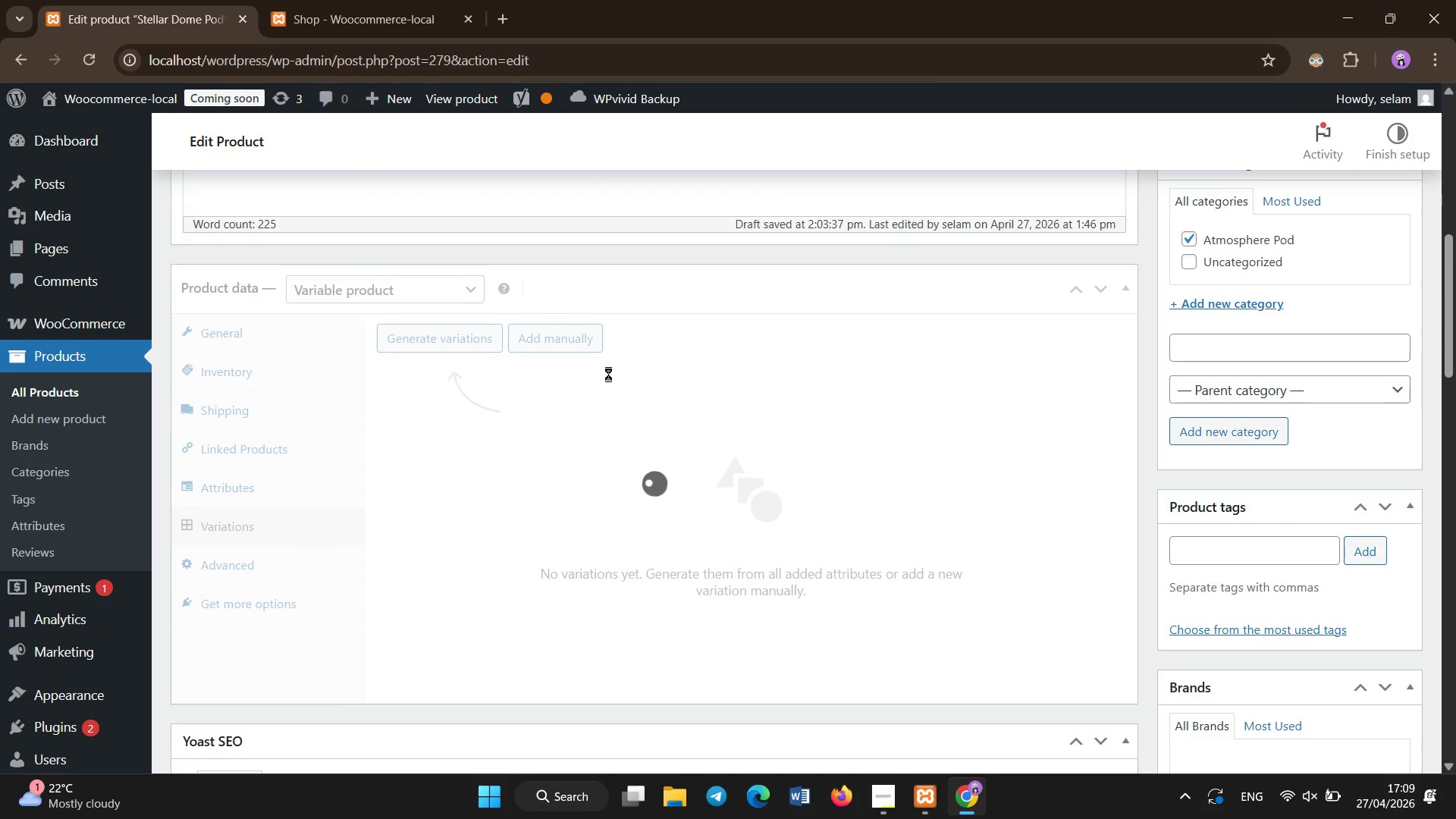 
left_click([499, 0])
 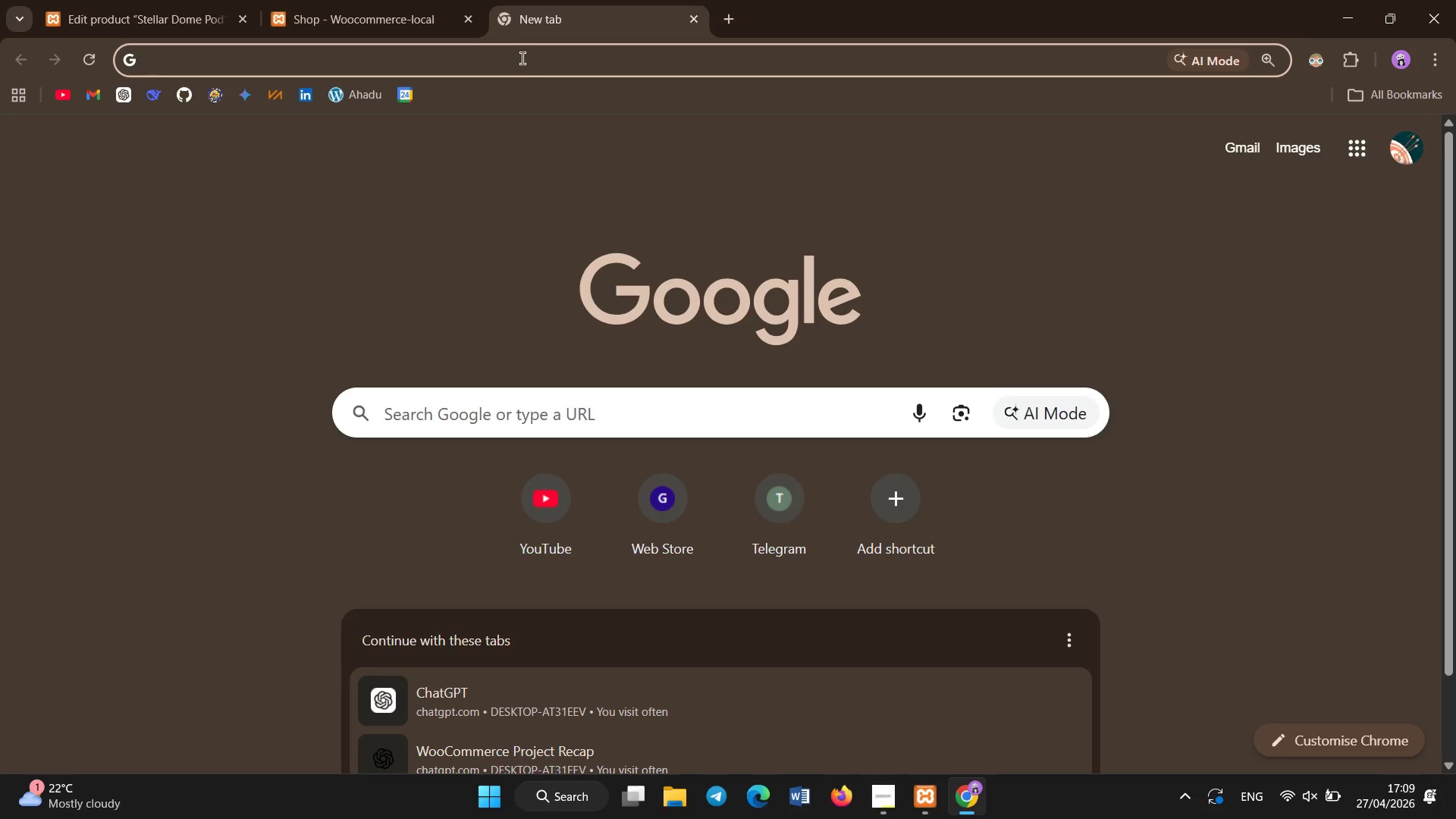 
type(un)
 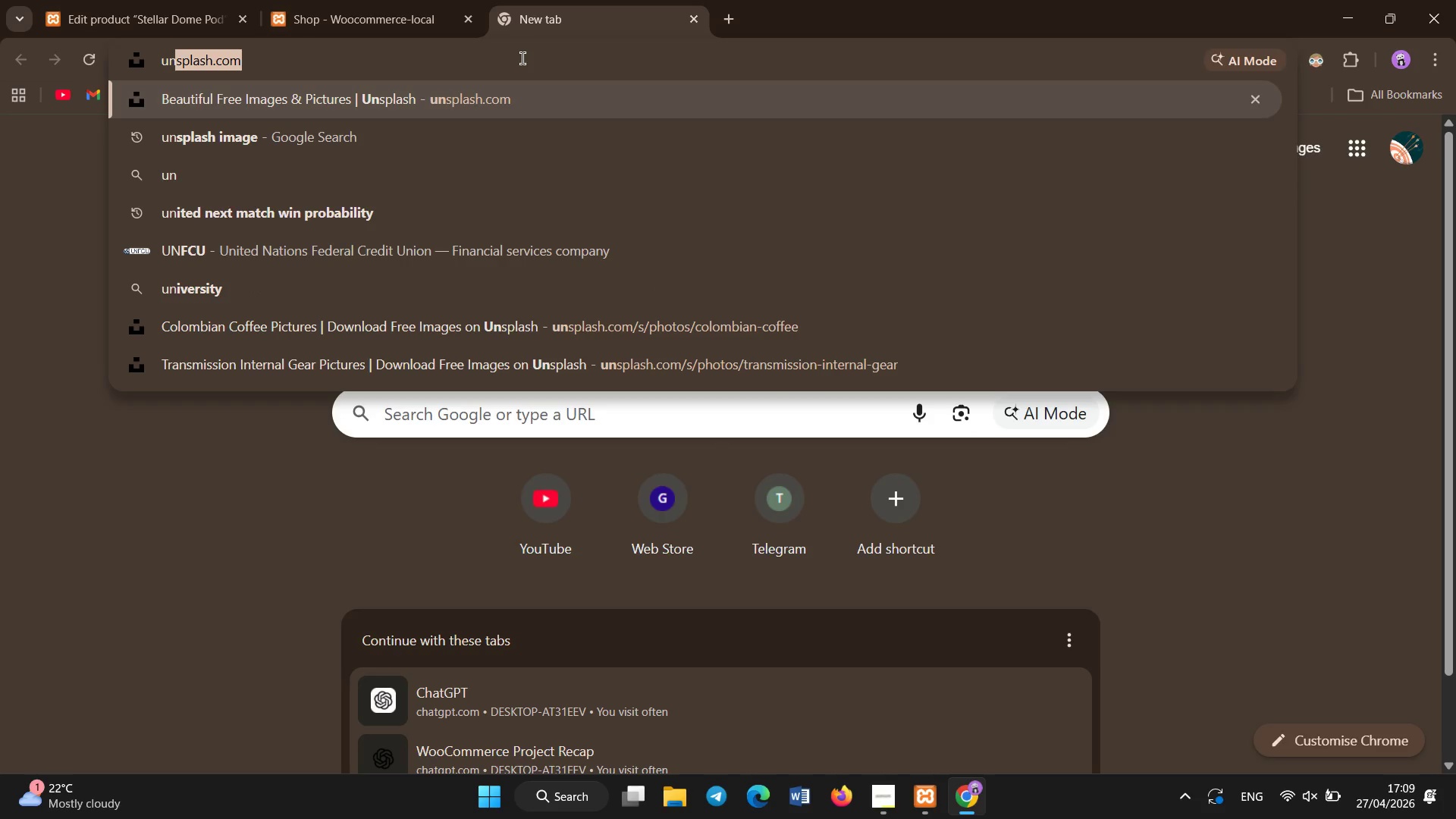 
key(Enter)
 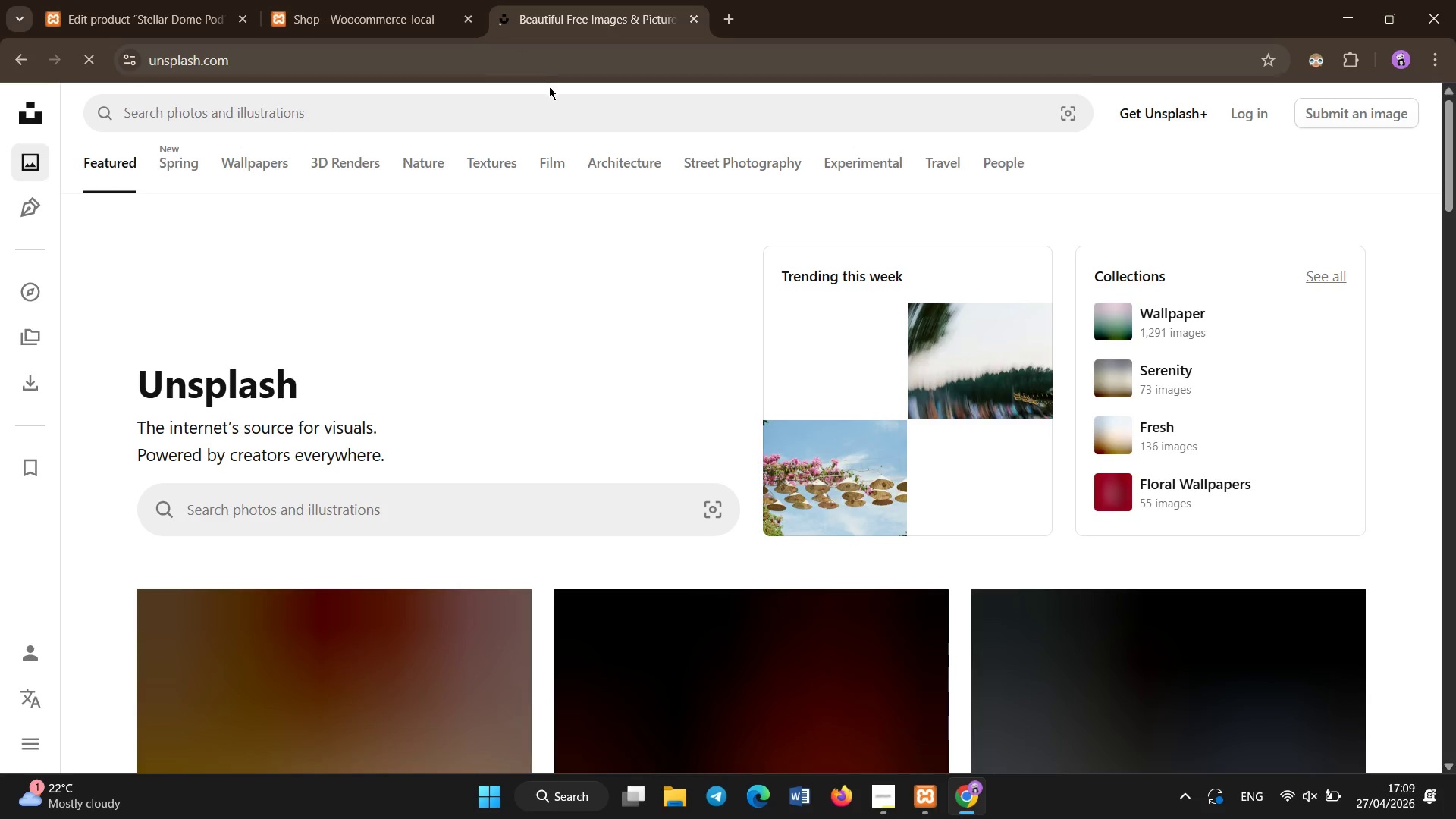 
left_click([549, 116])
 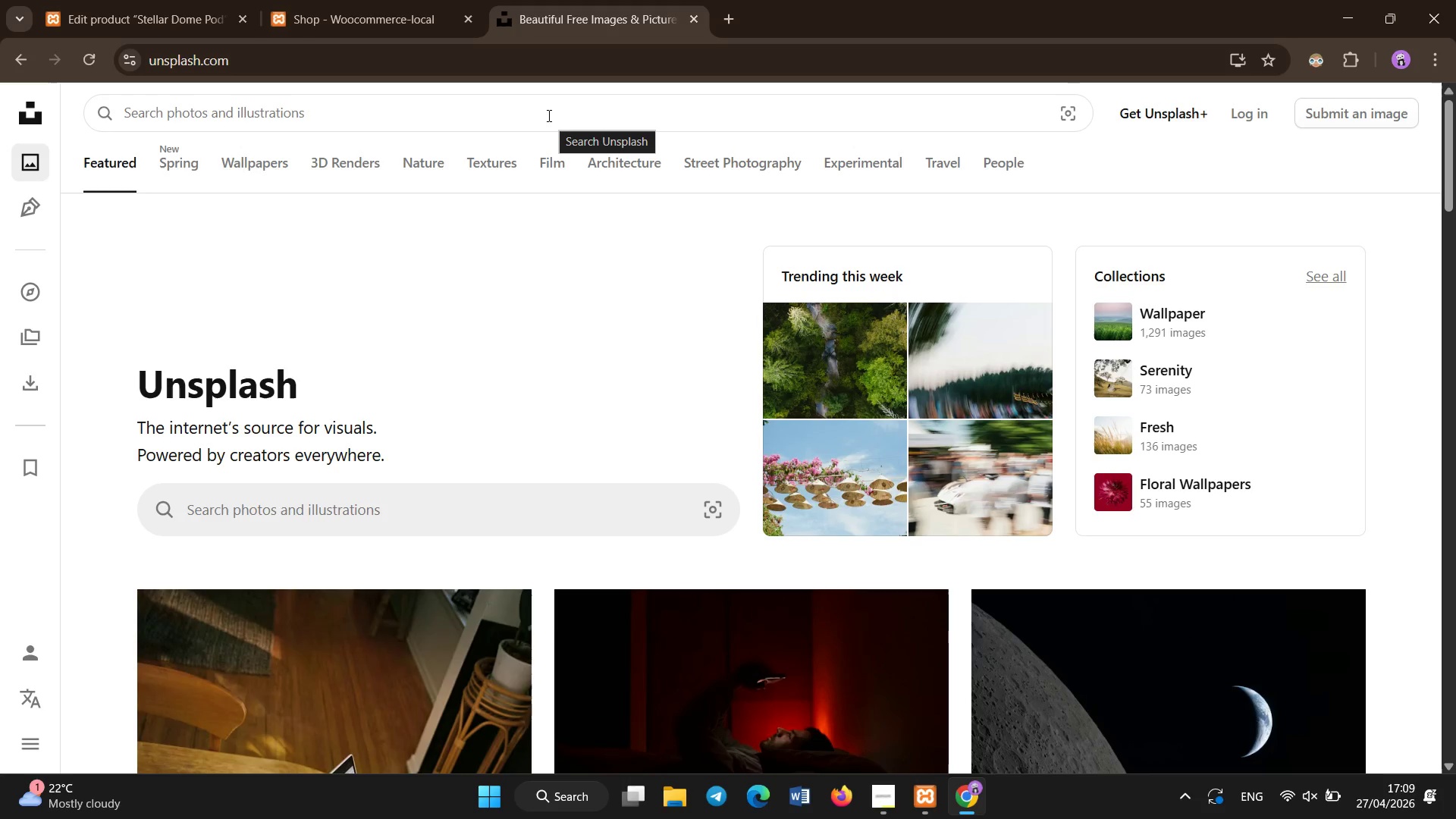 
left_click([549, 116])
 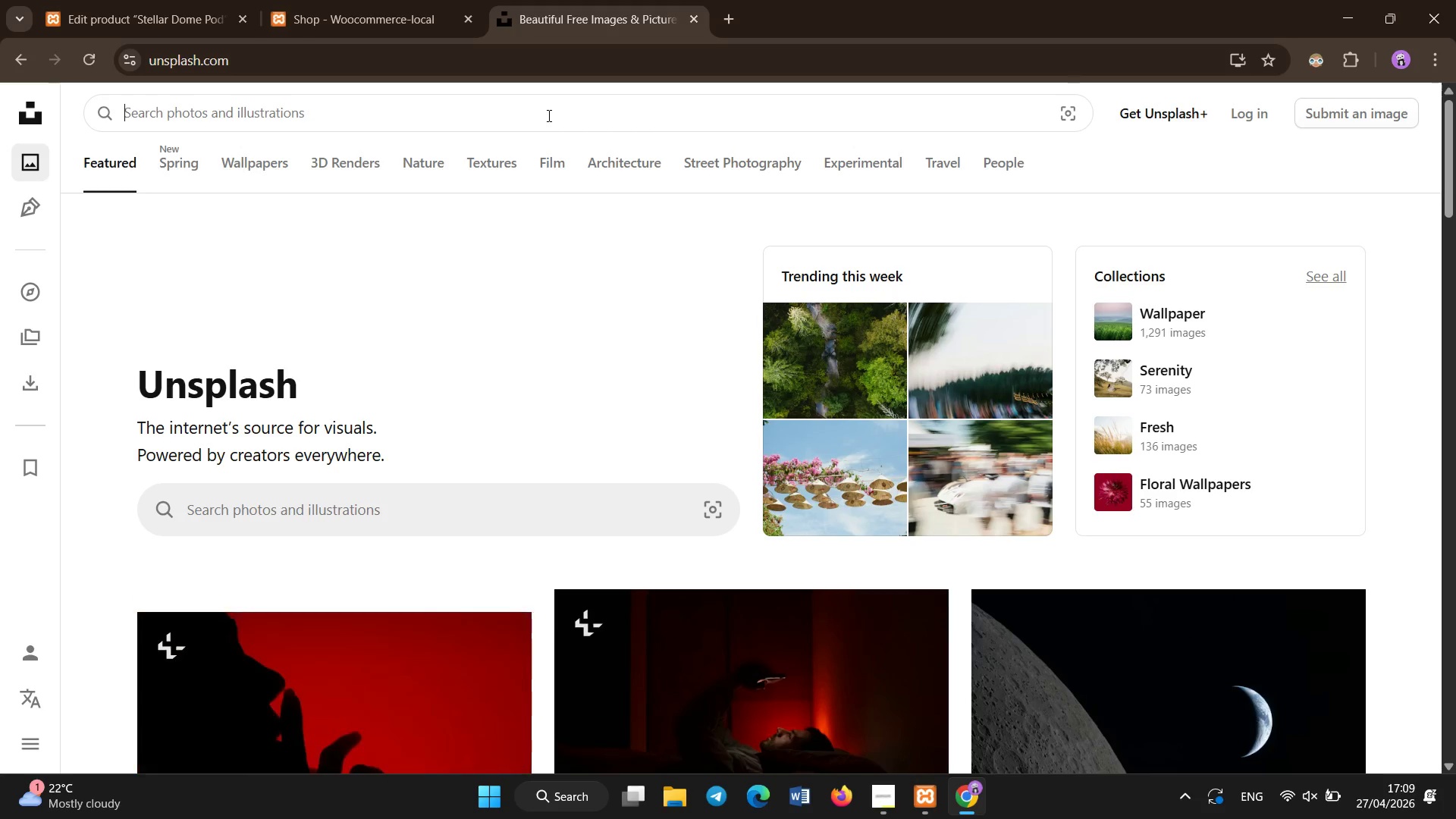 
hold_key(key=ShiftLeft, duration=0.48)
 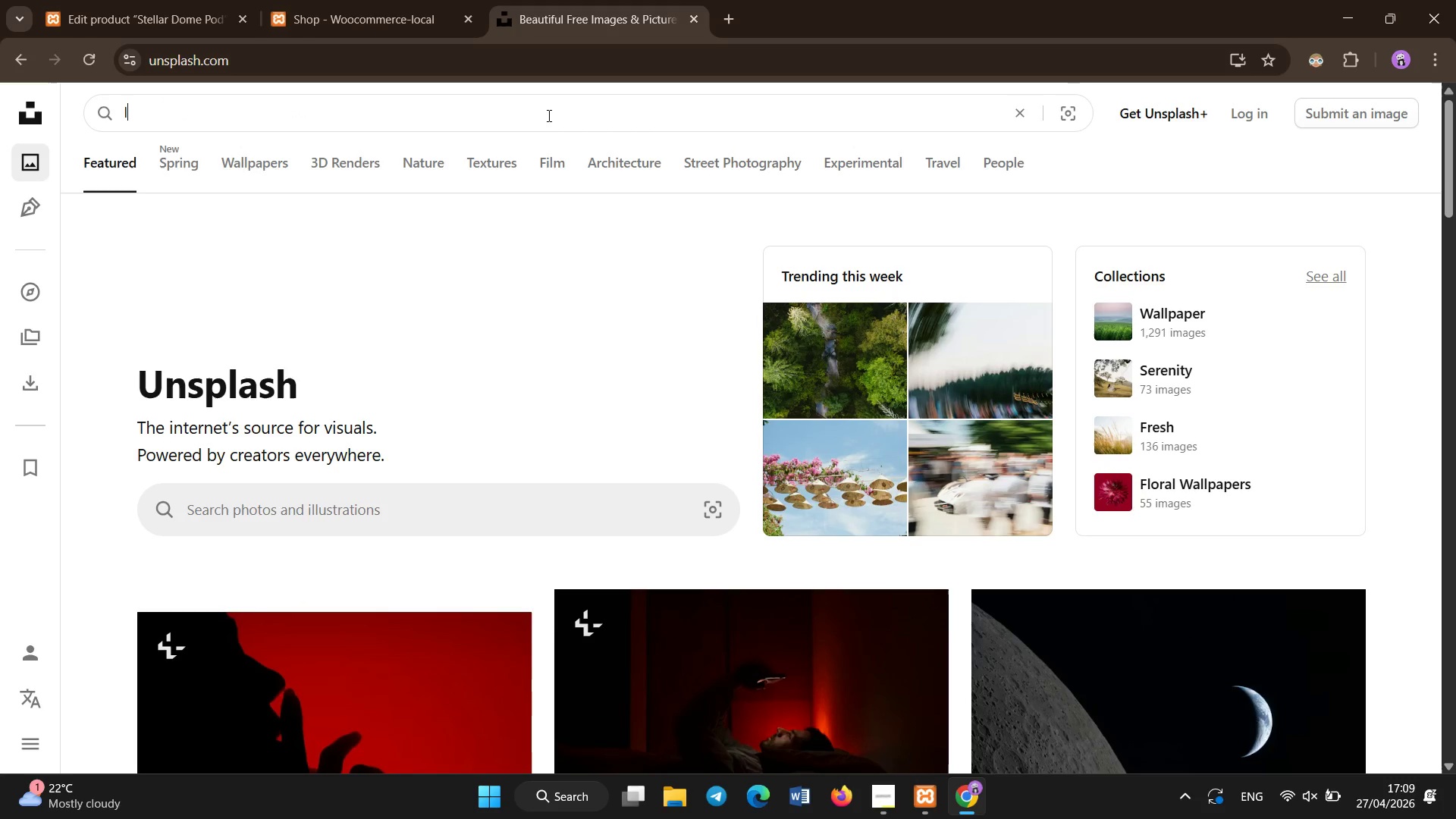 
type(luxury inflatable LED event dome night rooftop lounge)
 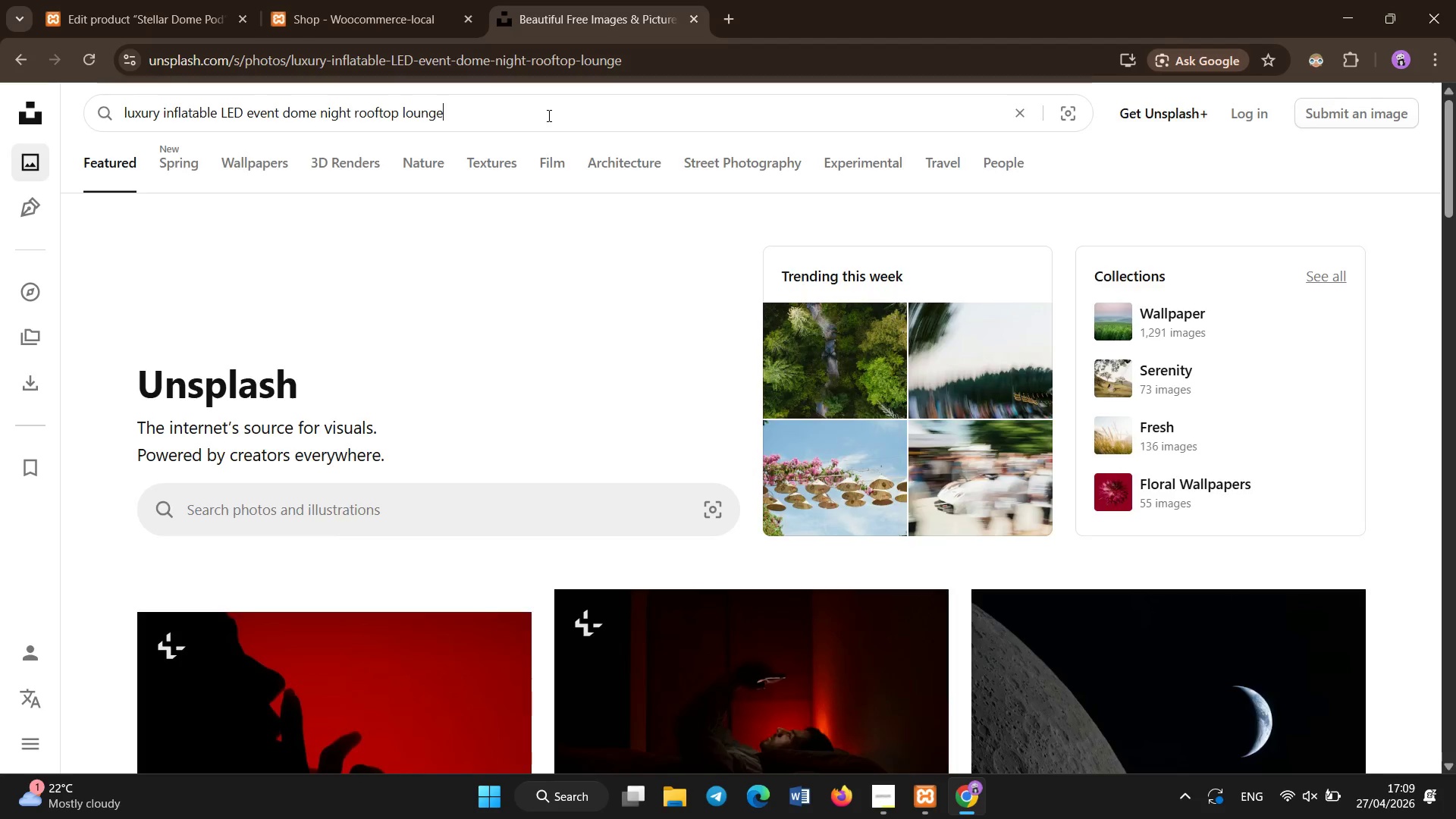 
 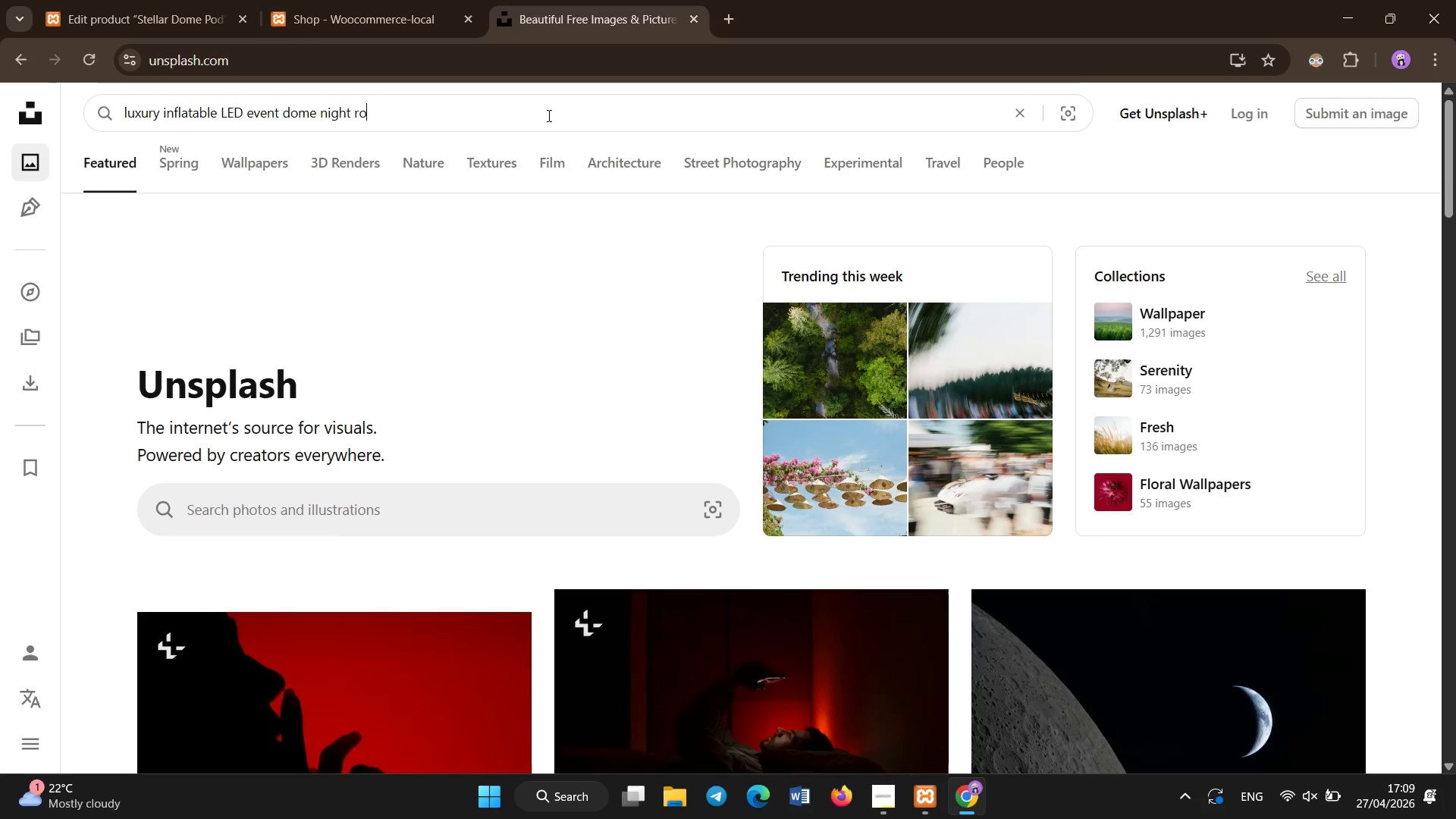 
key(Enter)
 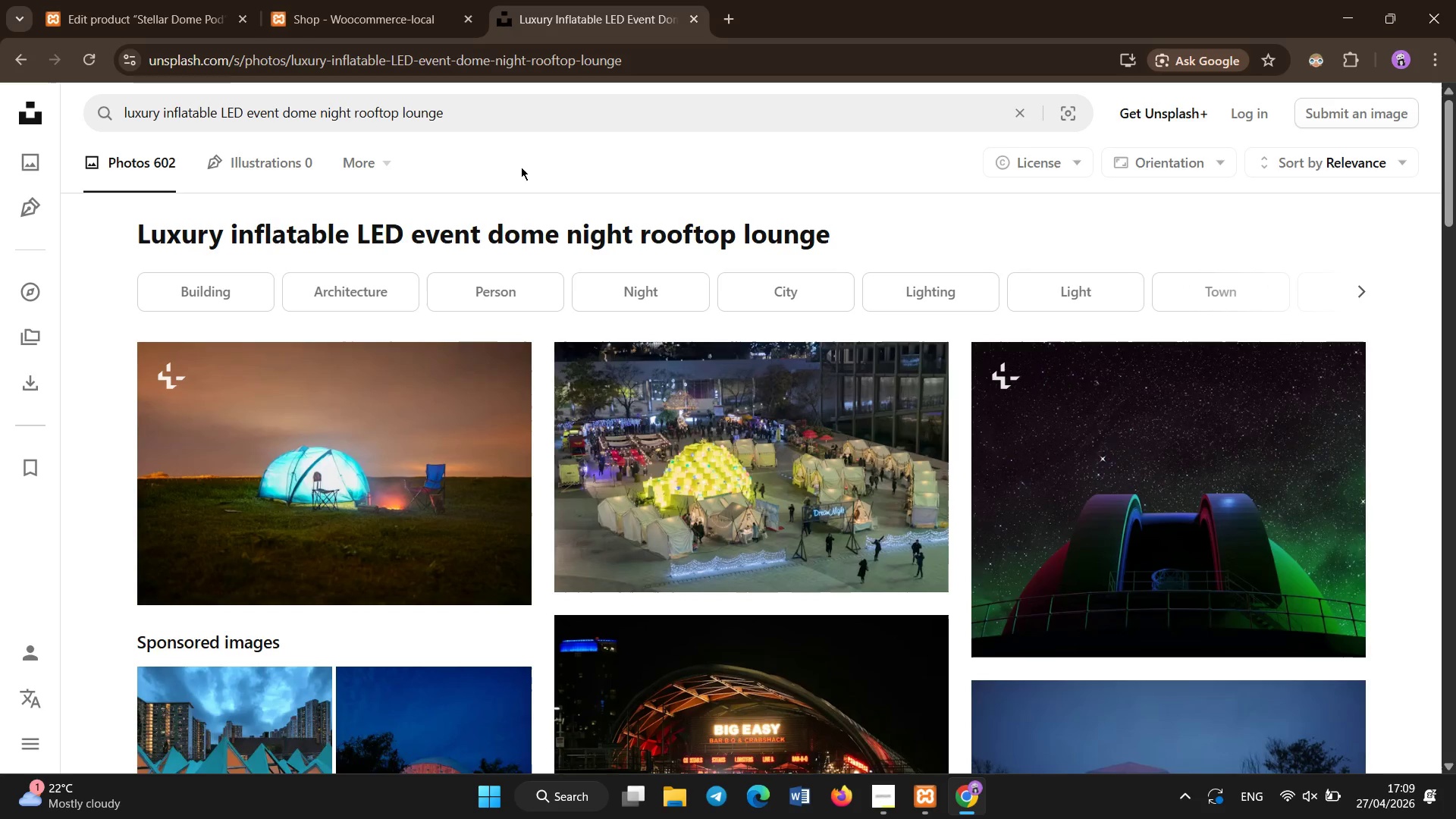 
wait(5.8)
 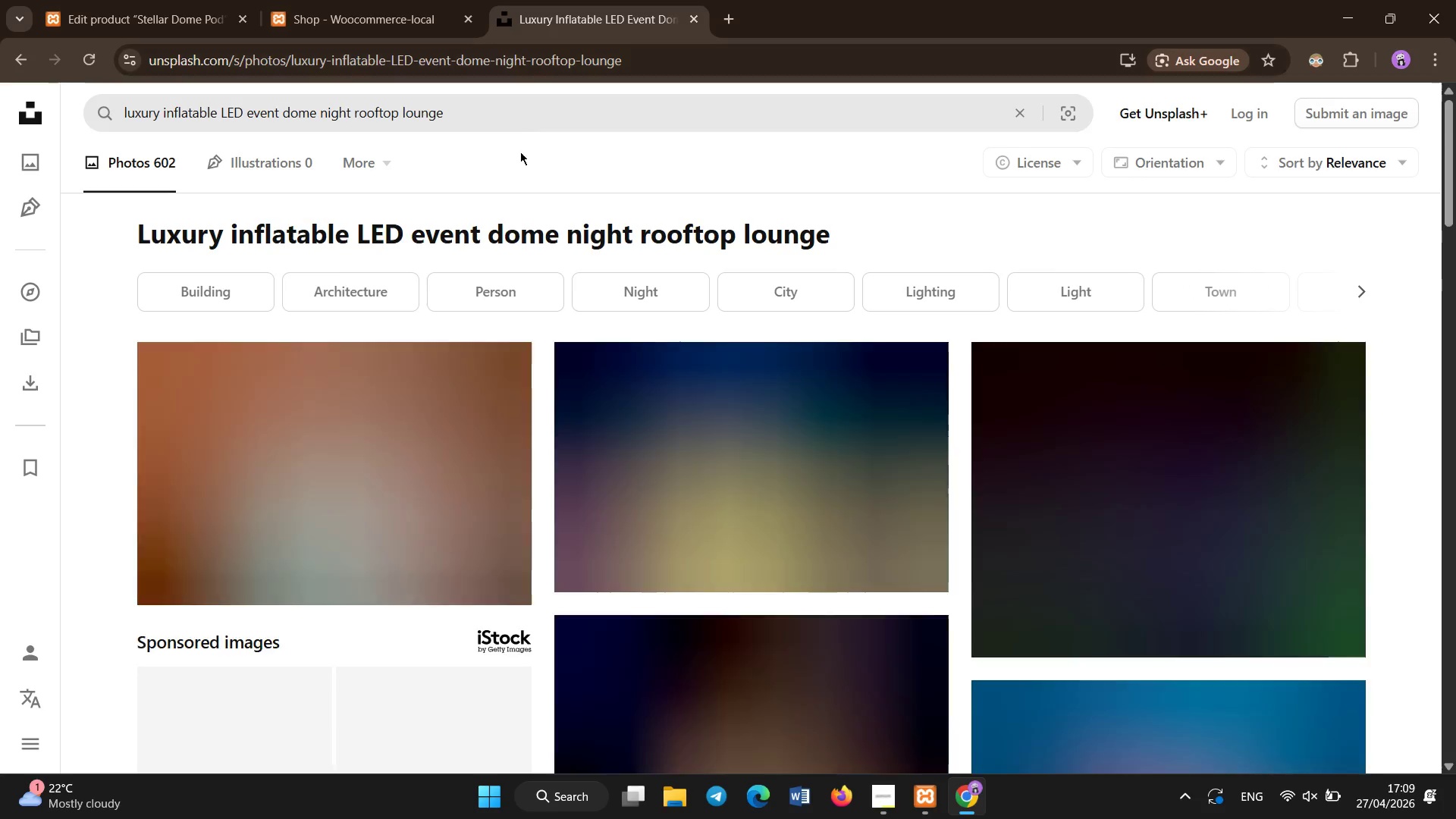 
scroll: coordinate [521, 168], scroll_direction: down, amount: 1.0
 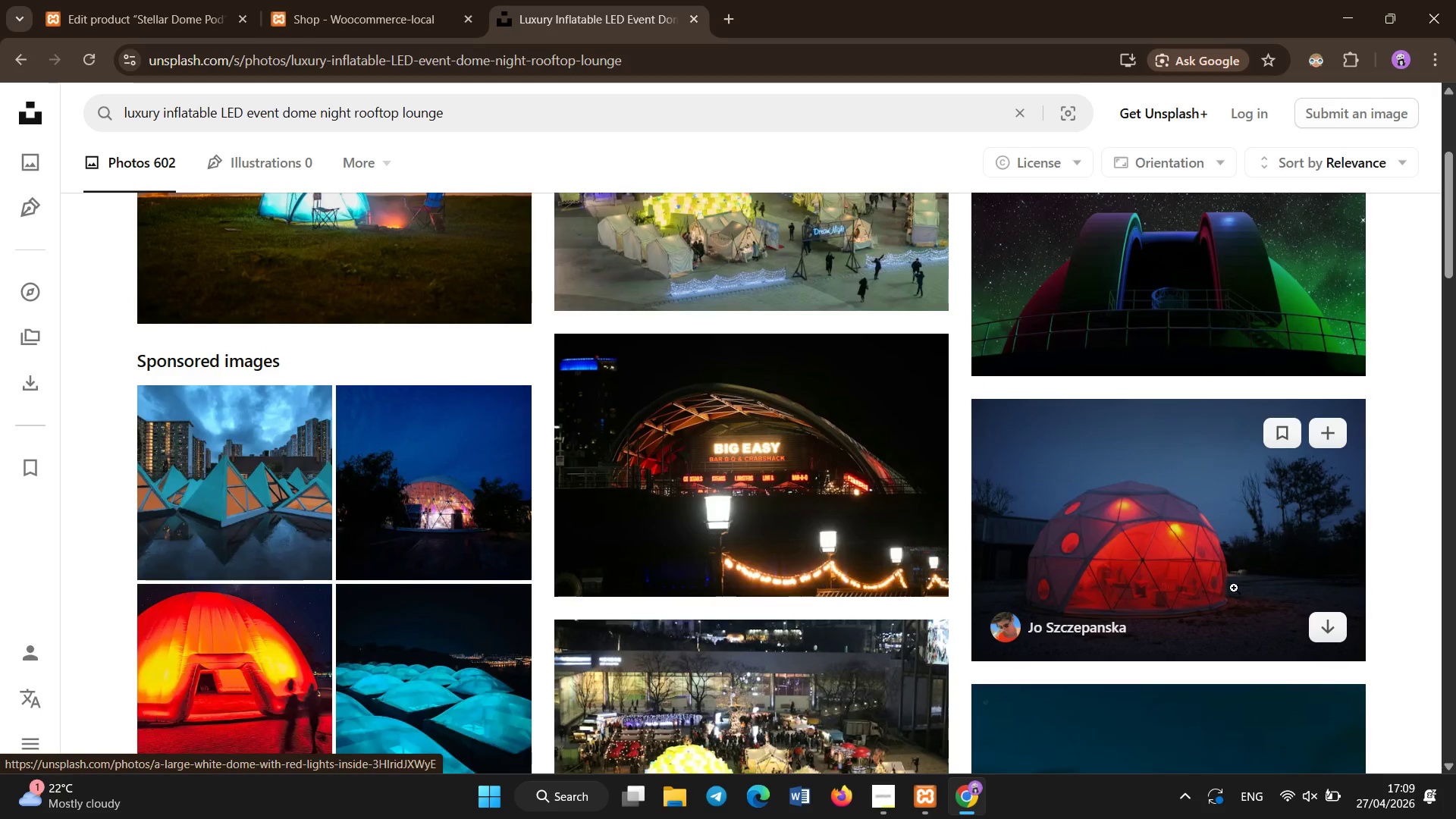 
left_click([1317, 629])
 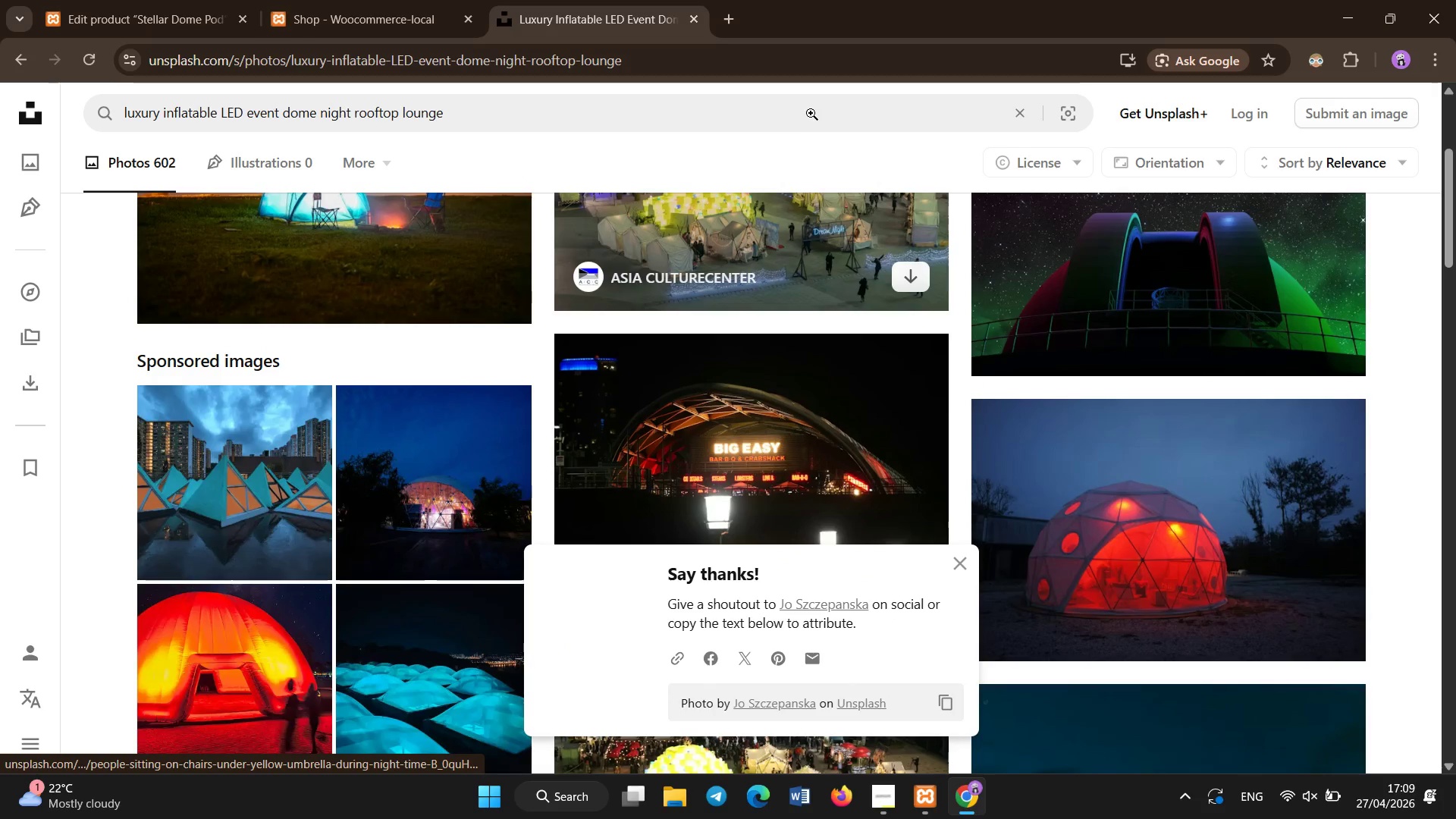 
left_click([805, 109])
 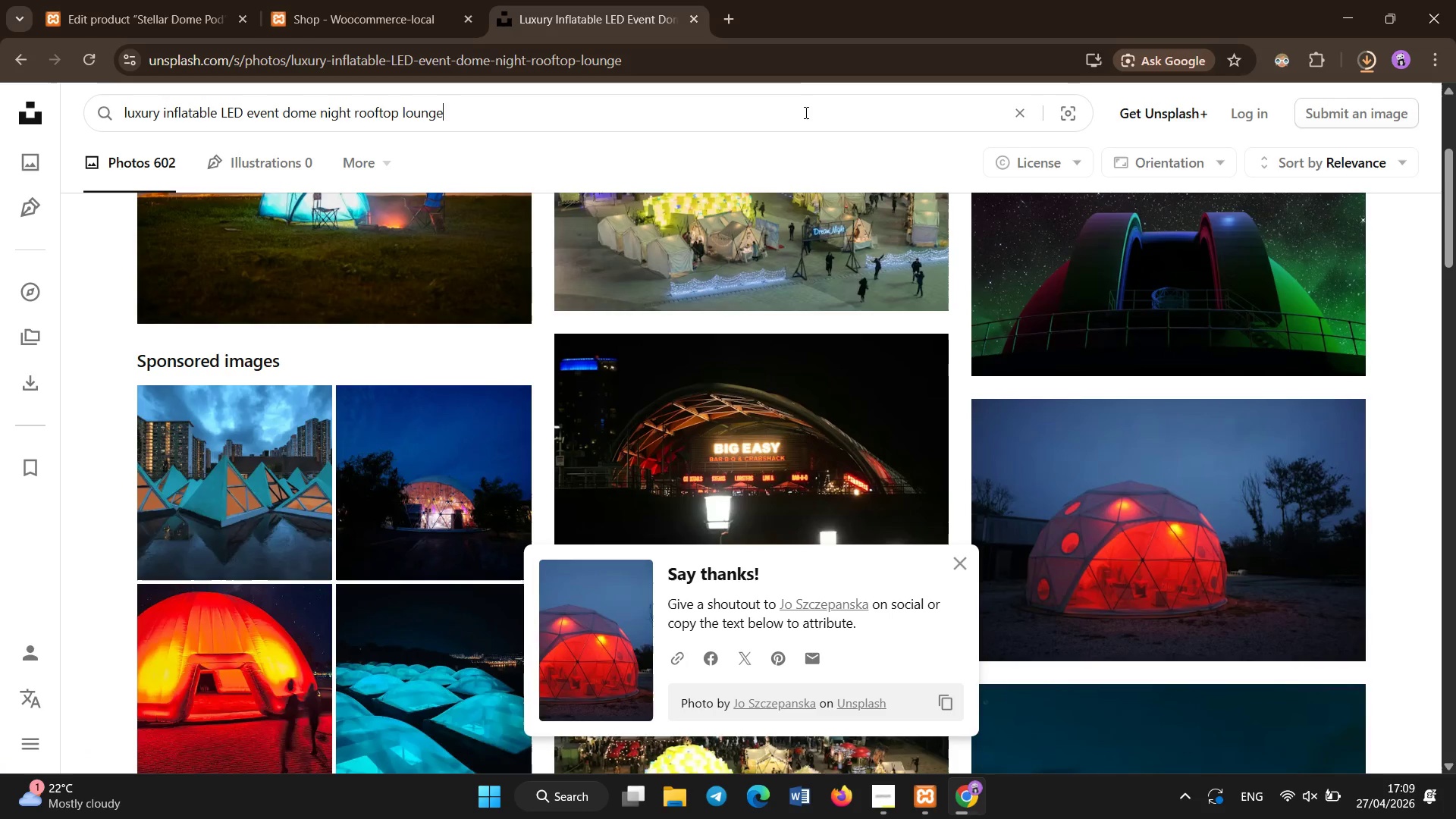 
key(Control+A)
 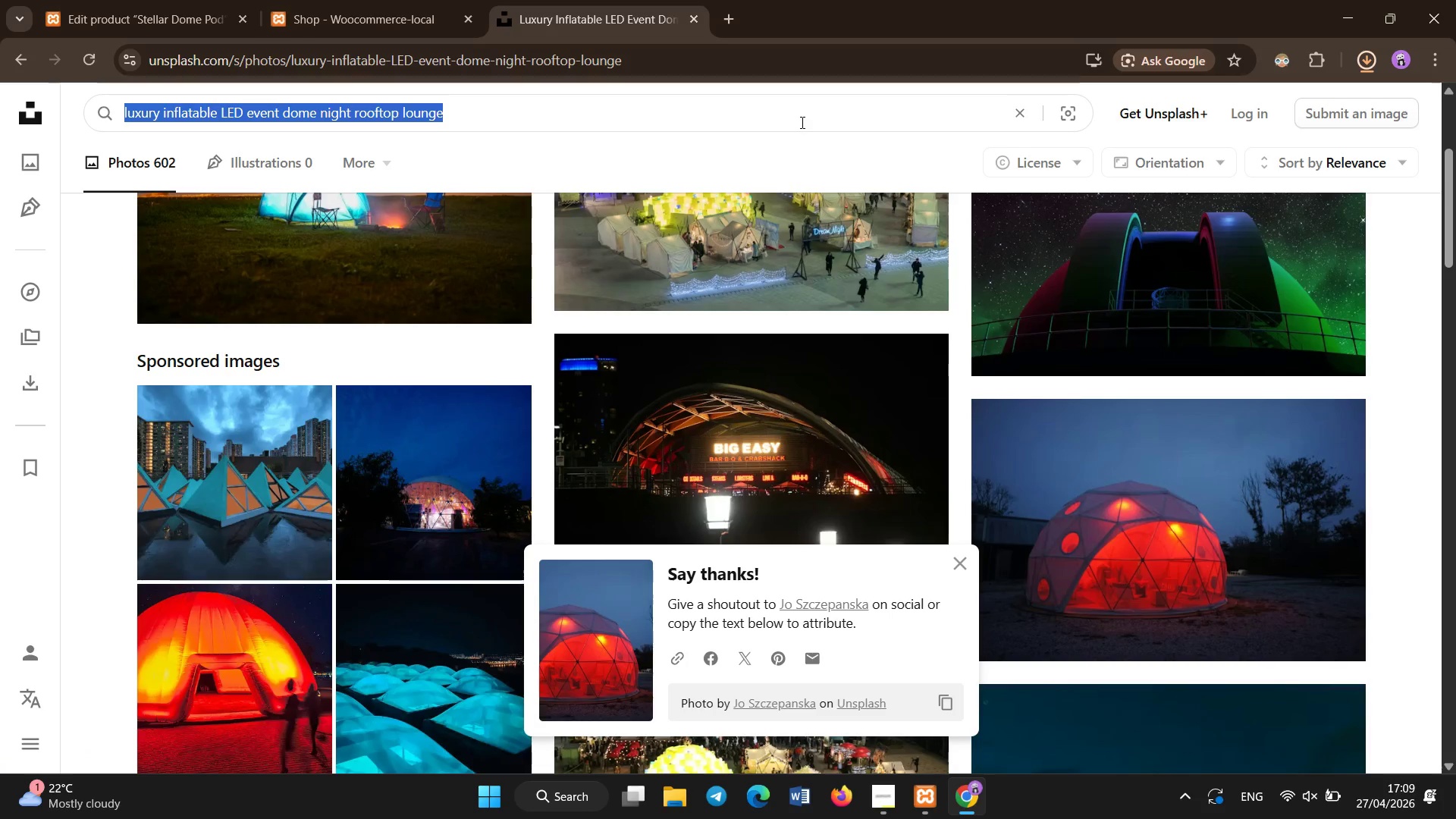 
key(Control+C)
 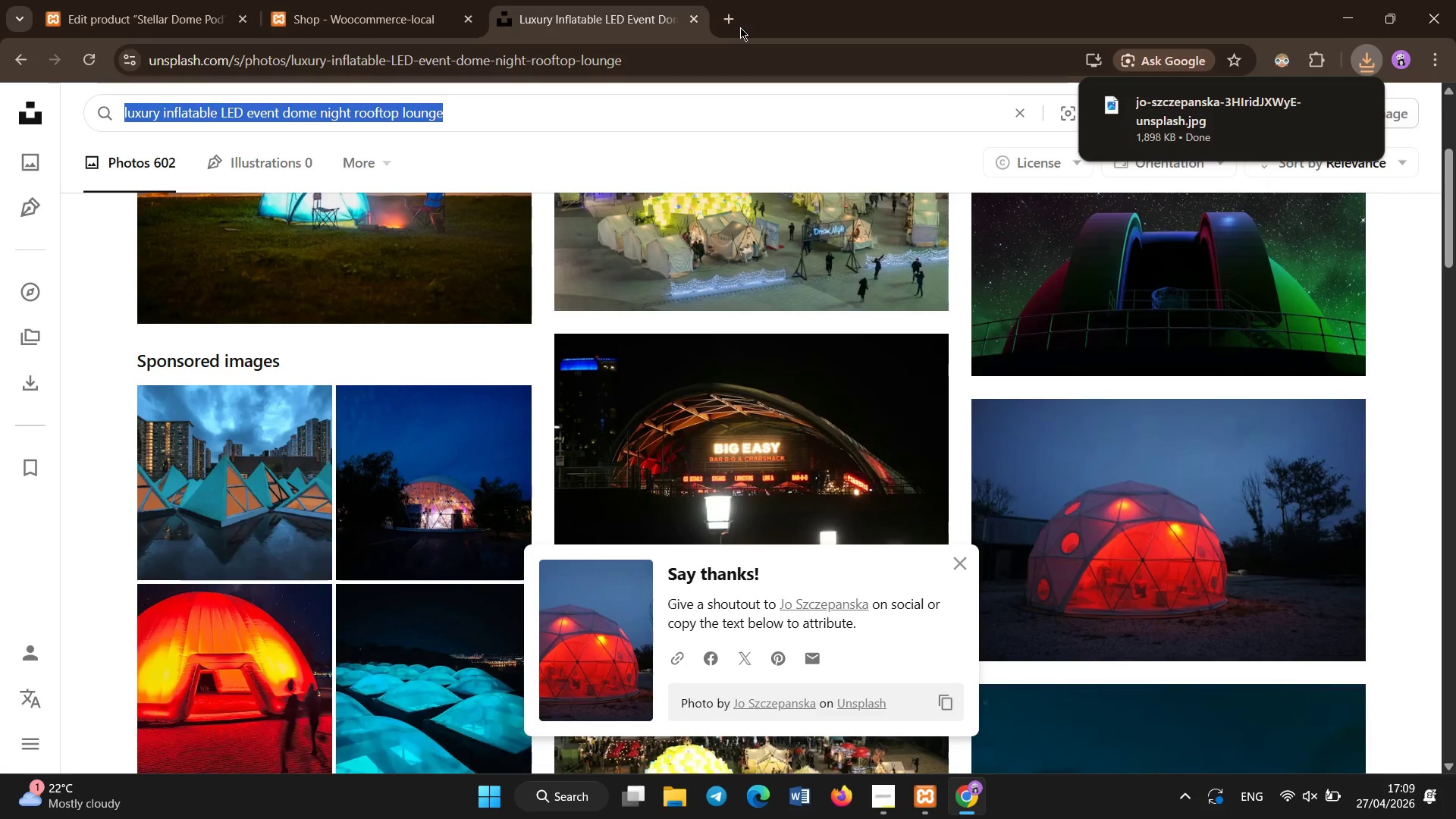 
left_click([732, 26])
 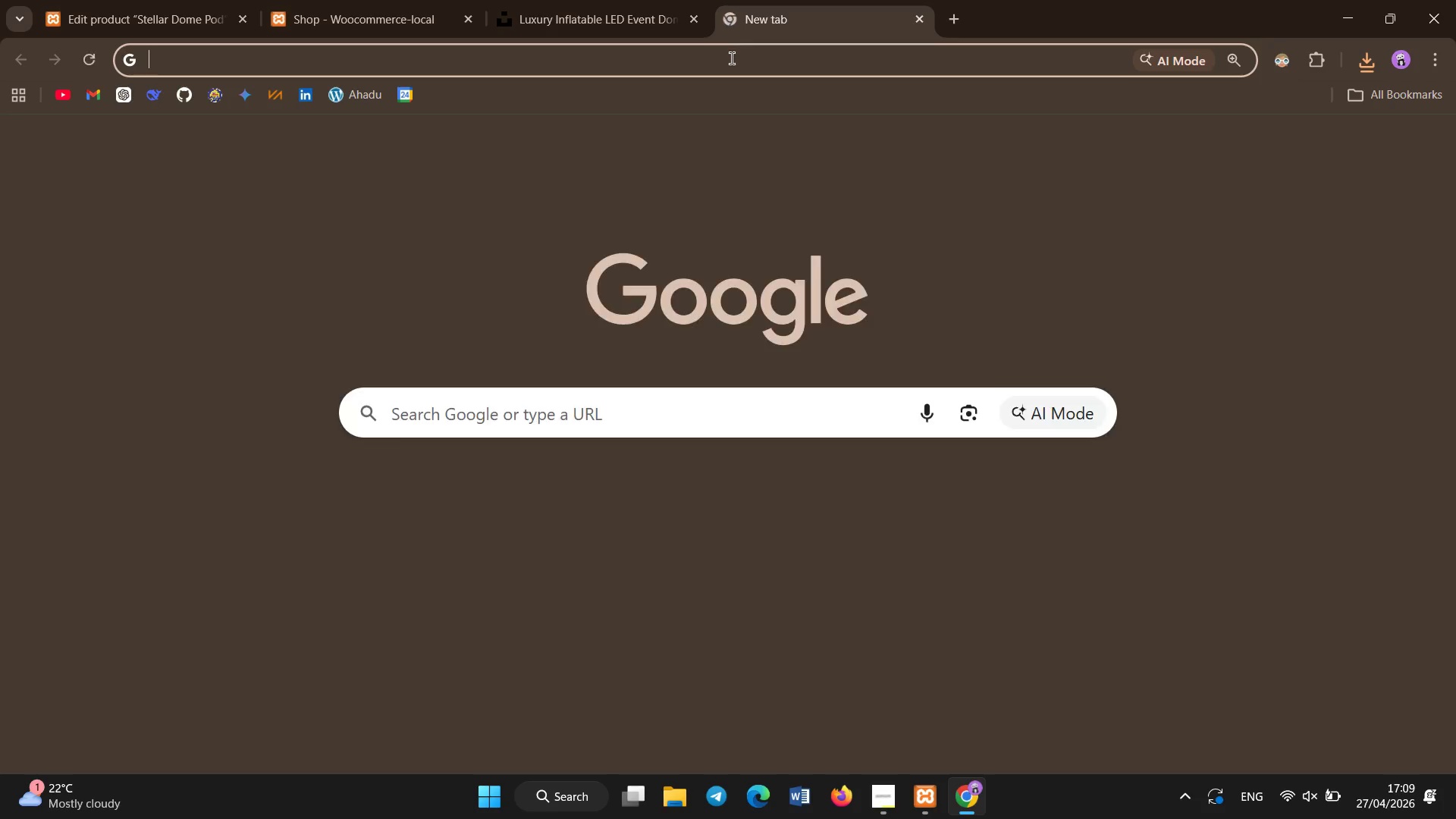 
left_click([732, 58])
 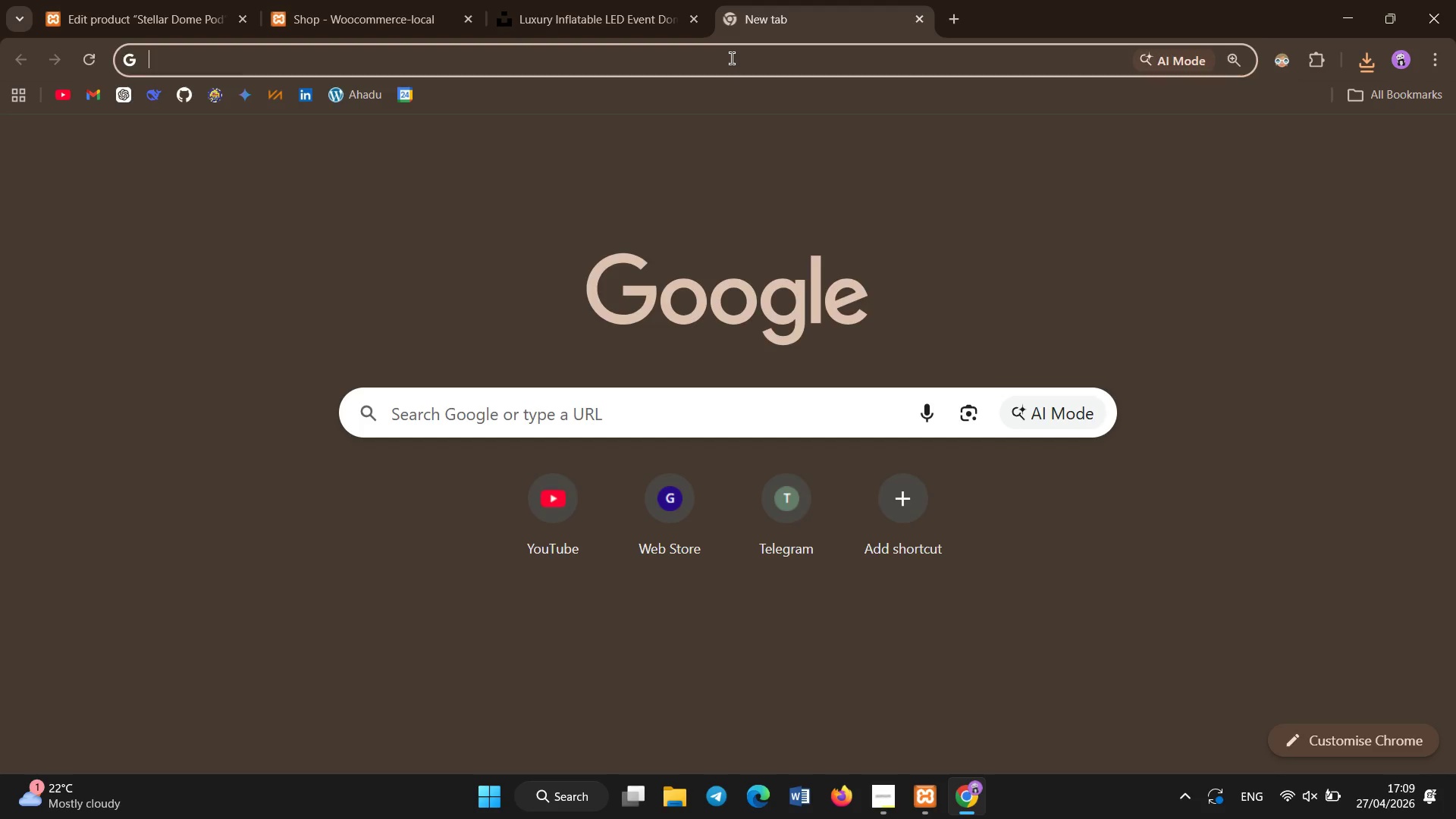 
key(Control+C)
 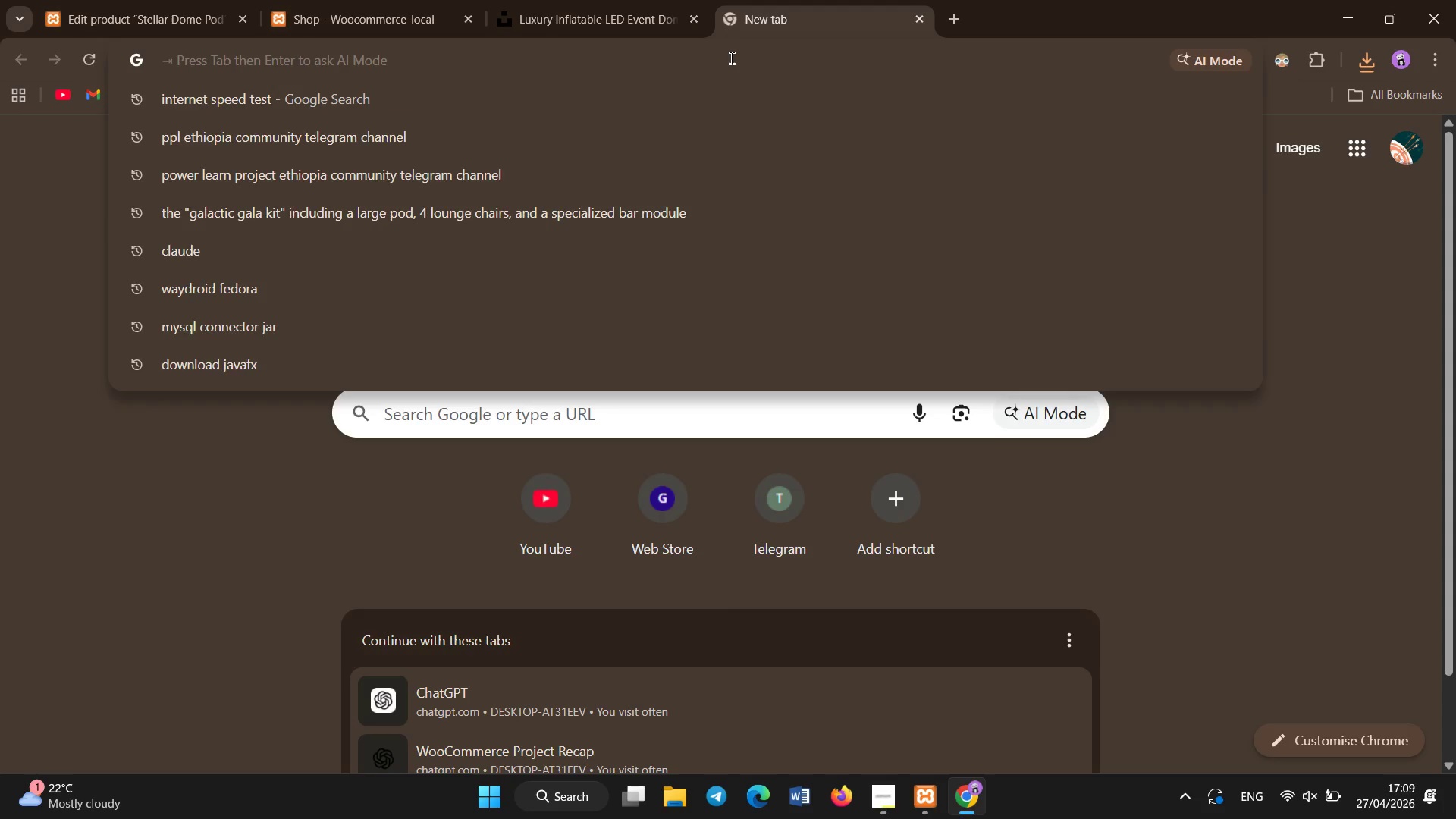 
key(Control+V)
 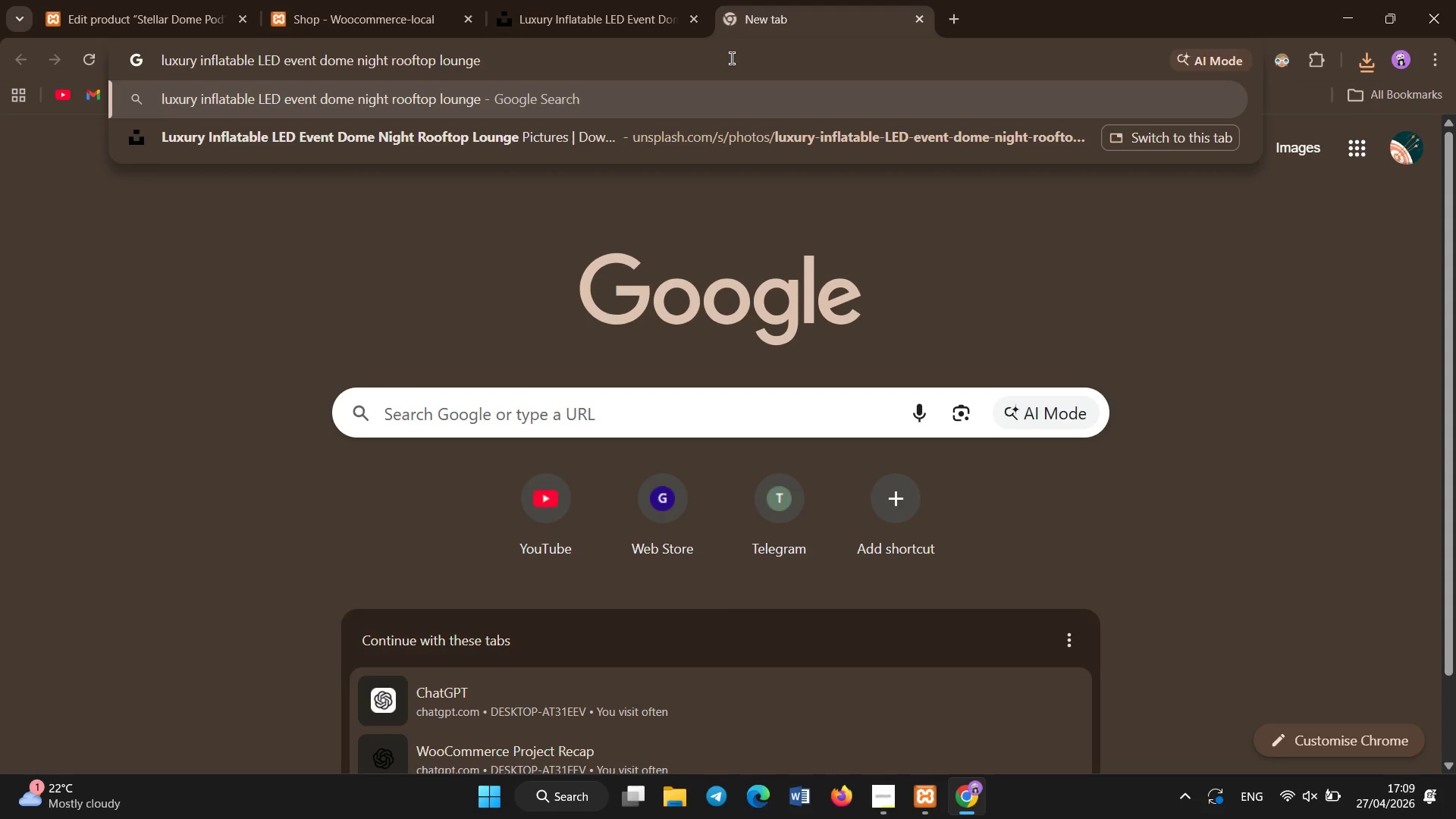 
key(Control+Enter)
 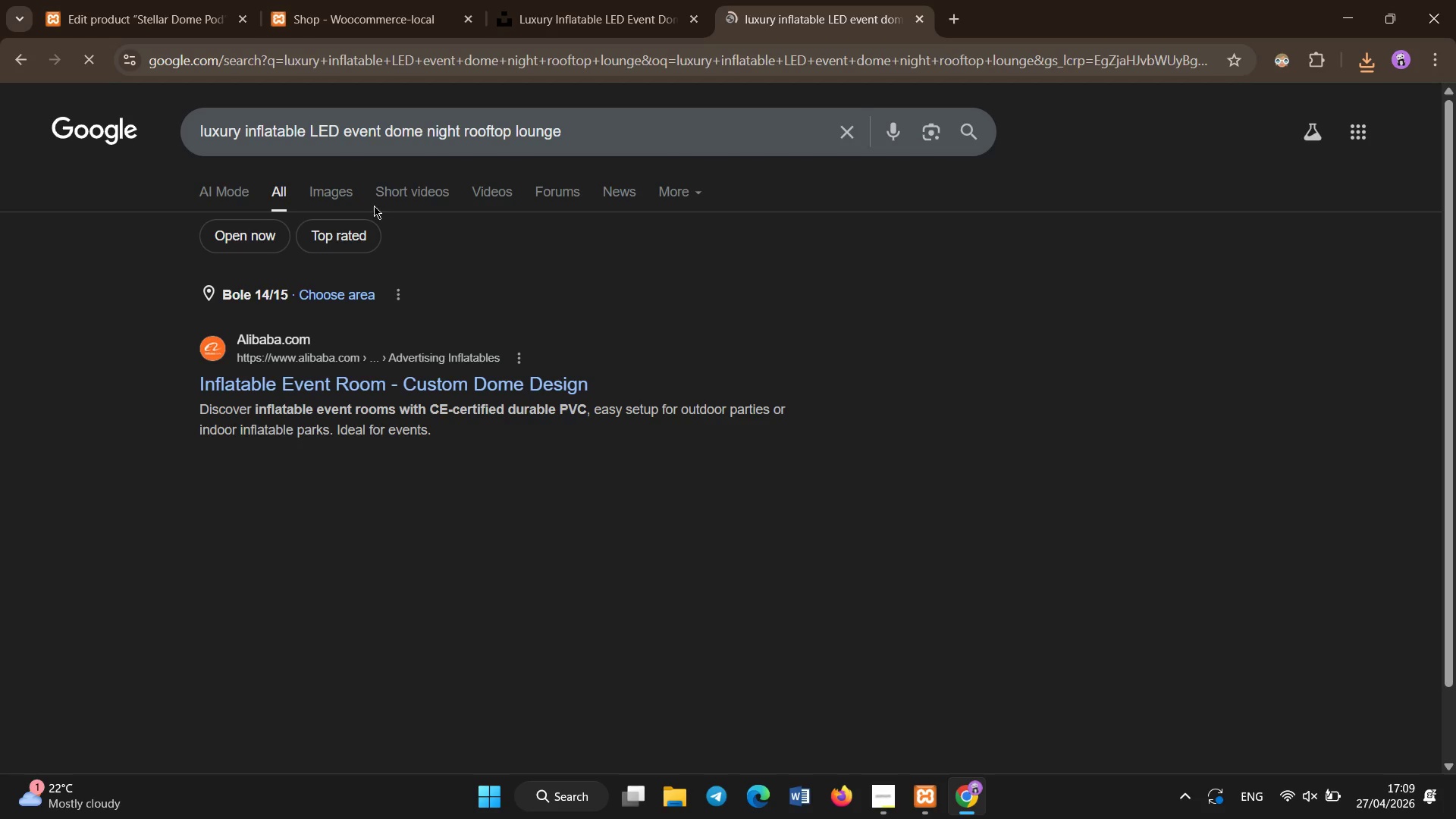 
left_click([345, 188])
 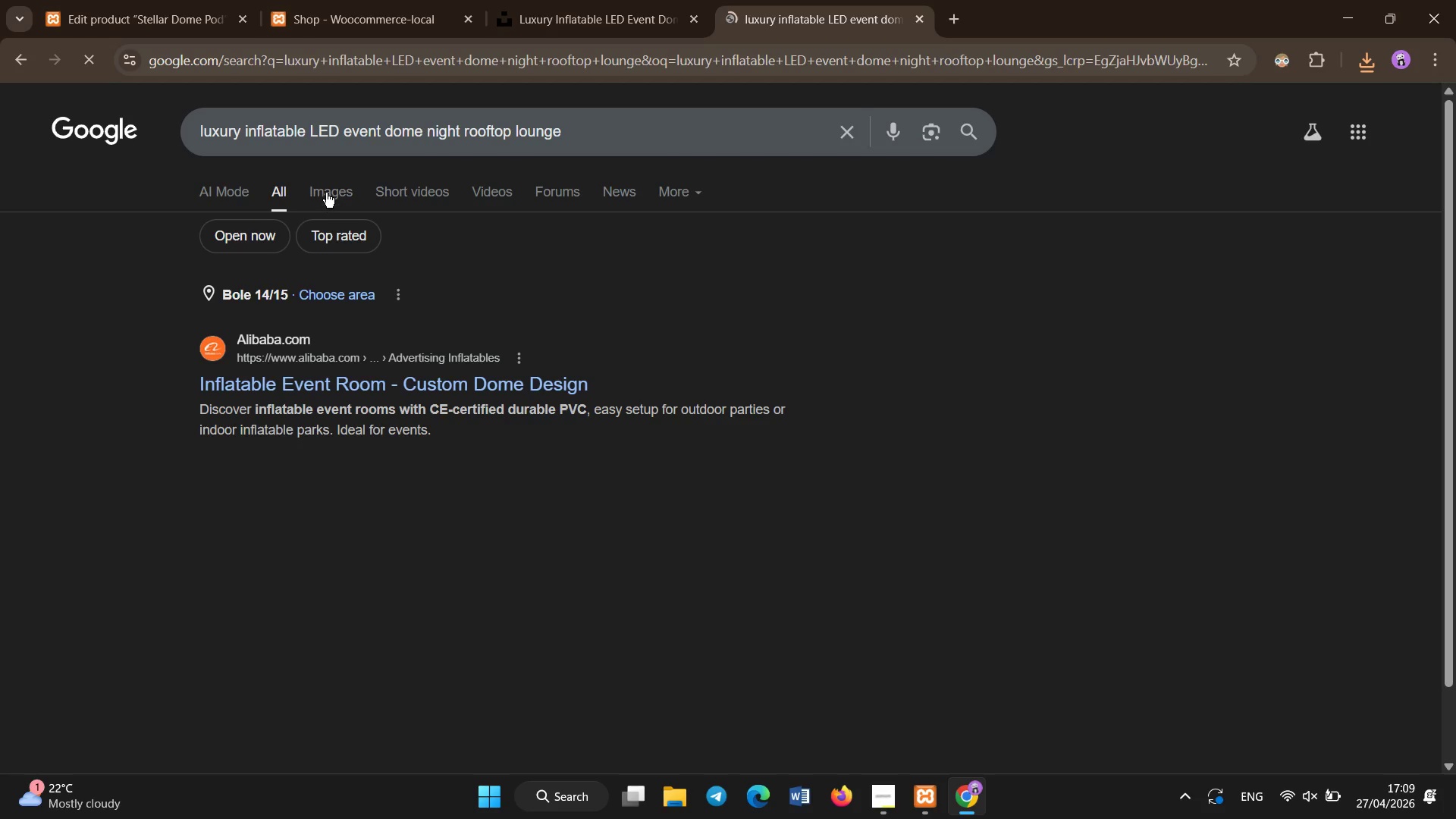 
left_click([326, 192])
 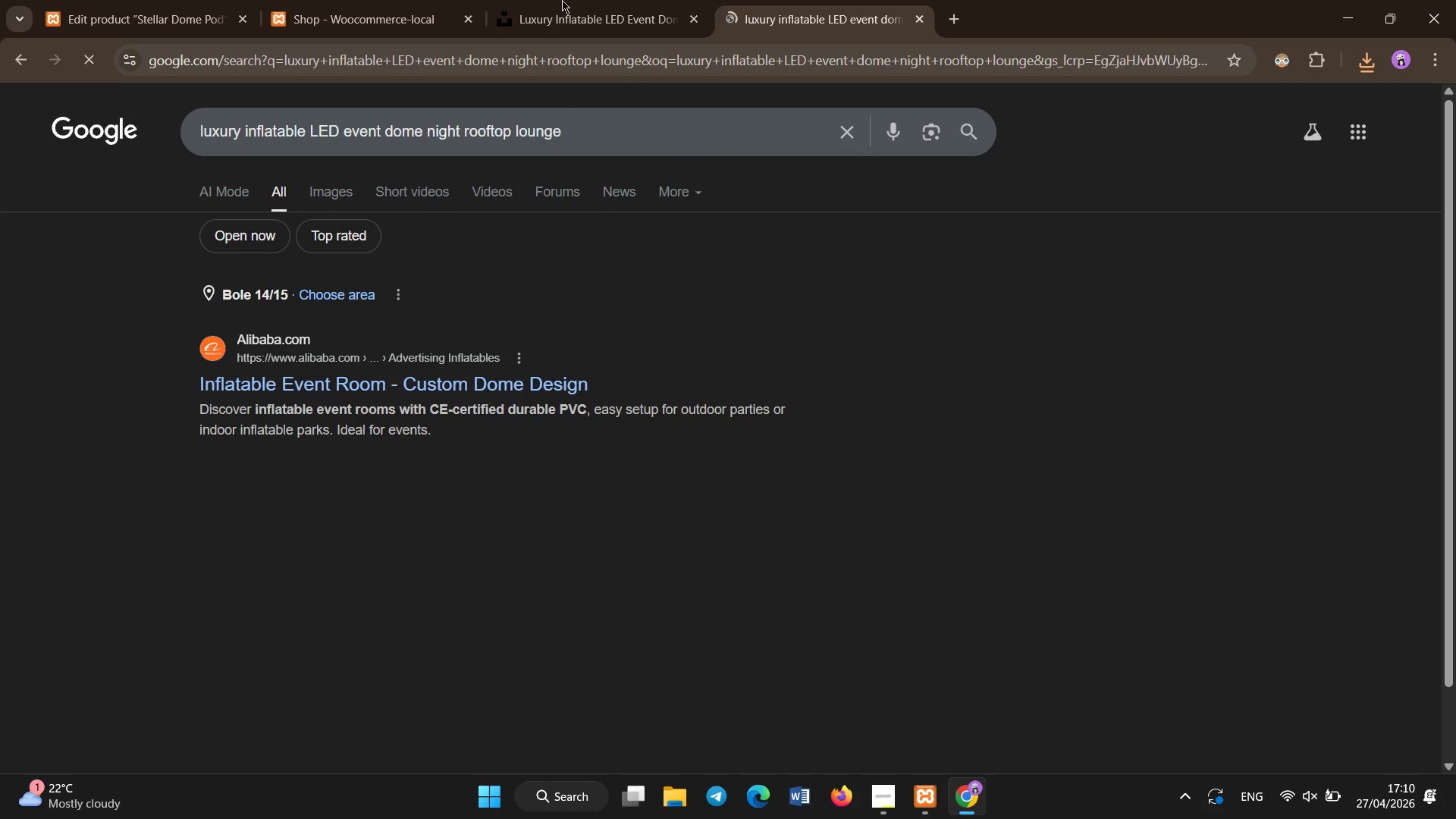 
mouse_move([880, 769])
 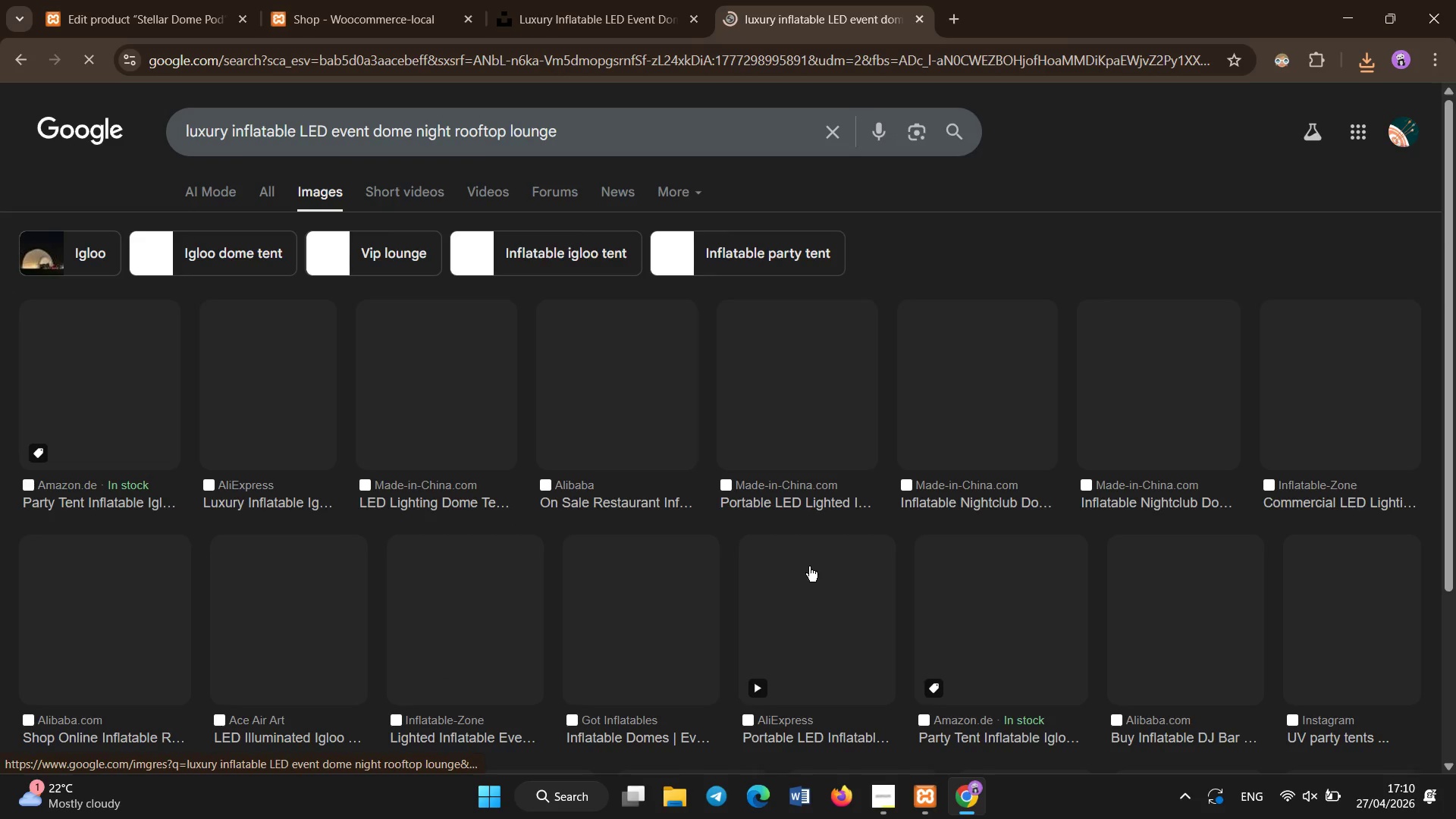 
wait(8.47)
 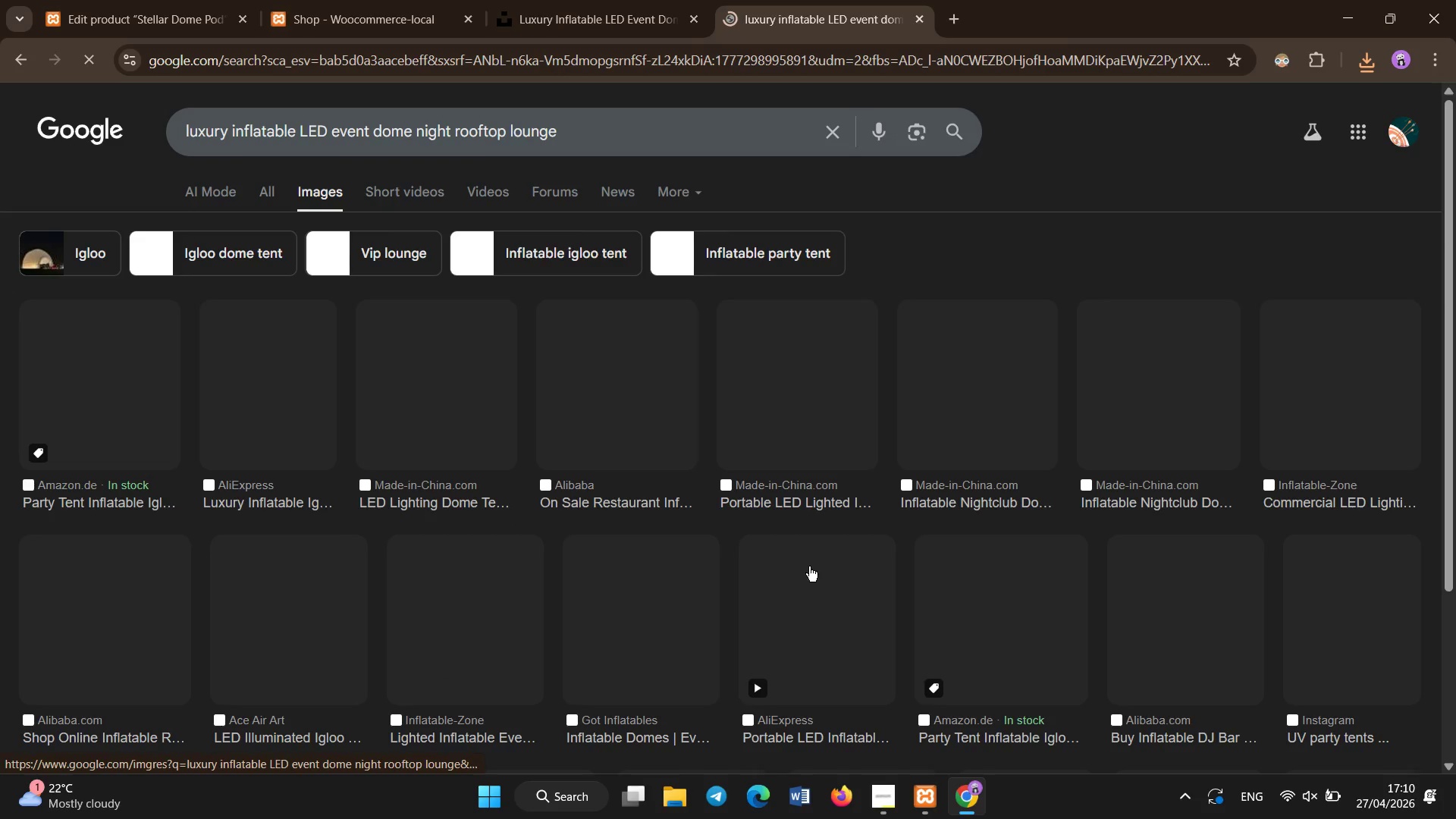 
left_click([183, 0])
 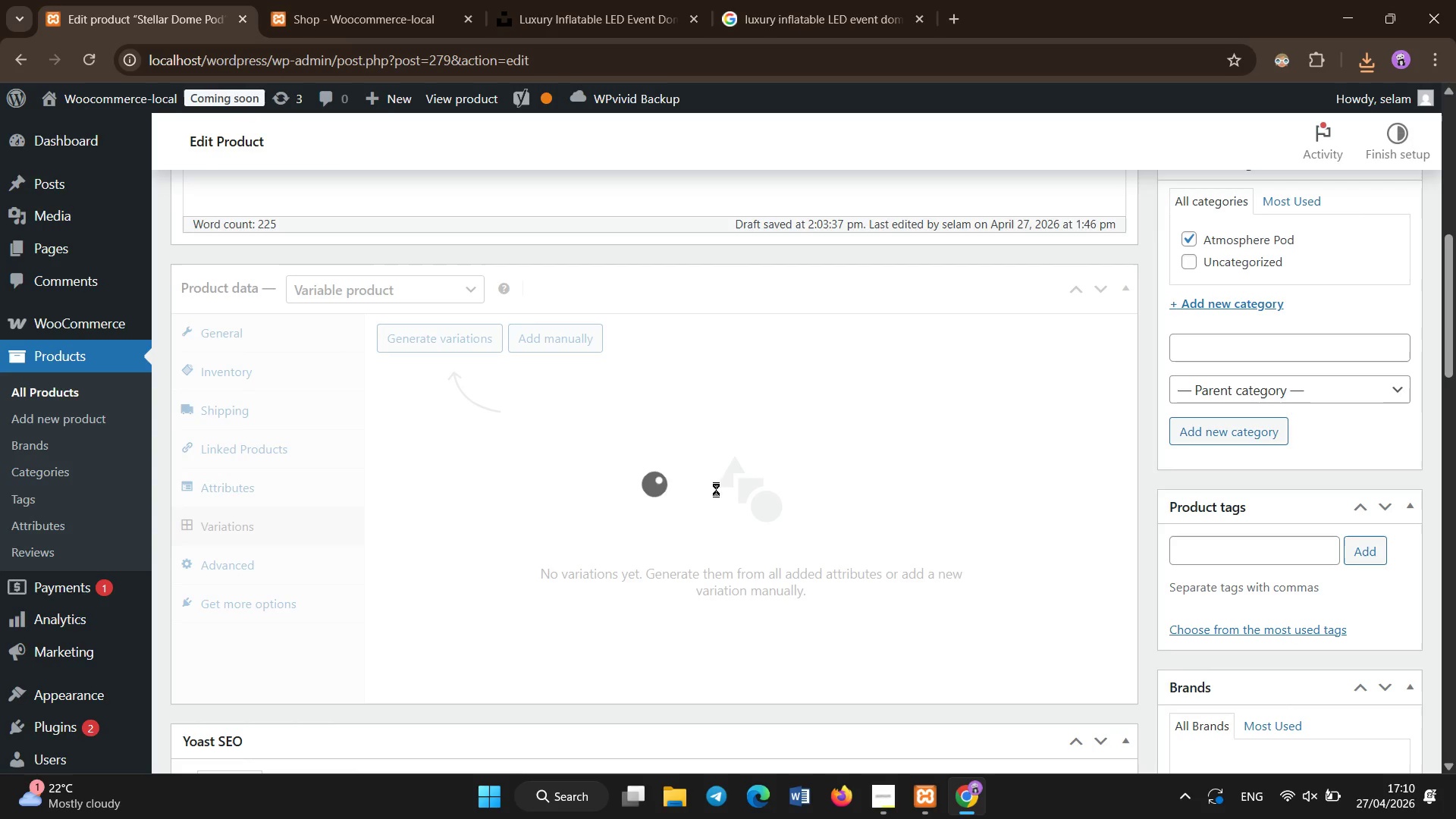 
scroll: coordinate [952, 453], scroll_direction: up, amount: 4.0
 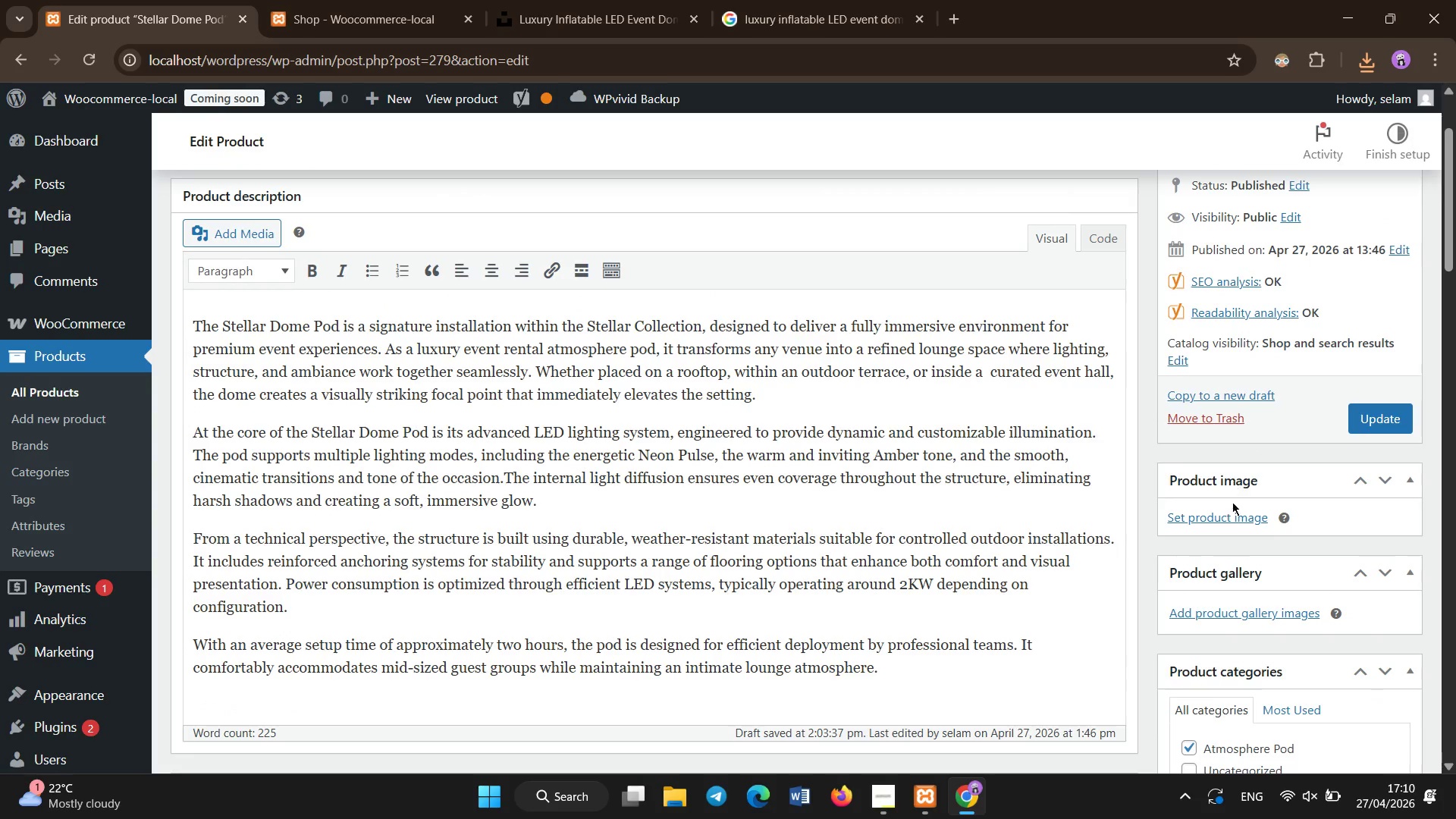 
left_click([1225, 520])
 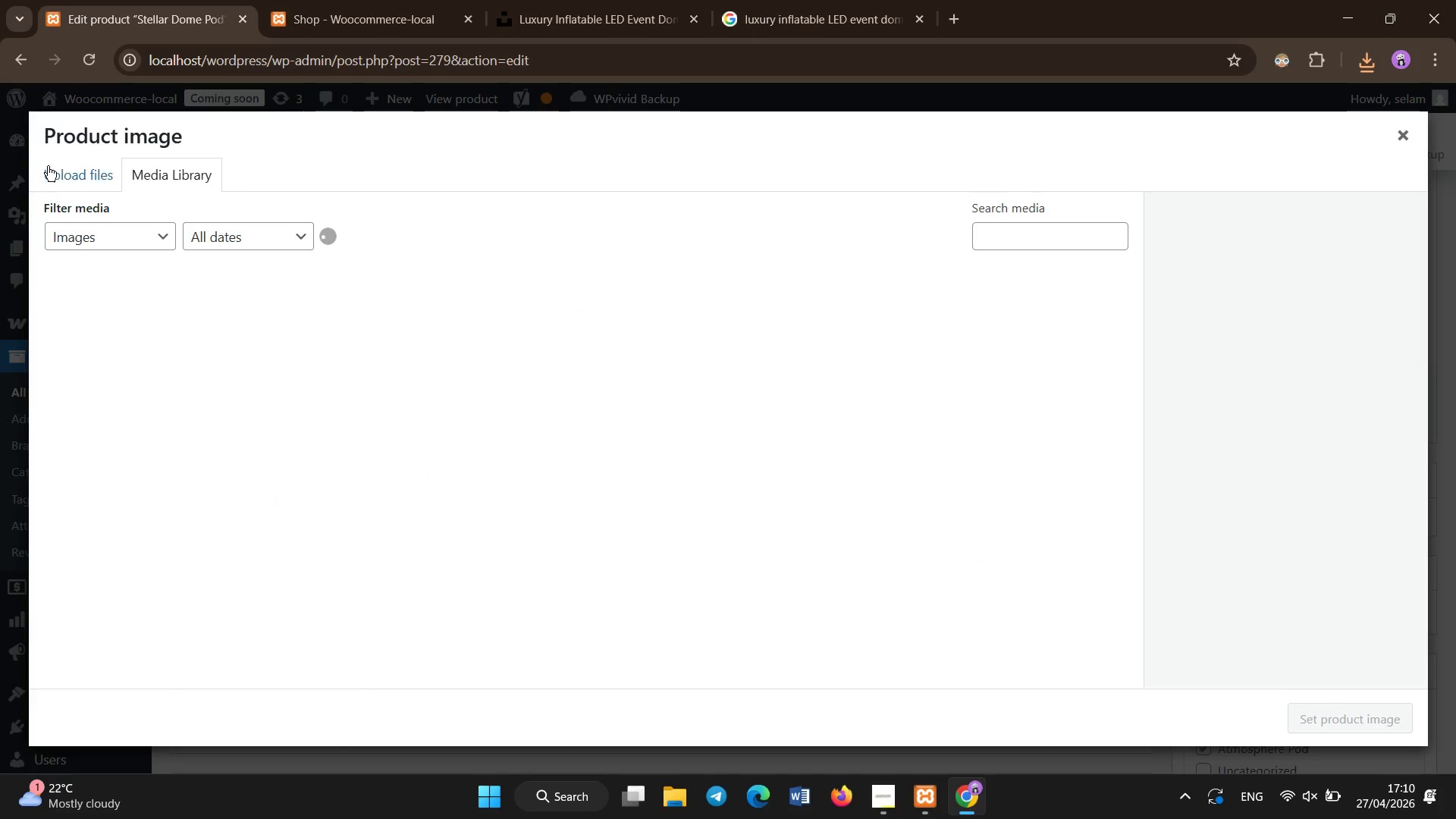 
left_click([69, 170])
 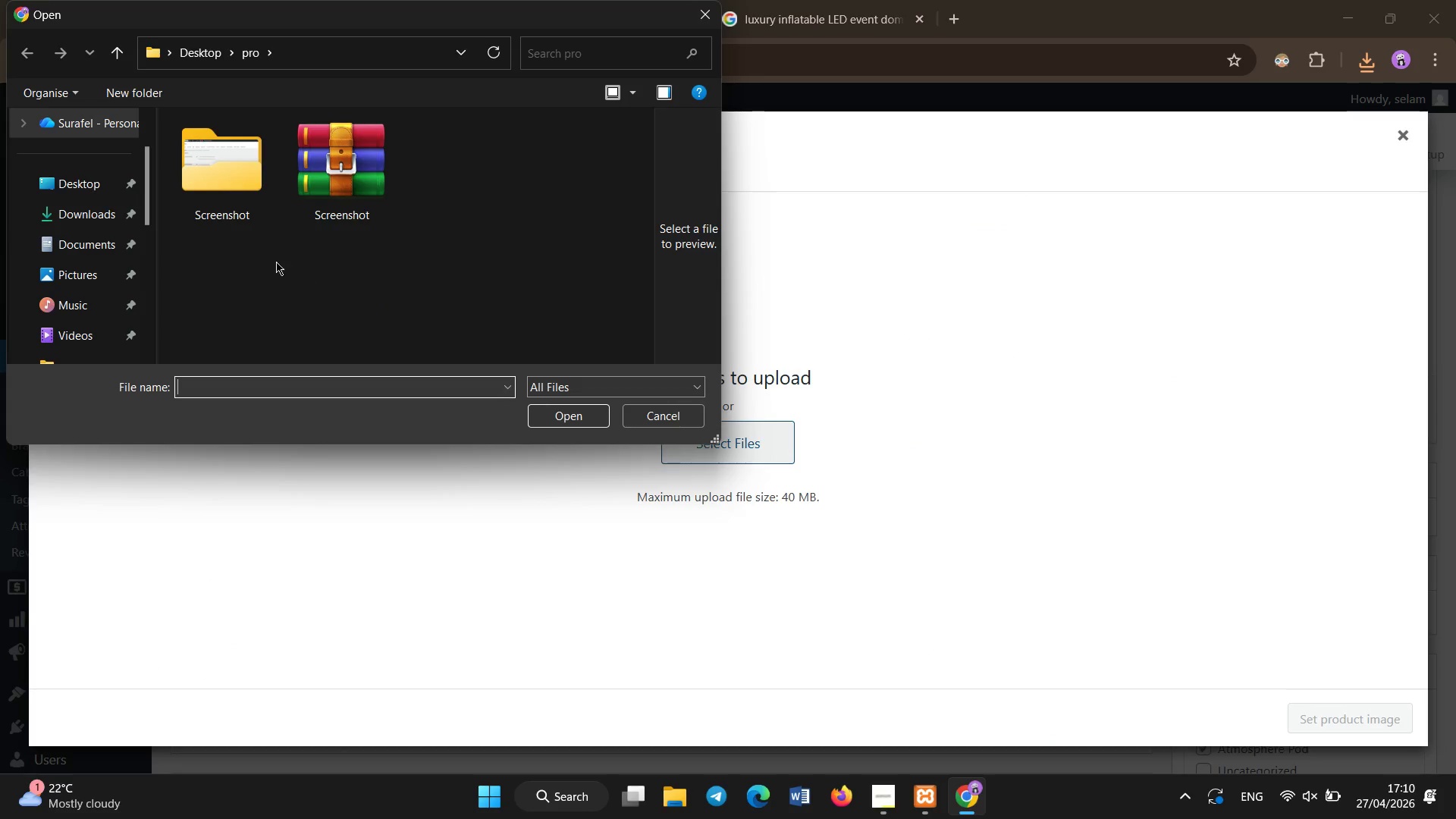 
left_click([86, 213])
 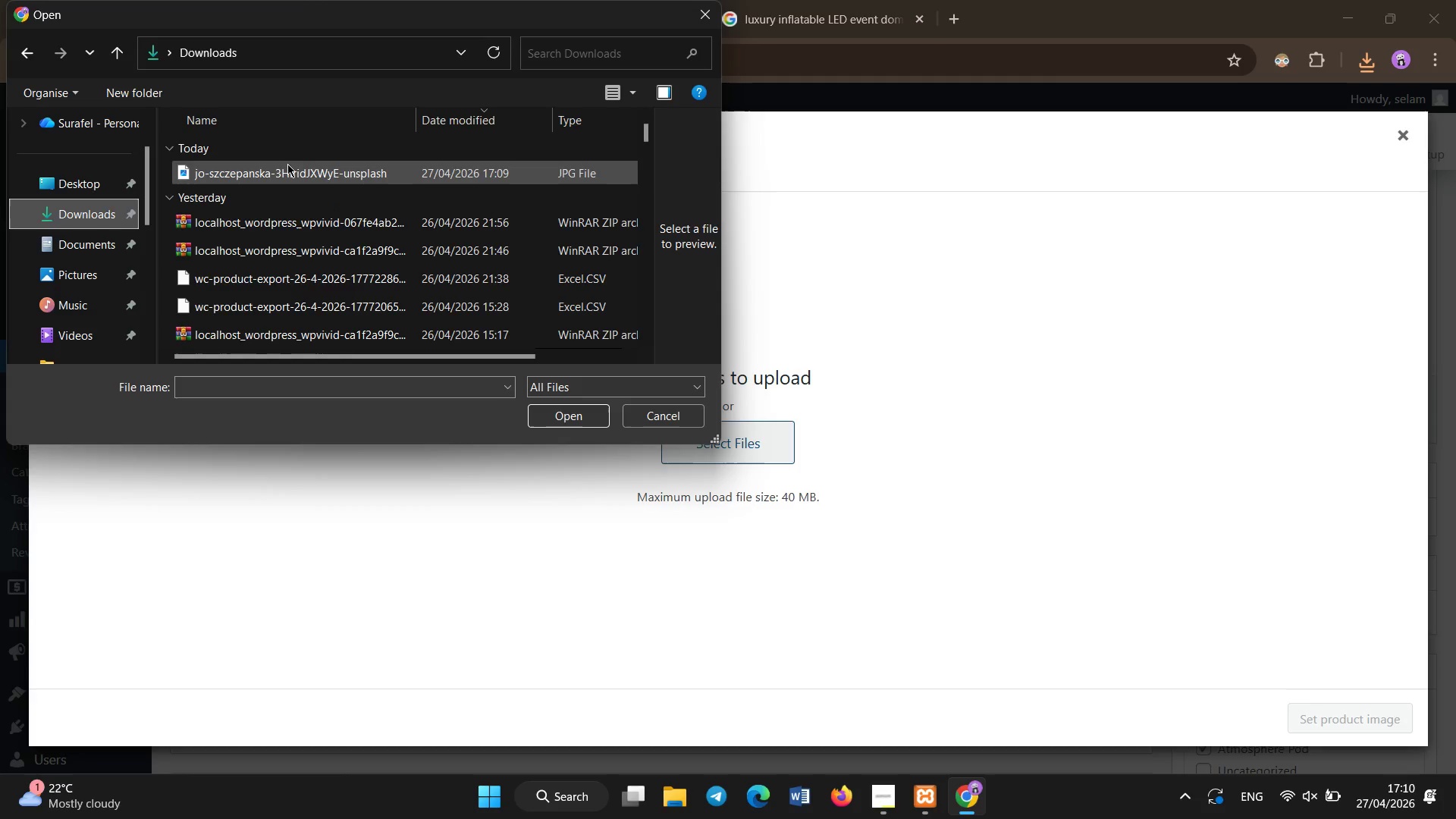 
double_click([287, 165])
 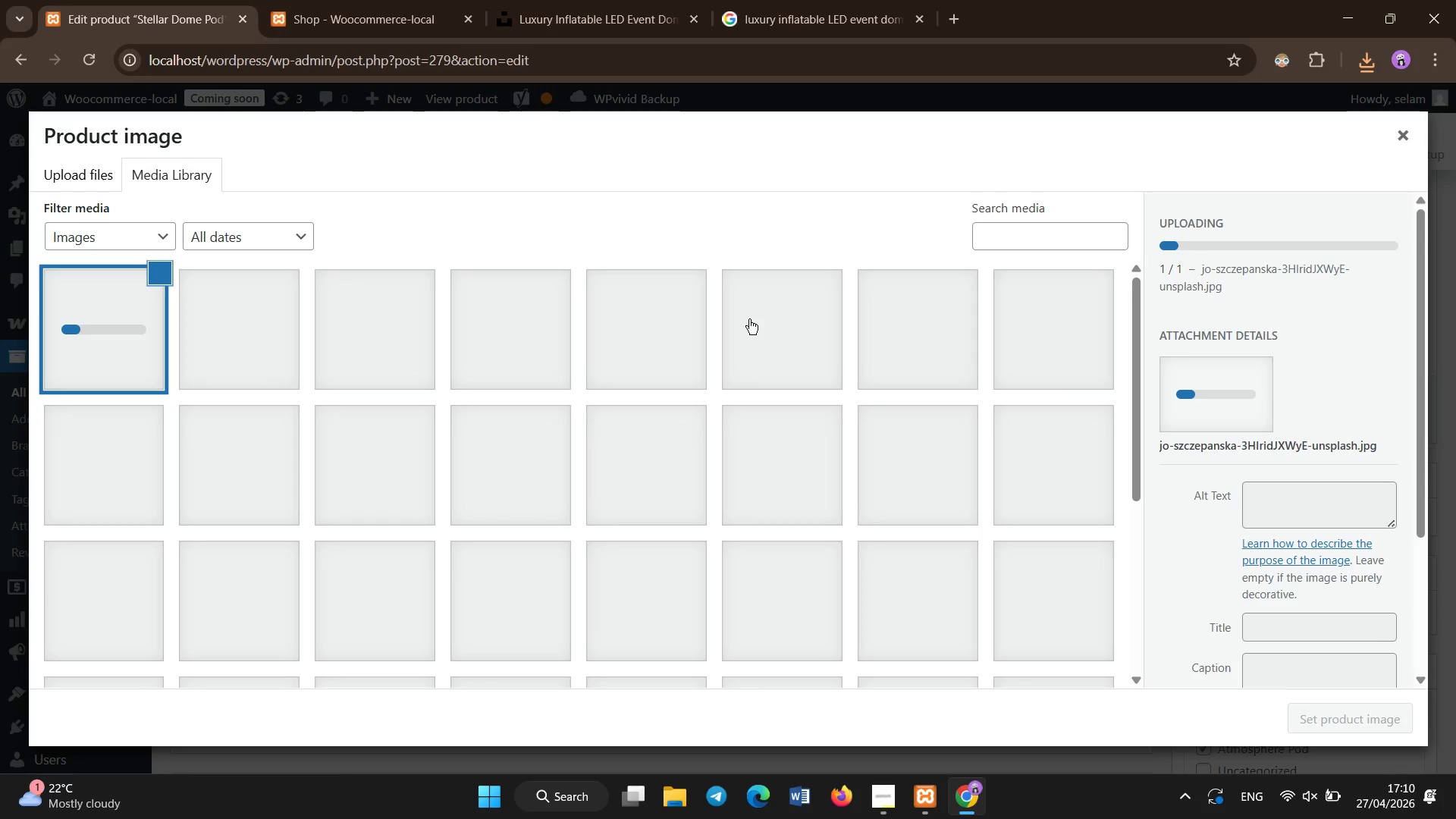 
wait(7.01)
 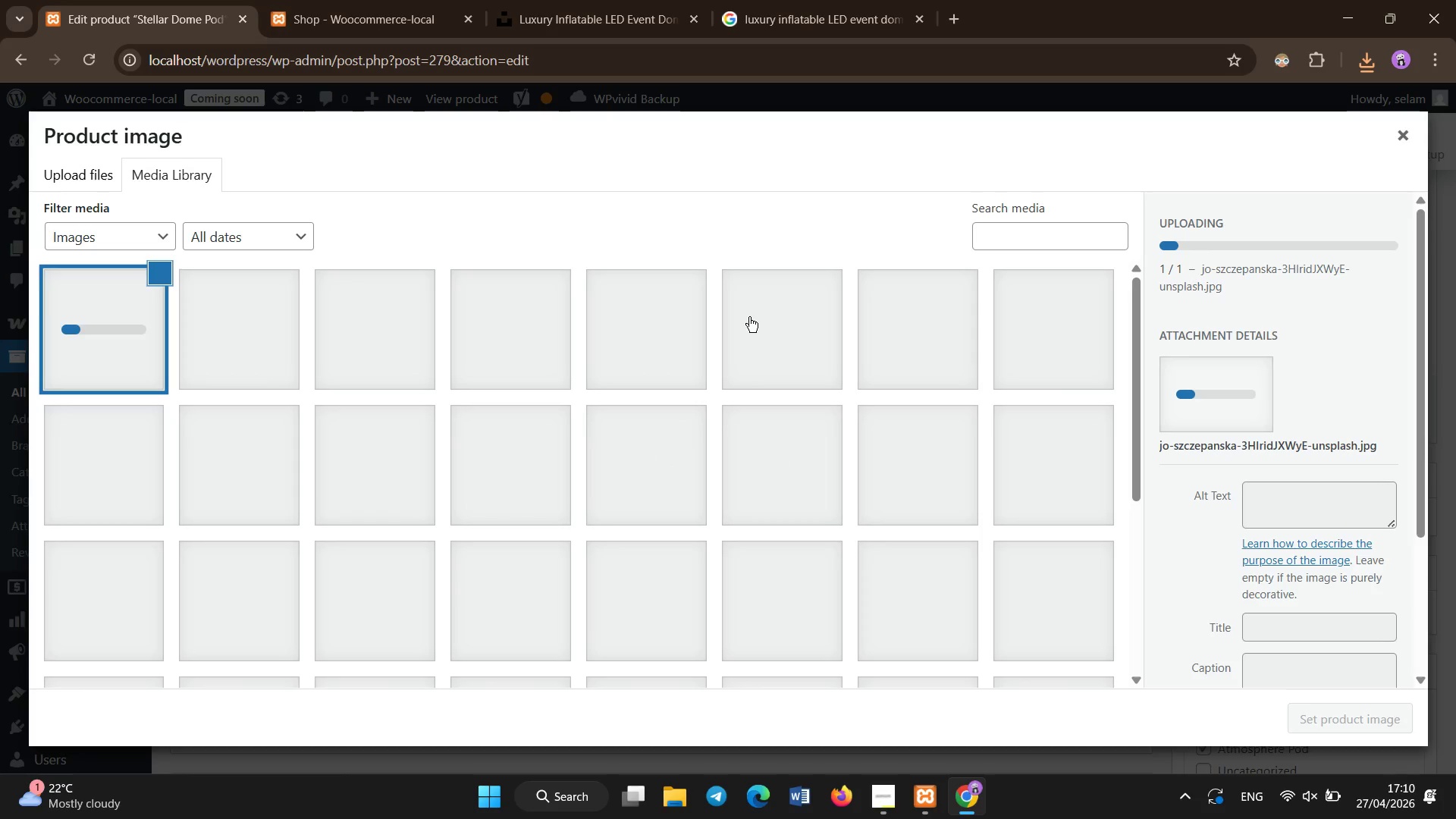 
left_click([1276, 500])
 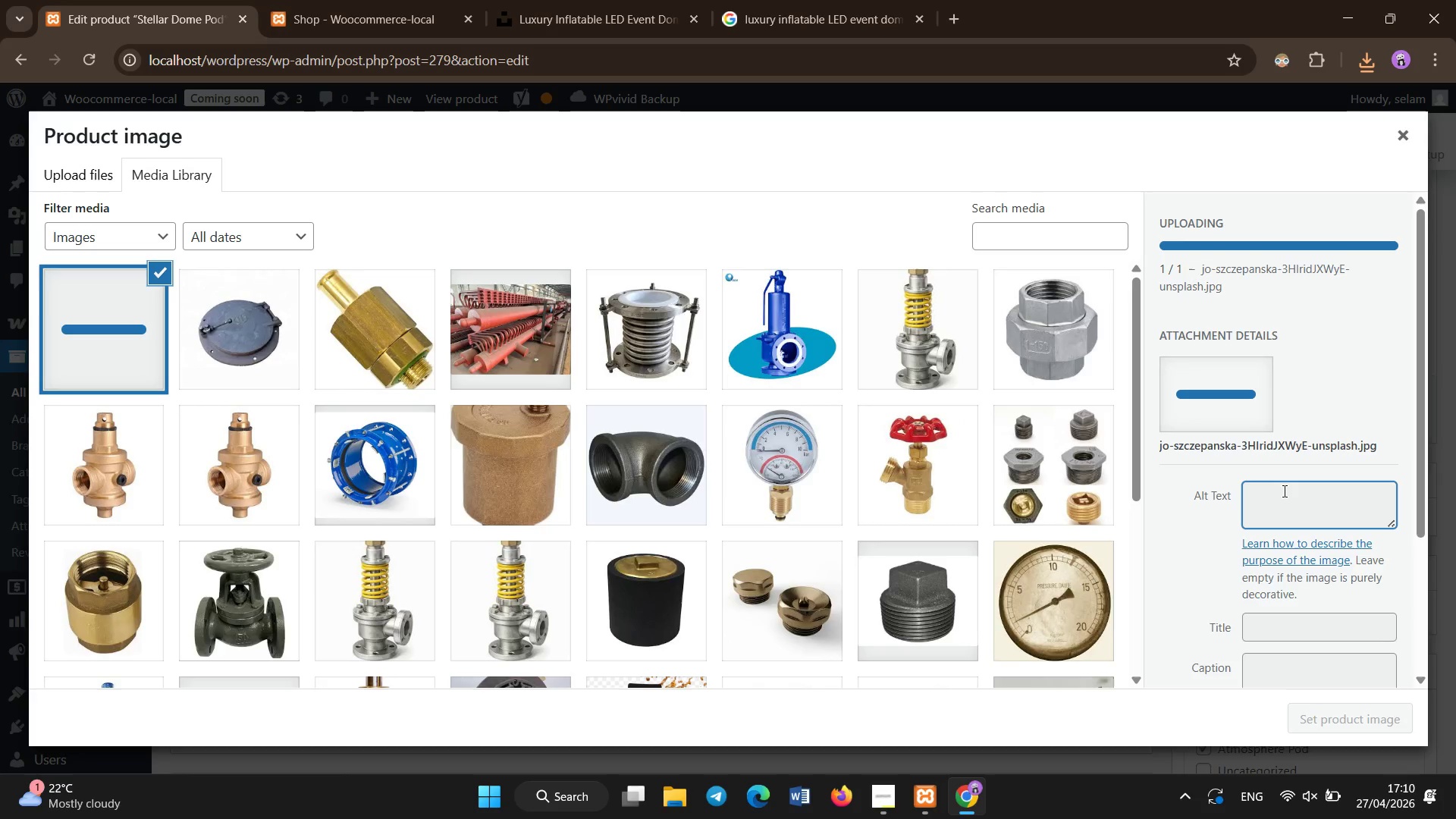 
left_click([1285, 491])
 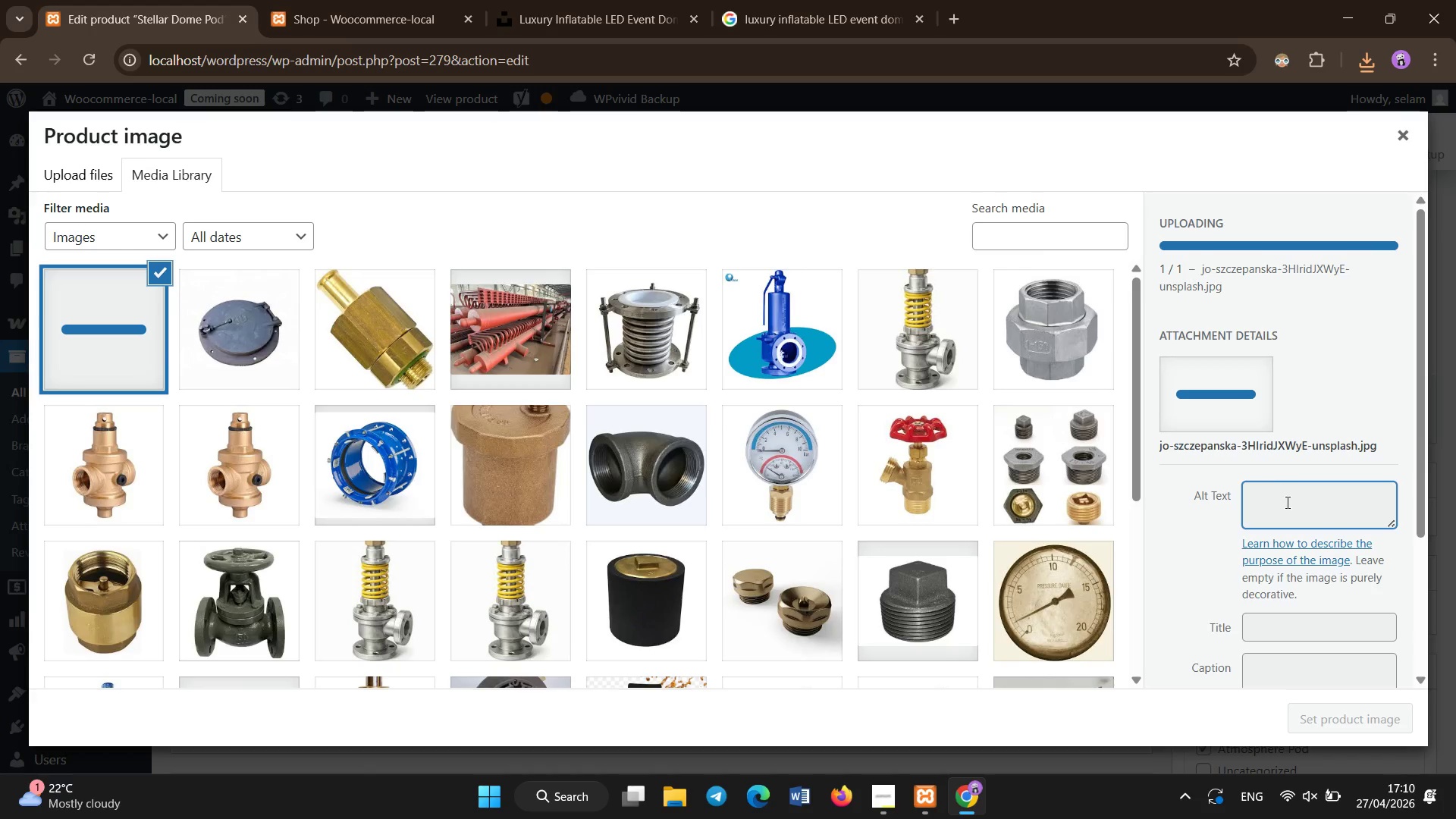 
left_click([1288, 503])
 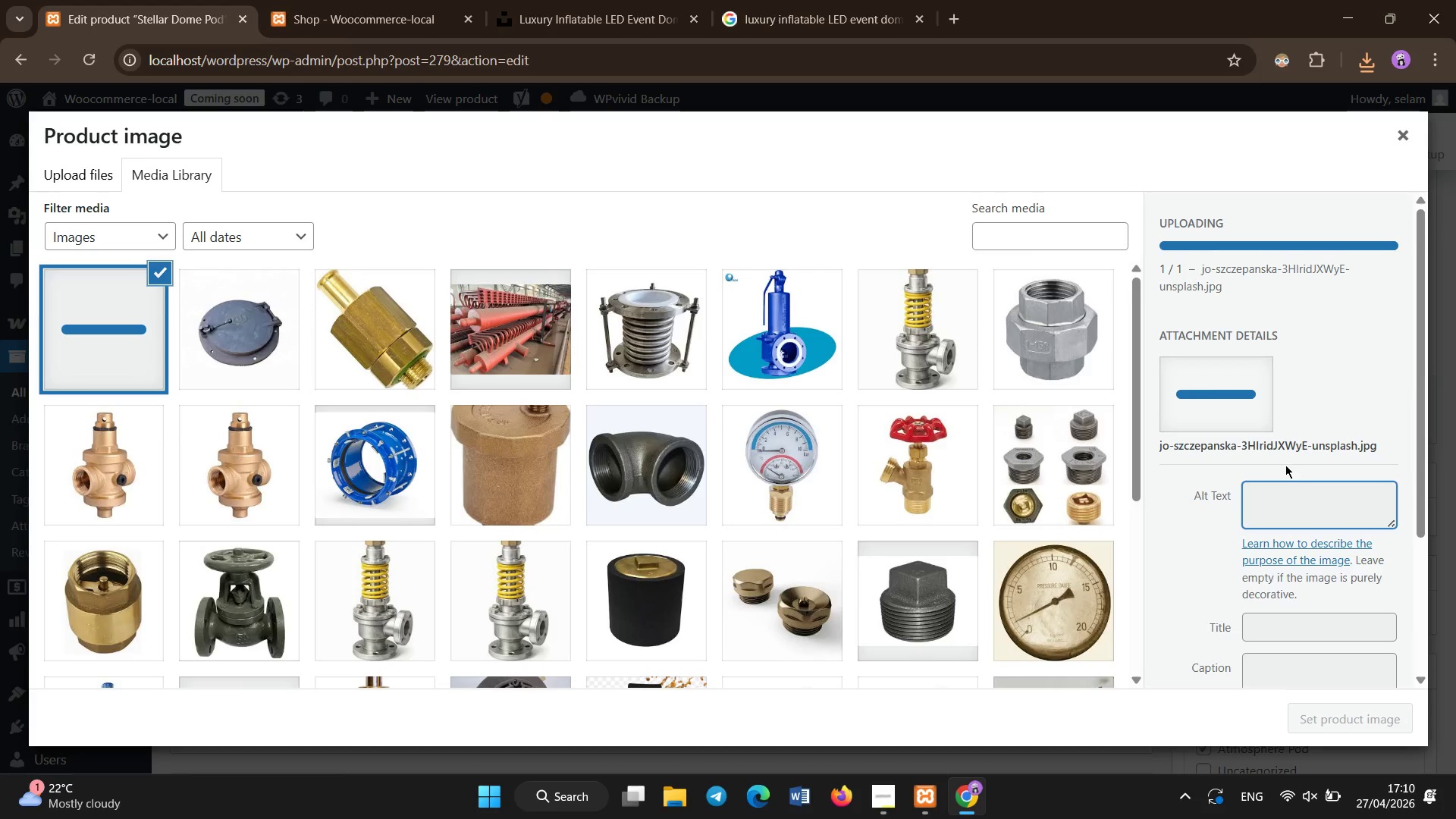 
scroll: coordinate [1286, 468], scroll_direction: down, amount: 1.0
 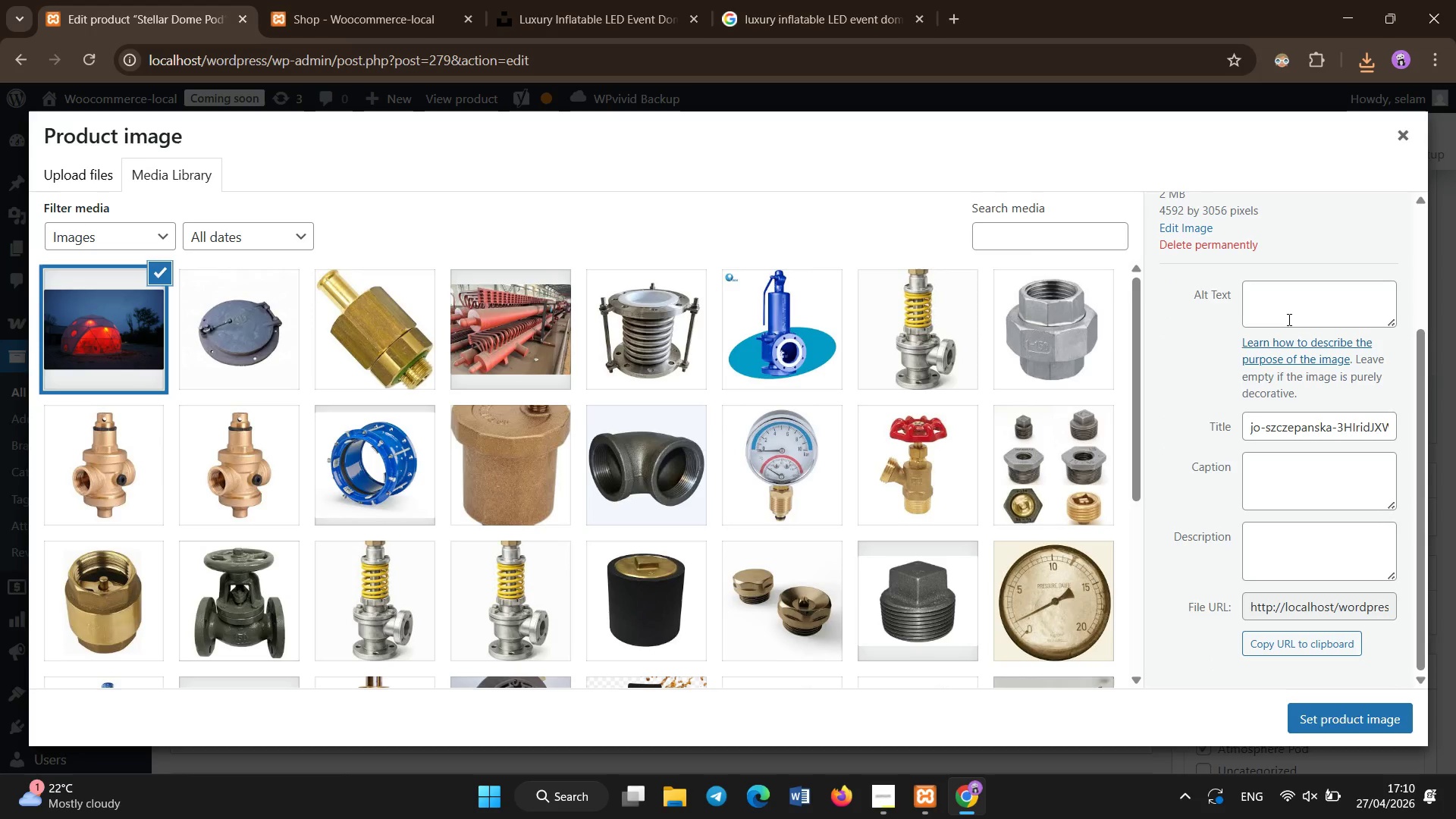 
left_click([1289, 301])
 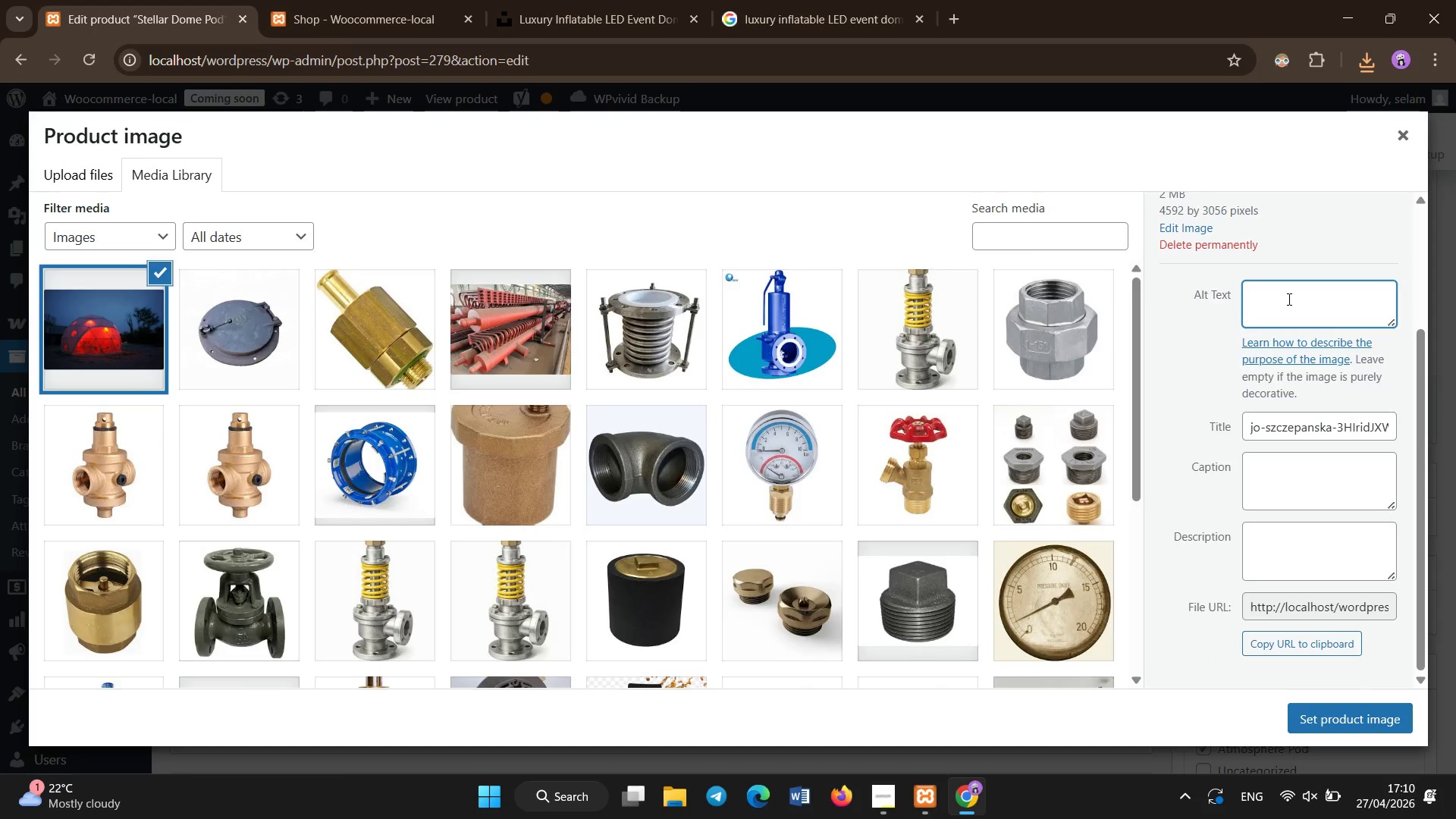 
type(luxury LED atmosphee pod dome event rental night setup)
 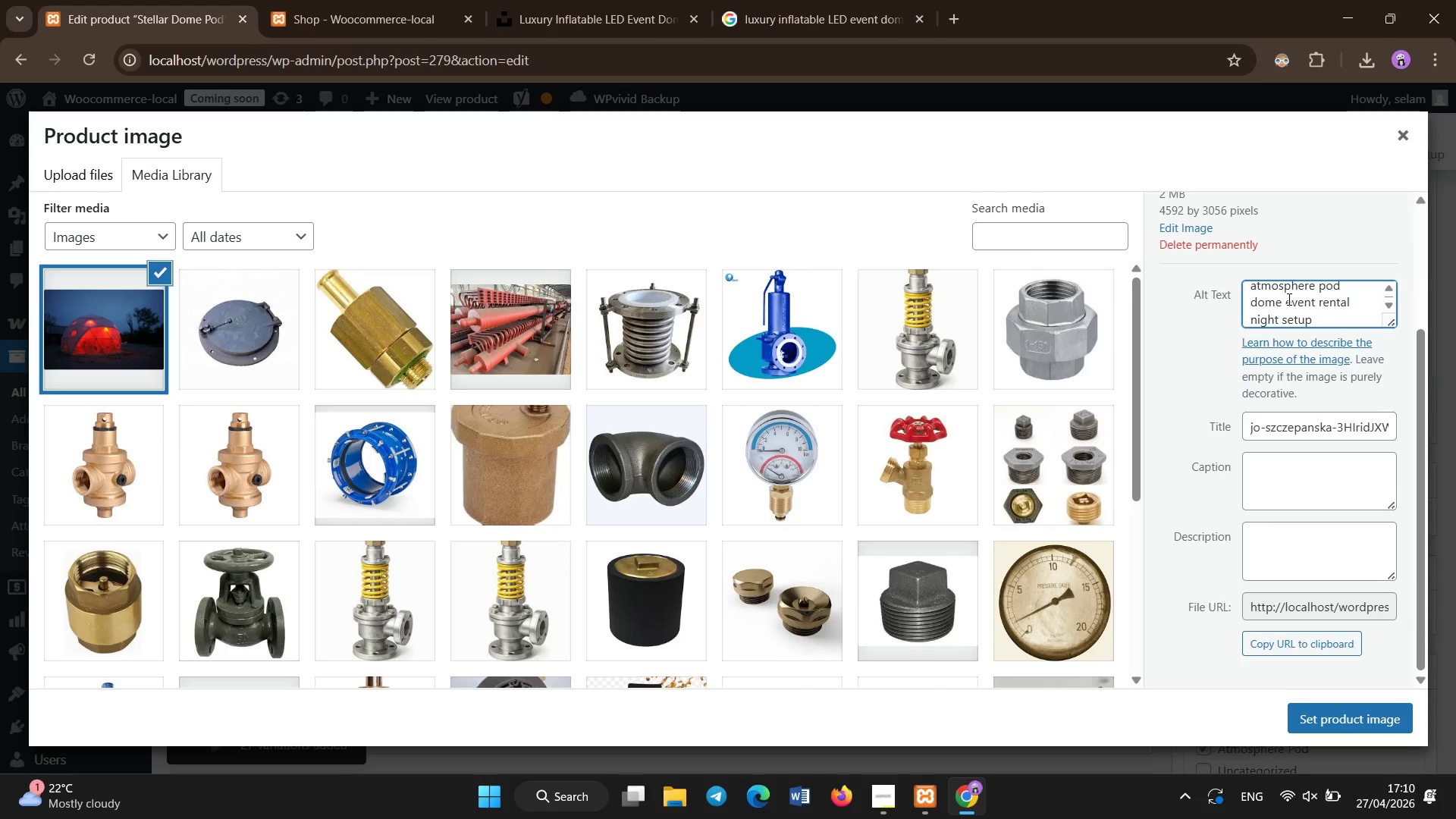 
left_click([1326, 714])
 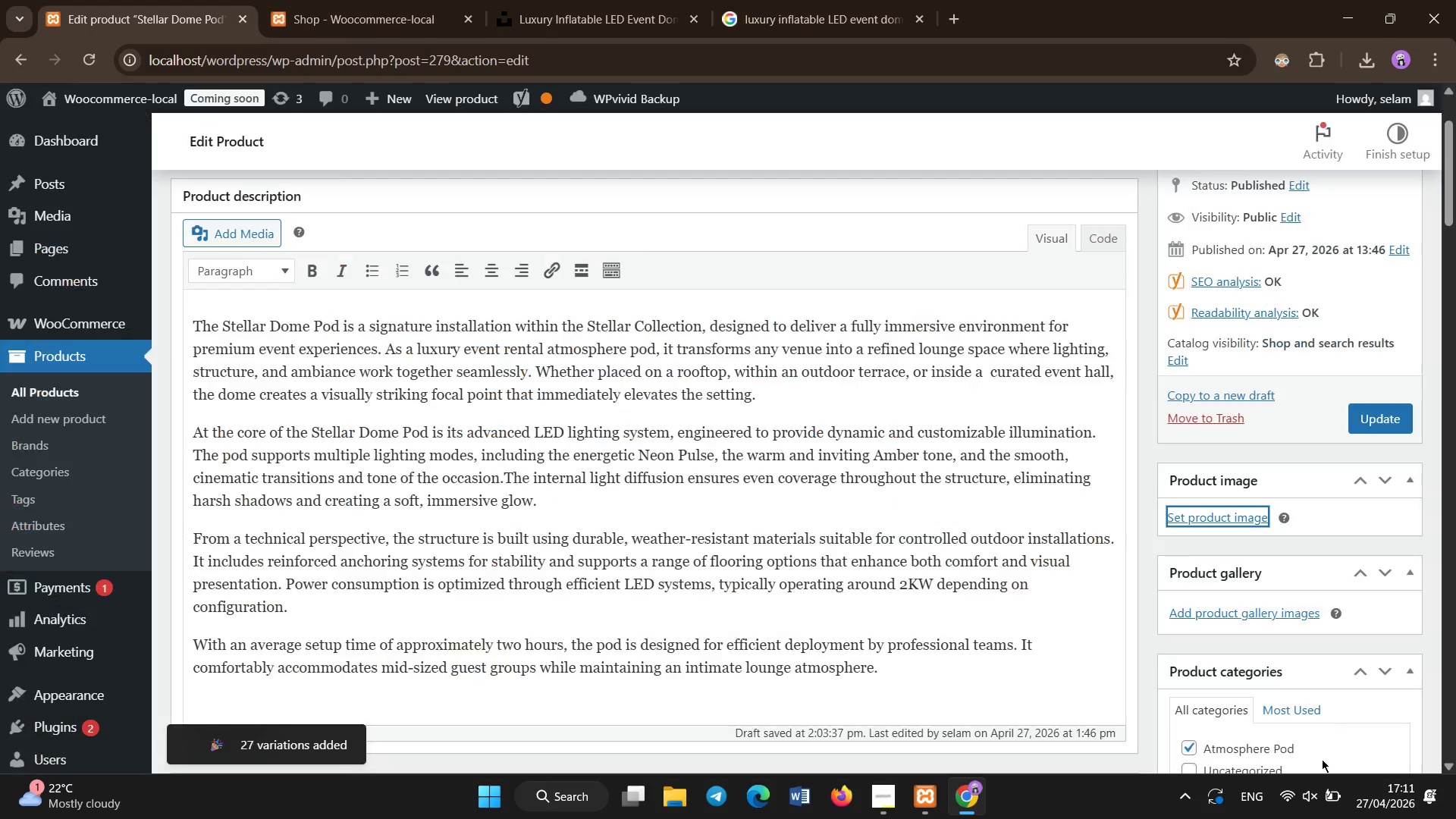 
mouse_move([1293, 763])
 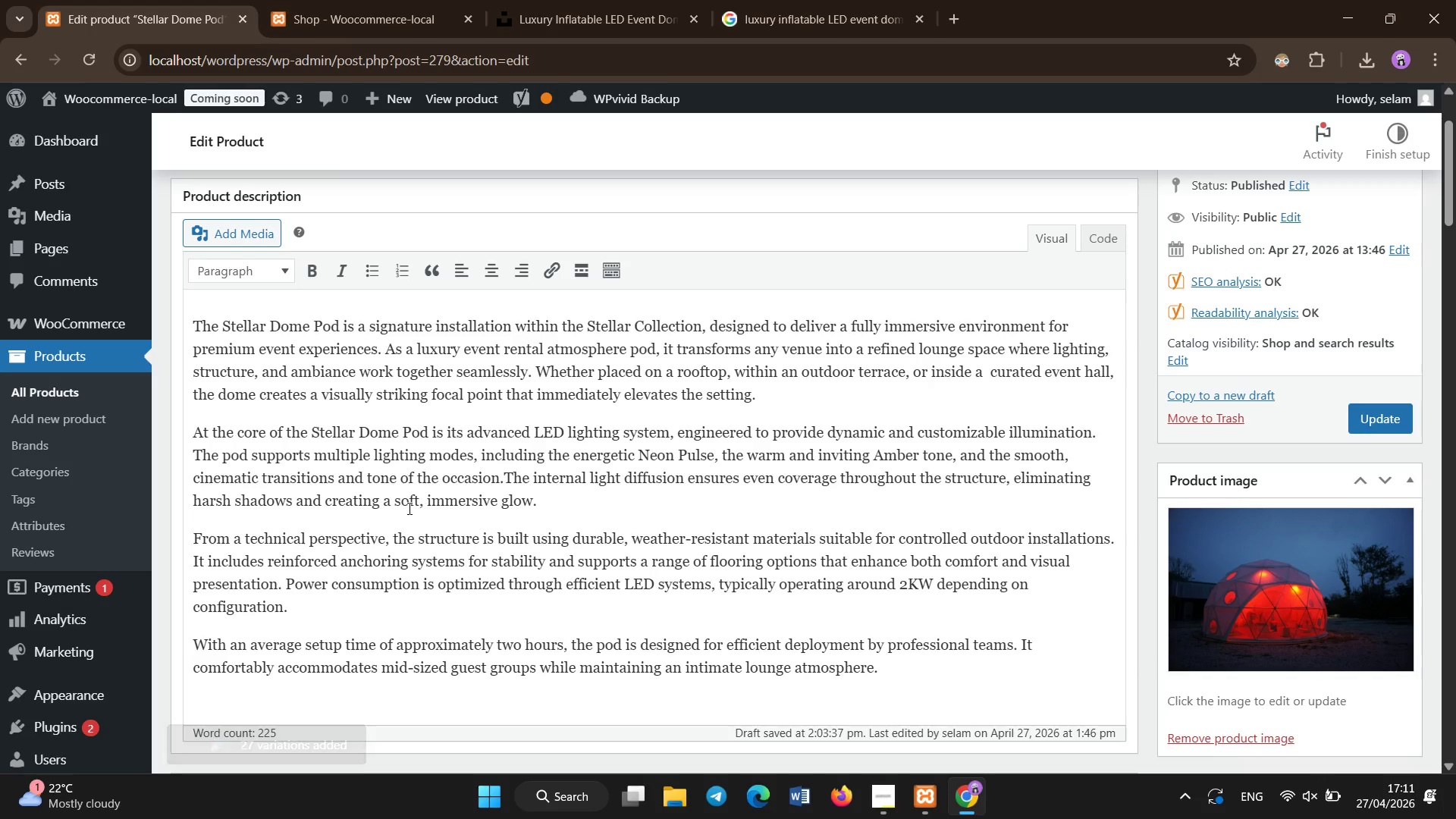 
scroll: coordinate [420, 513], scroll_direction: down, amount: 4.0
 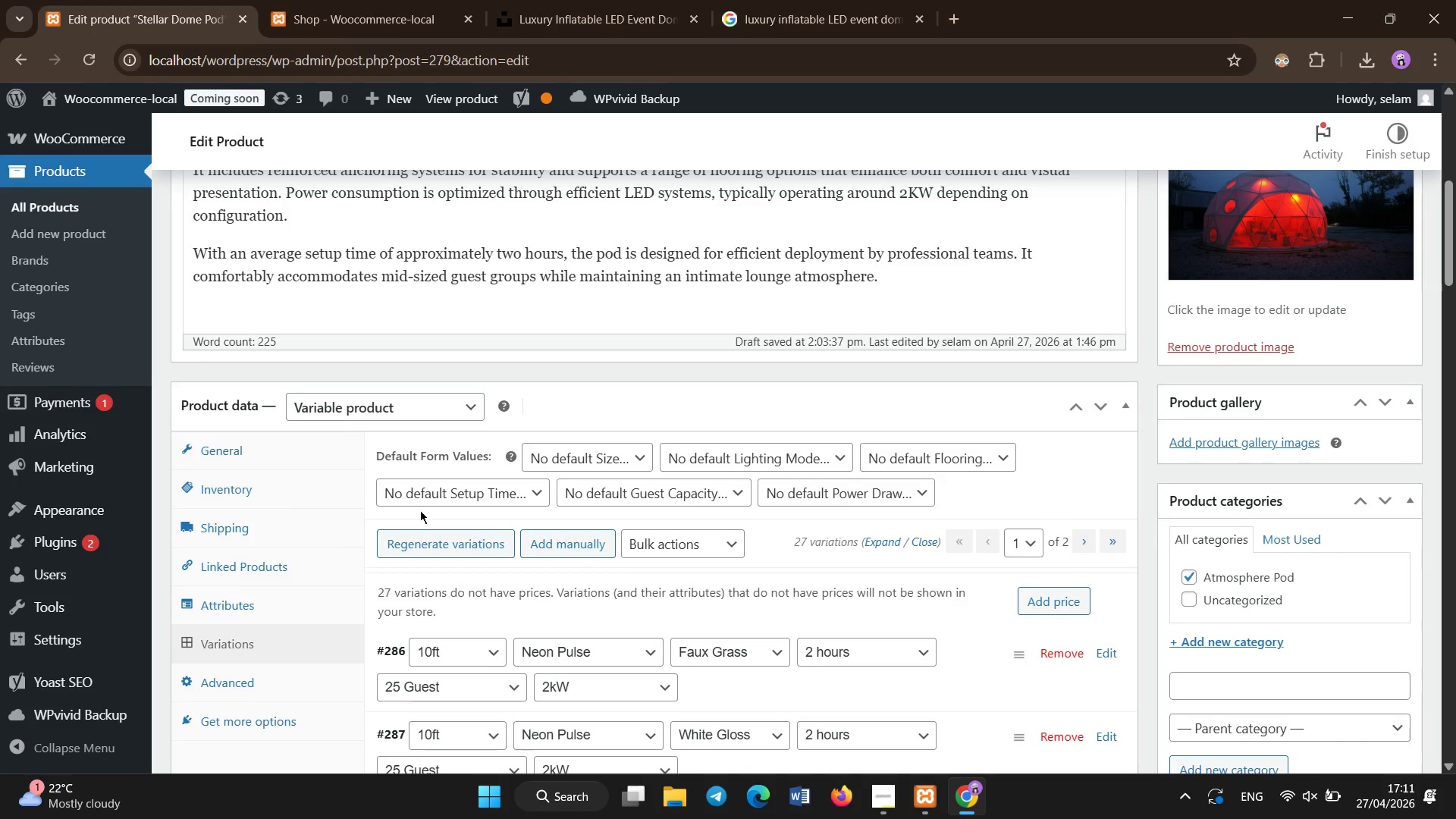 
left_click([420, 510])
 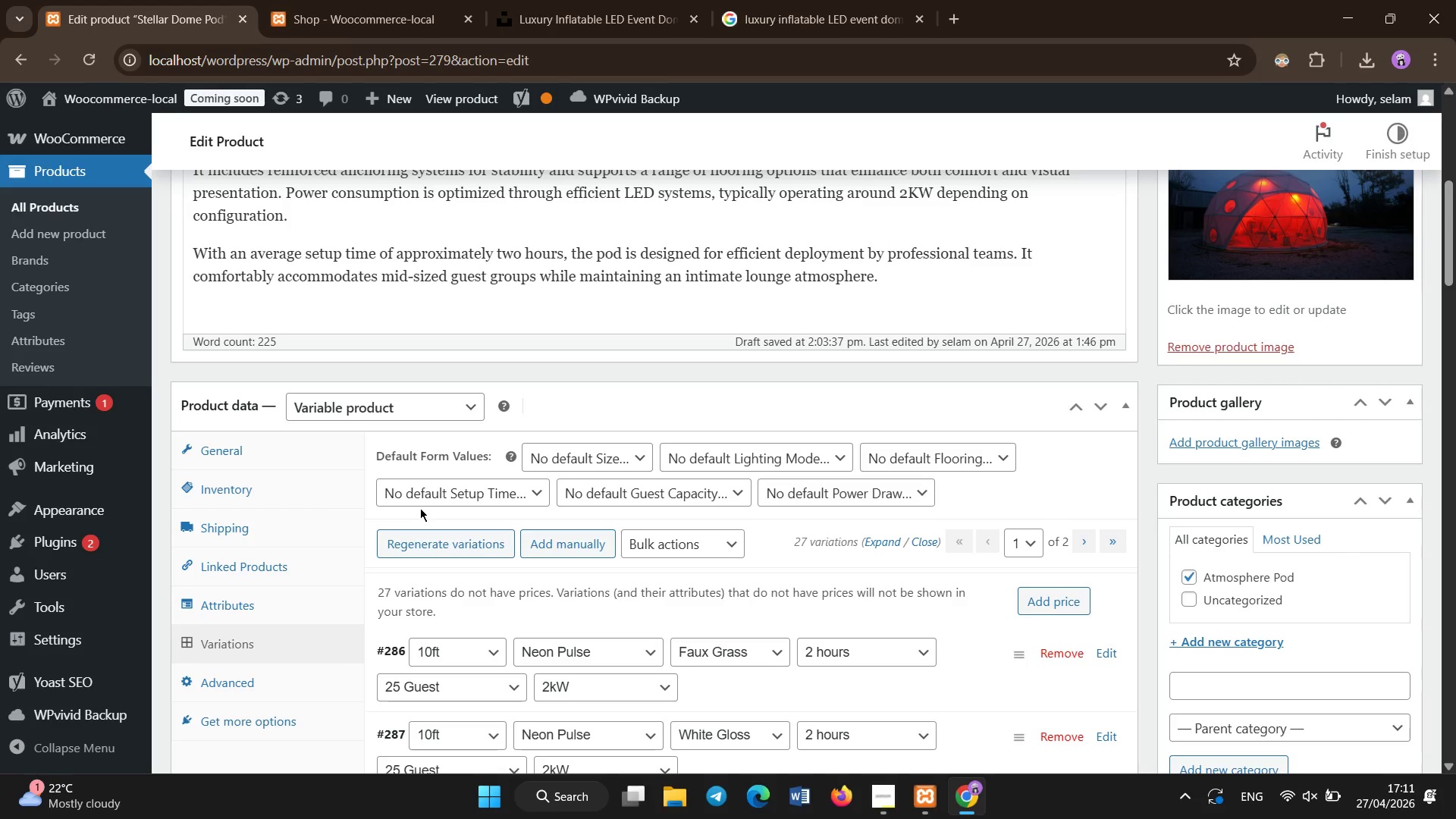 
scroll: coordinate [847, 576], scroll_direction: down, amount: 16.0
 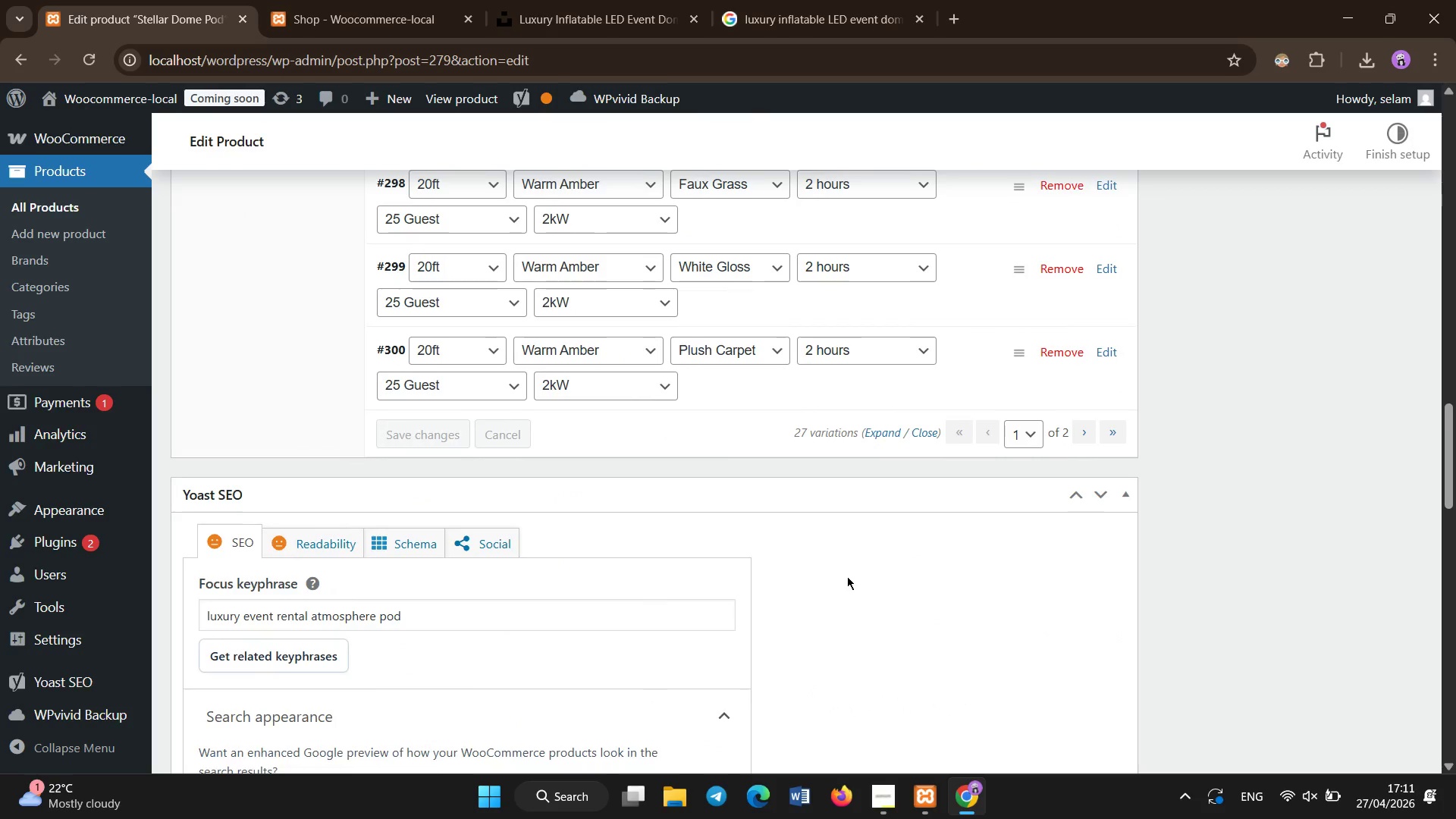 
scroll: coordinate [821, 420], scroll_direction: none, amount: 0.0
 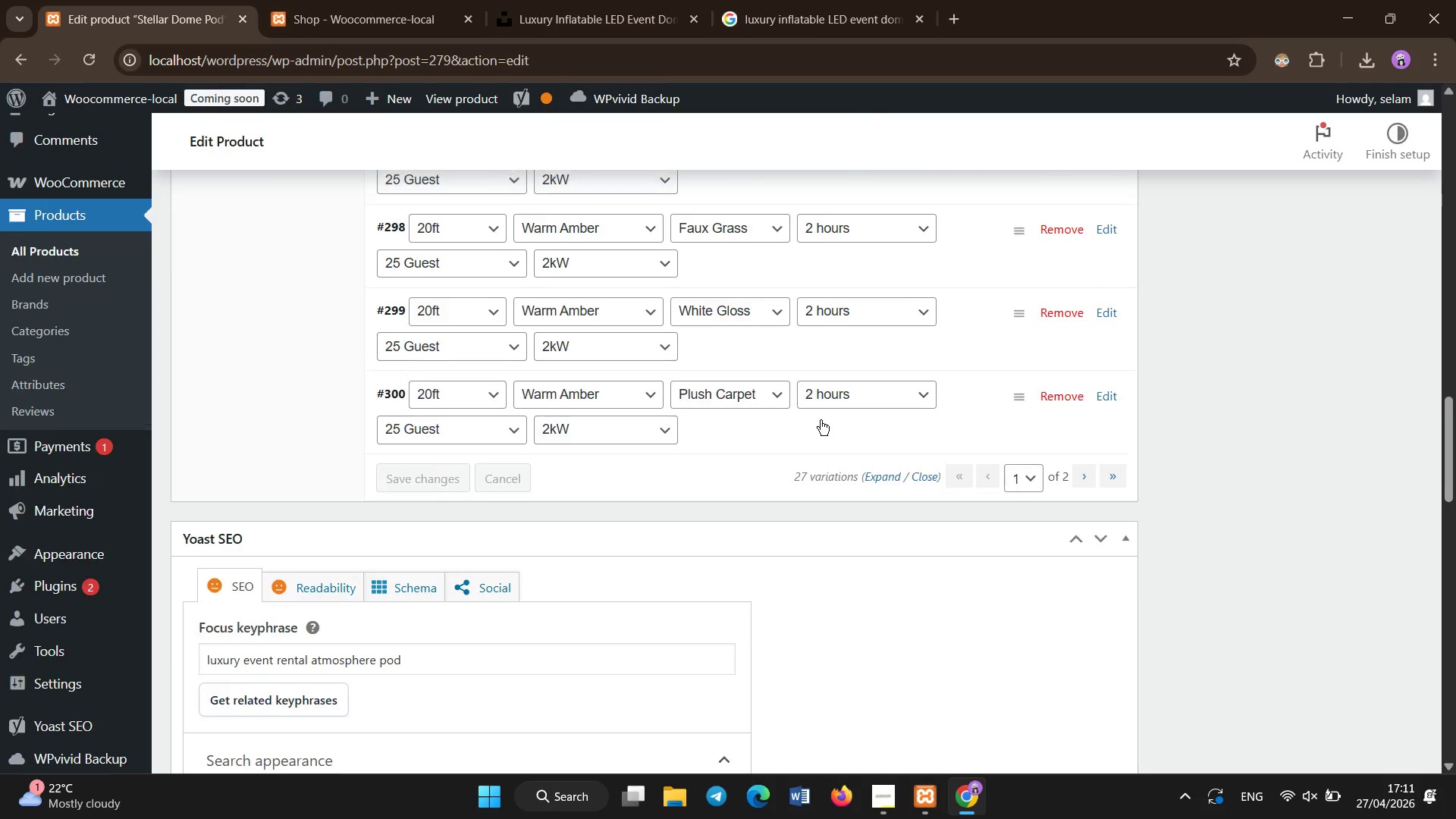 
scroll: coordinate [821, 420], scroll_direction: up, amount: 1.0
 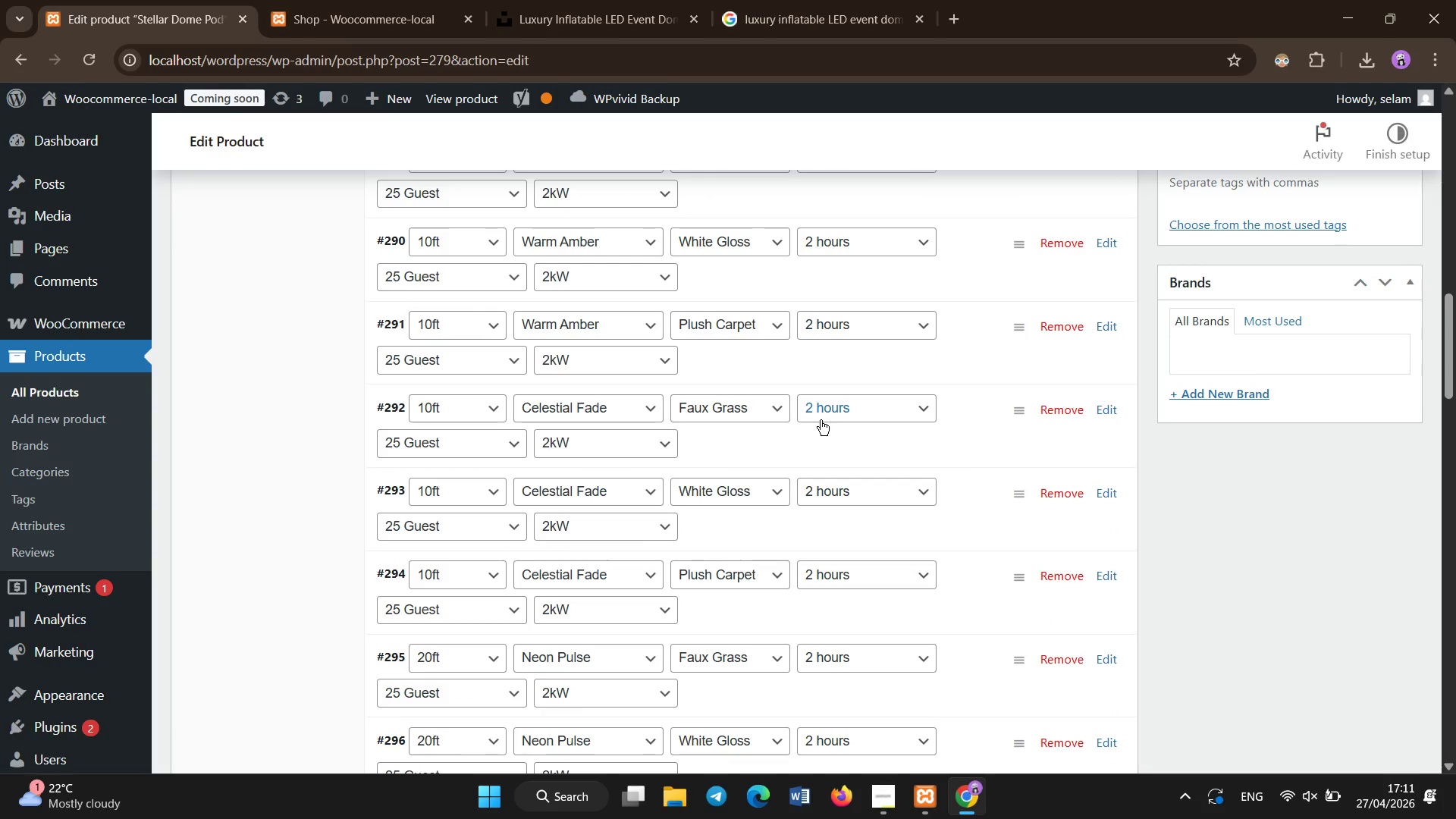 
wait(6.16)
 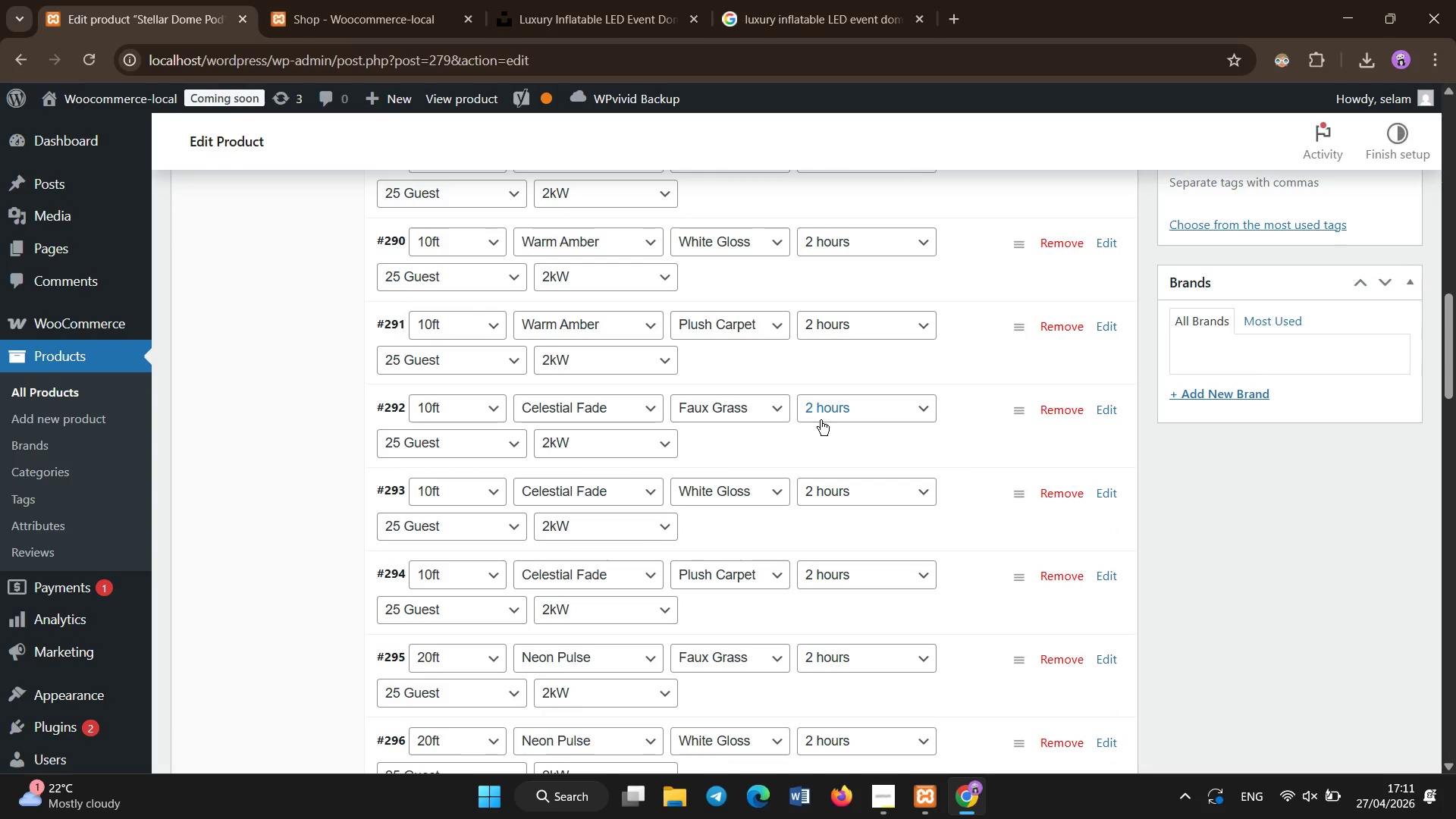 
scroll: coordinate [821, 420], scroll_direction: down, amount: 1.0
 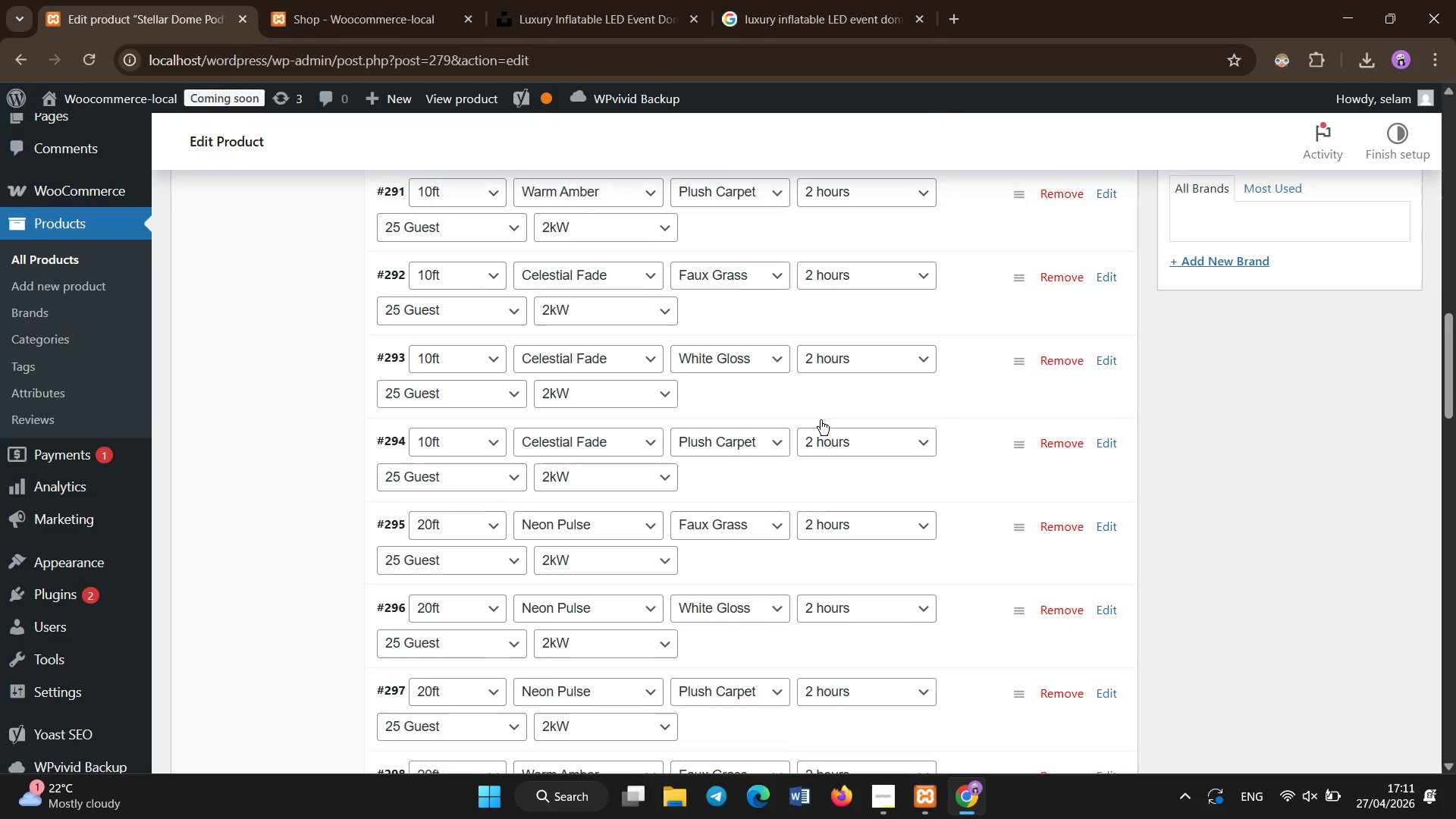 
scroll: coordinate [821, 419], scroll_direction: up, amount: 7.0
 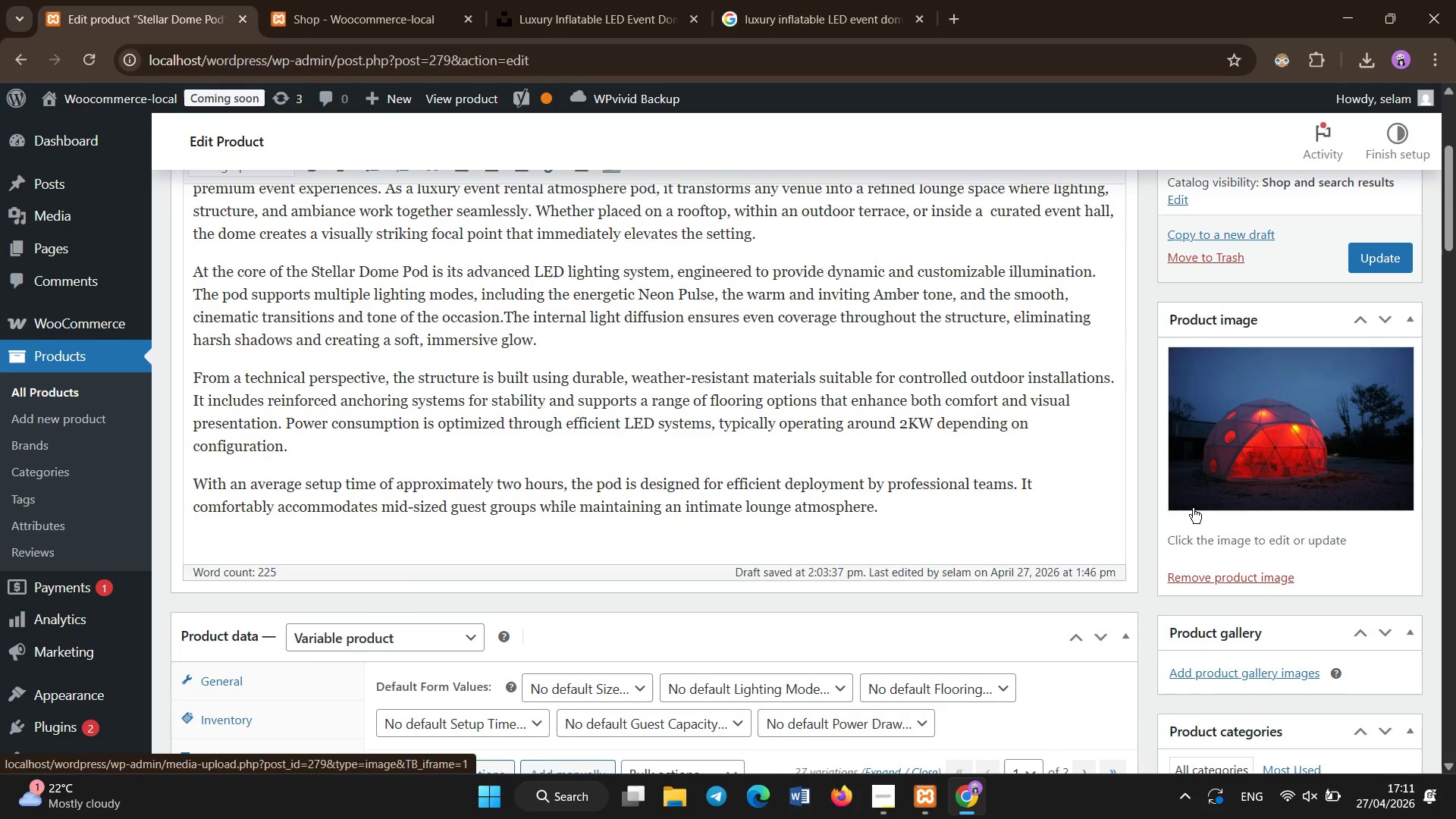 
scroll: coordinate [949, 538], scroll_direction: down, amount: 5.0
 